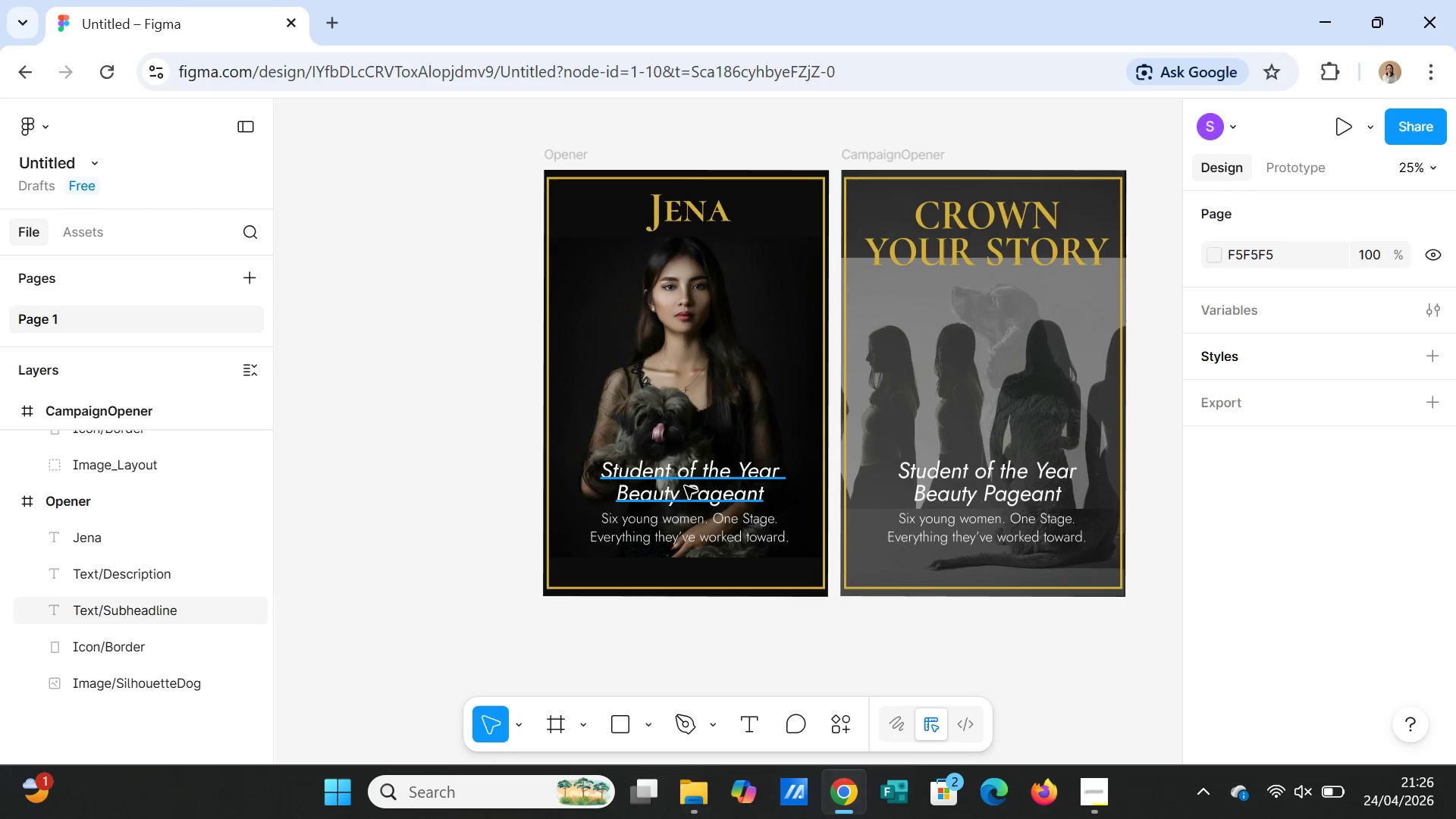 
triple_click([685, 486])
 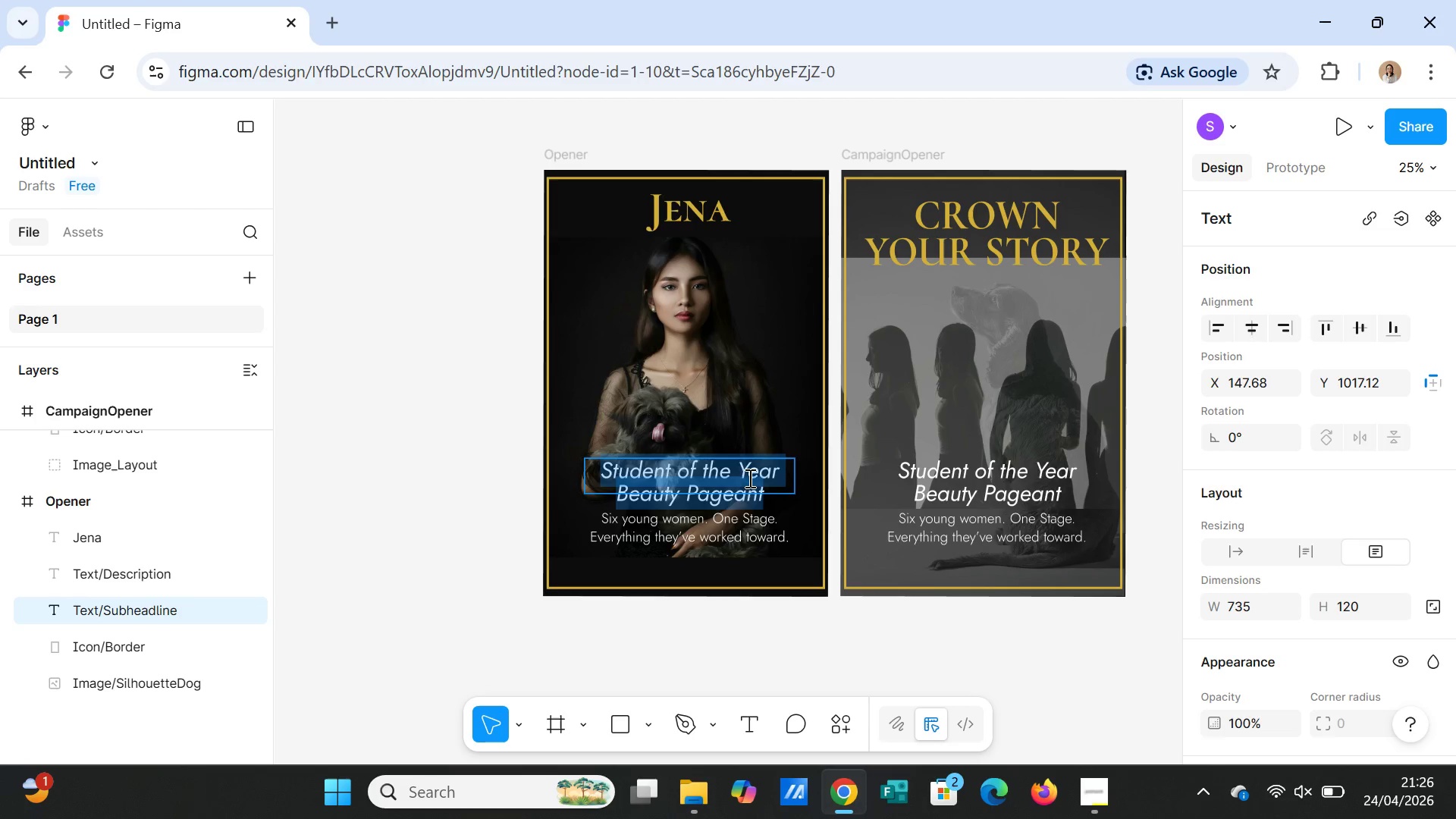 
wait(15.74)
 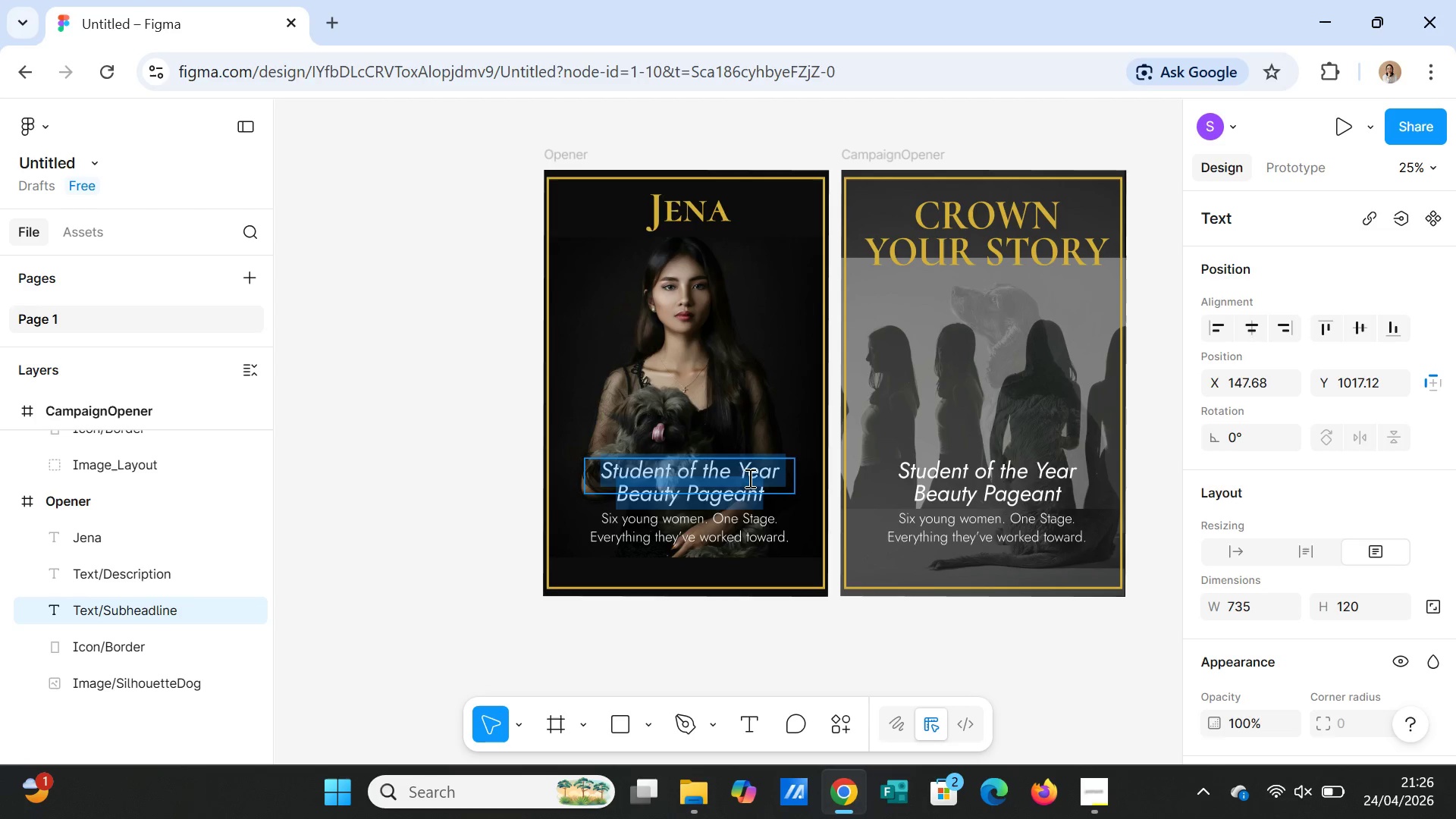 
type(She )
 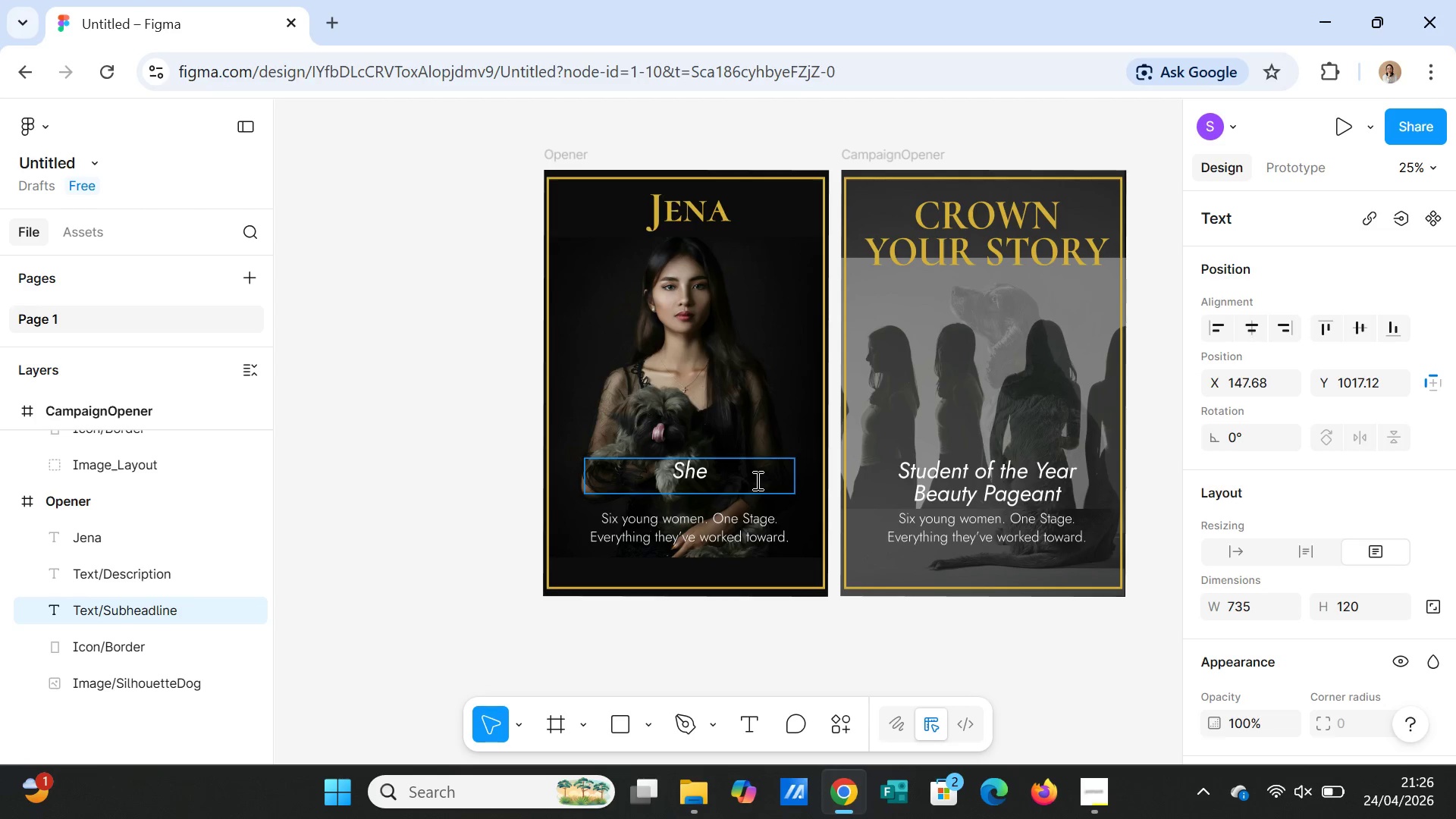 
wait(7.89)
 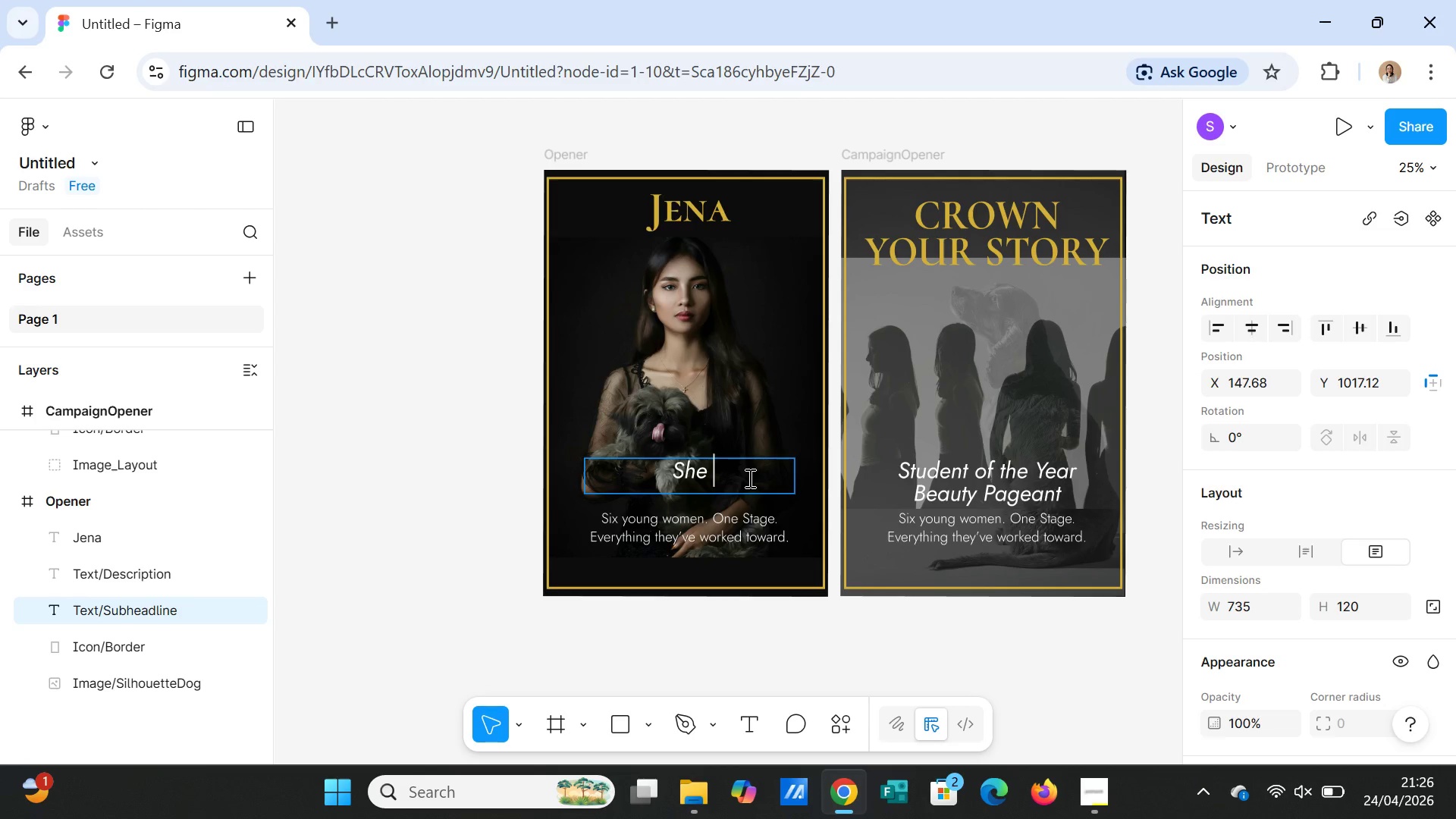 
type(did)
key(Backspace)
type(d')
 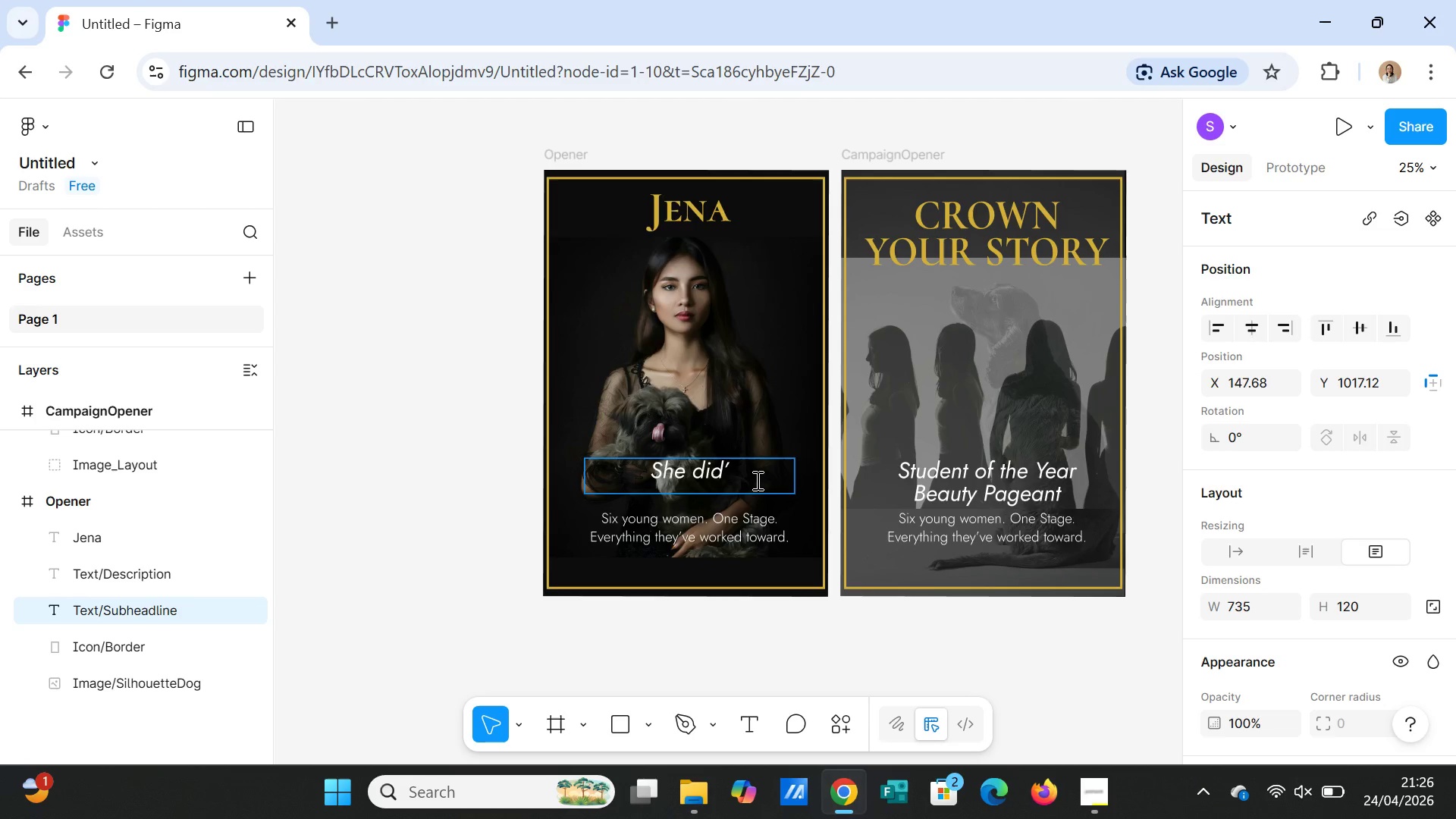 
key(Backspace)
type(n't wait )
 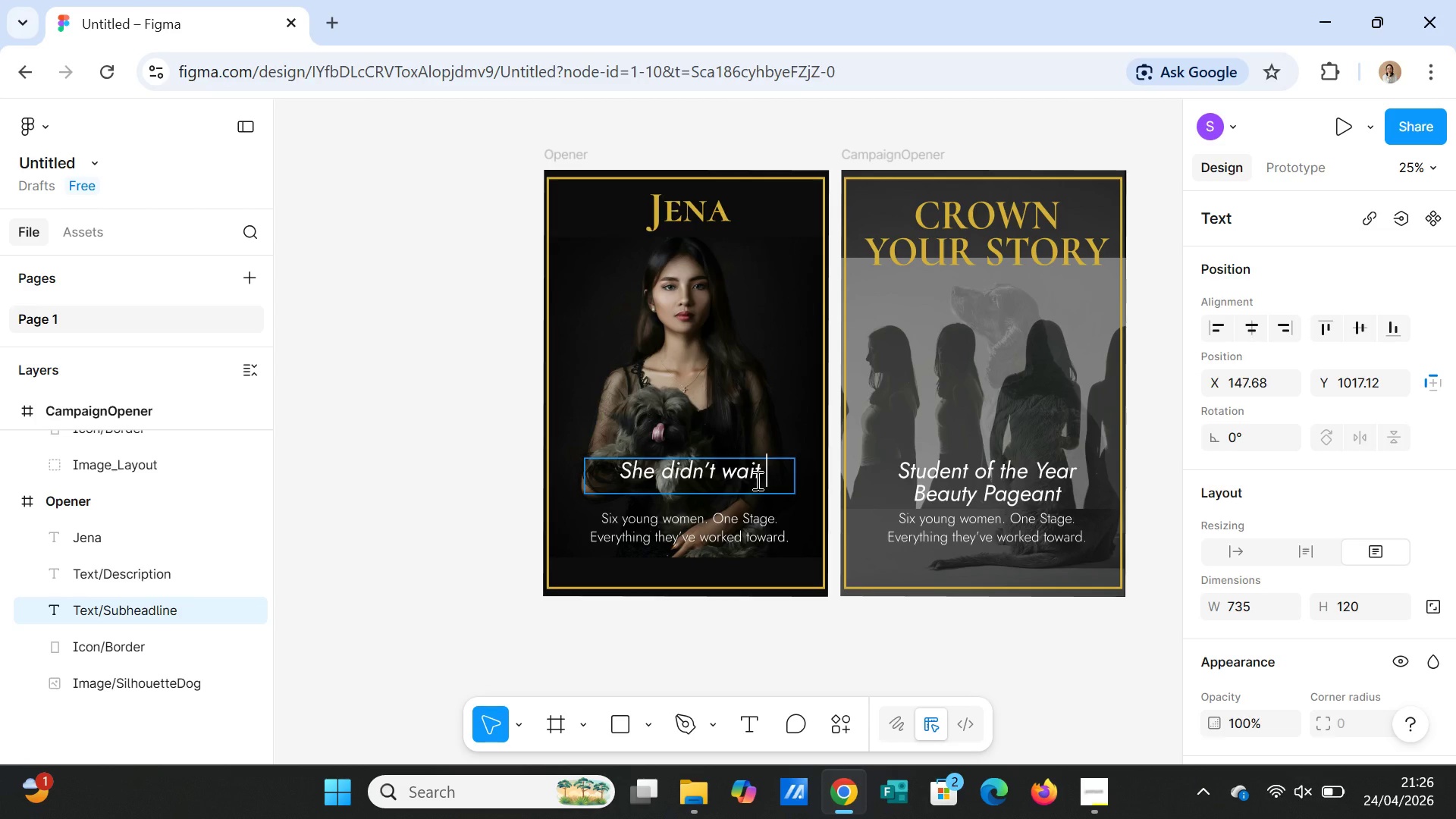 
type(for an audience)
 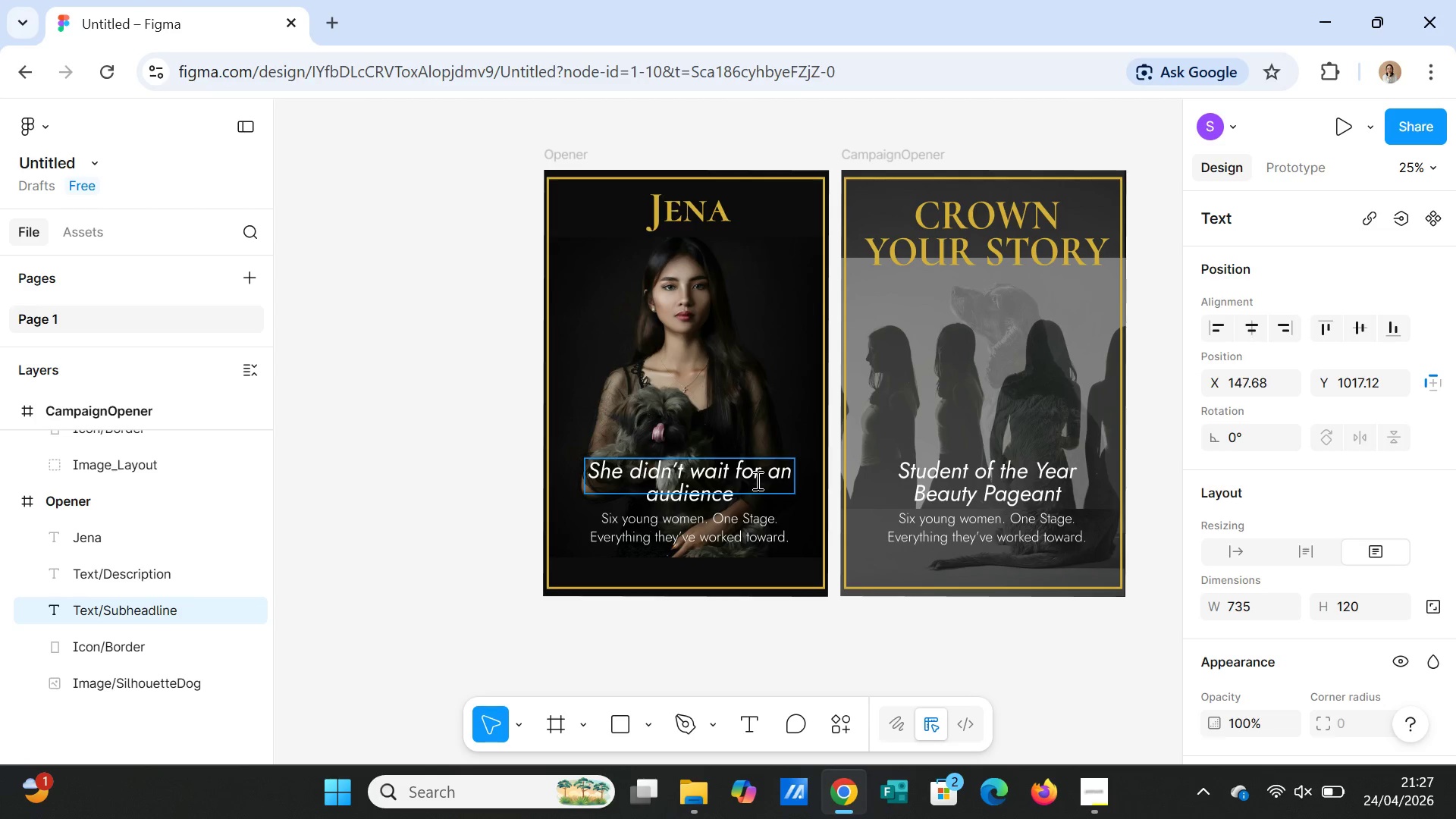 
key(Period)
 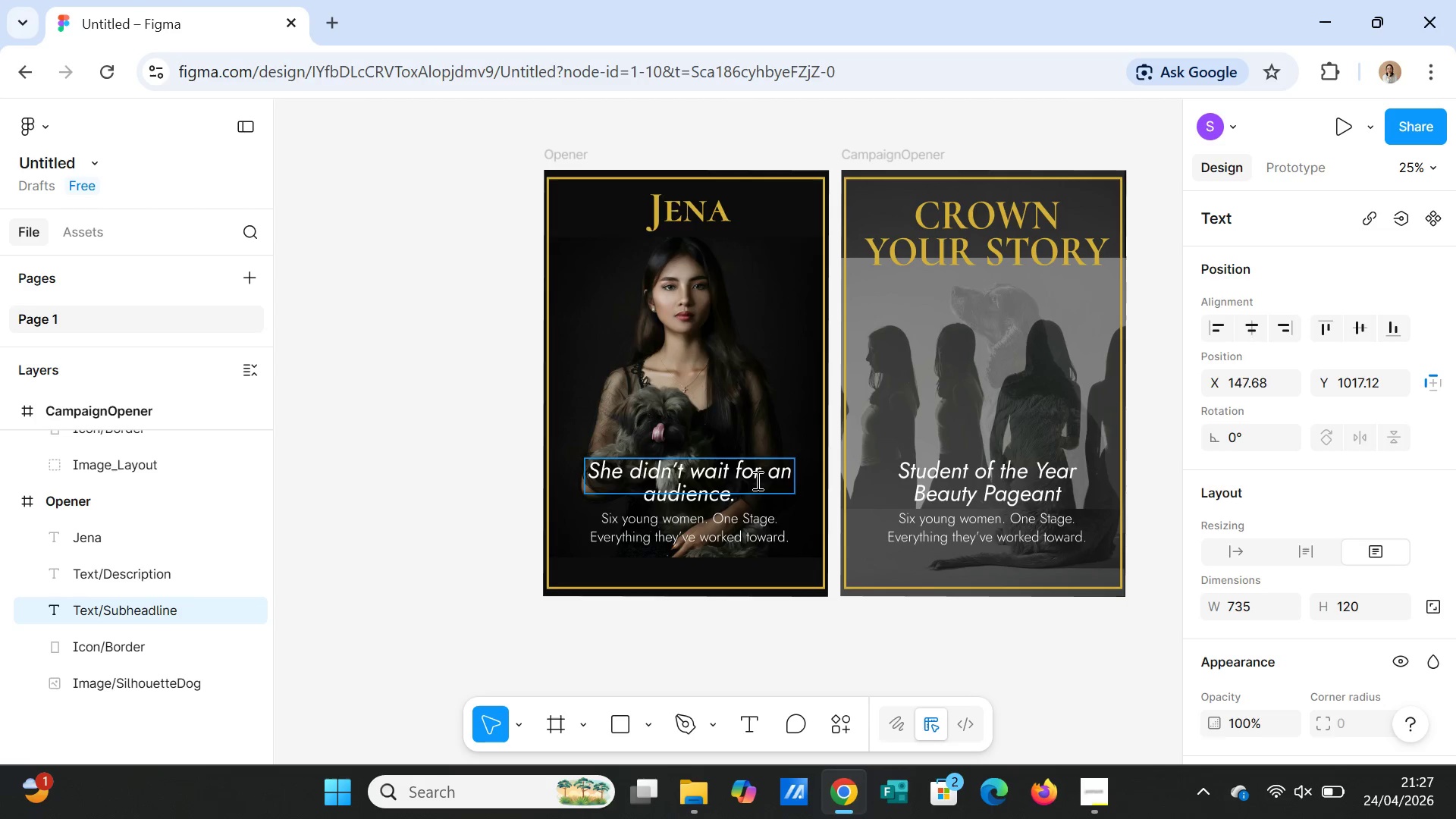 
type( She just started)
 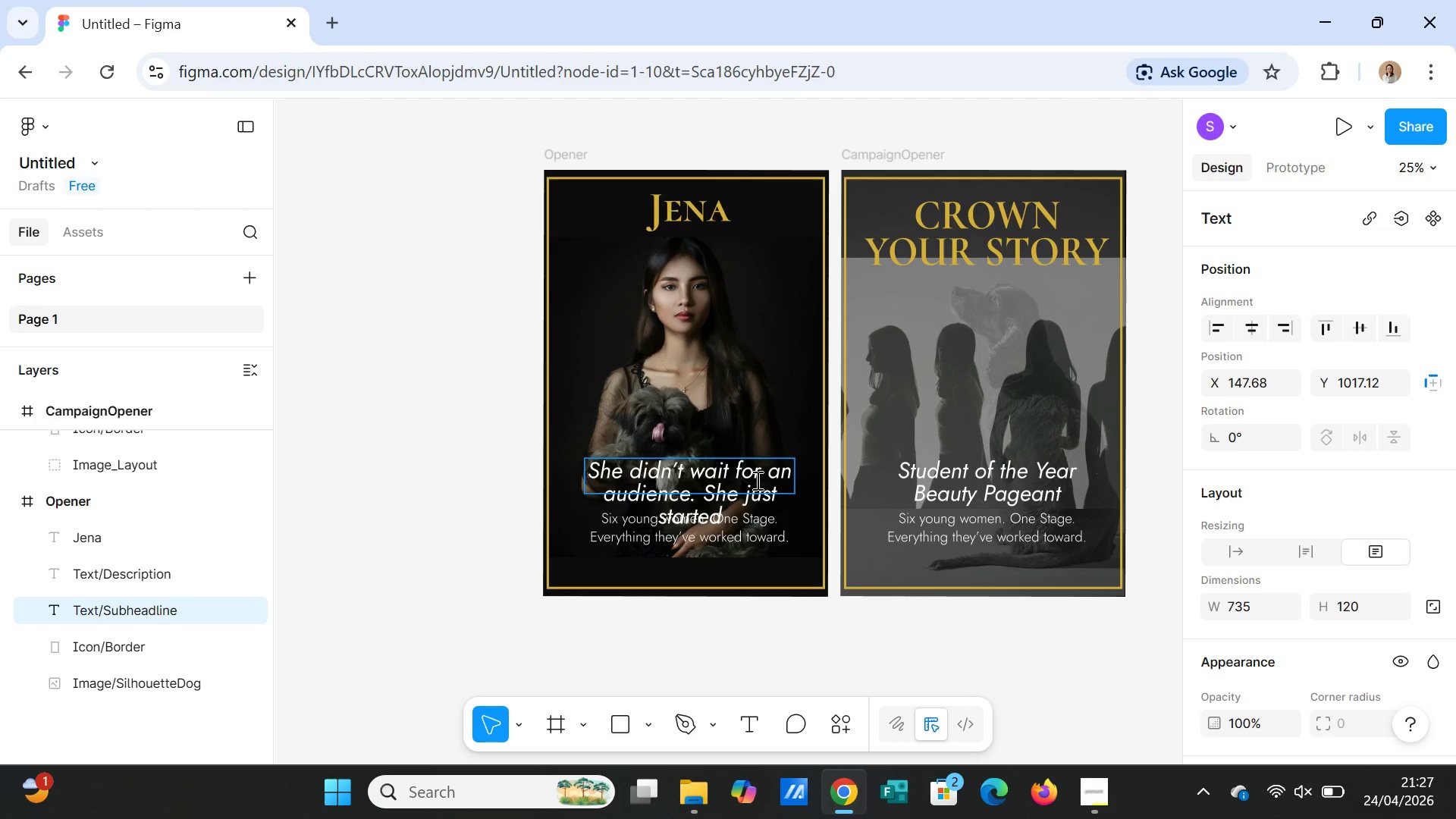 
wait(6.06)
 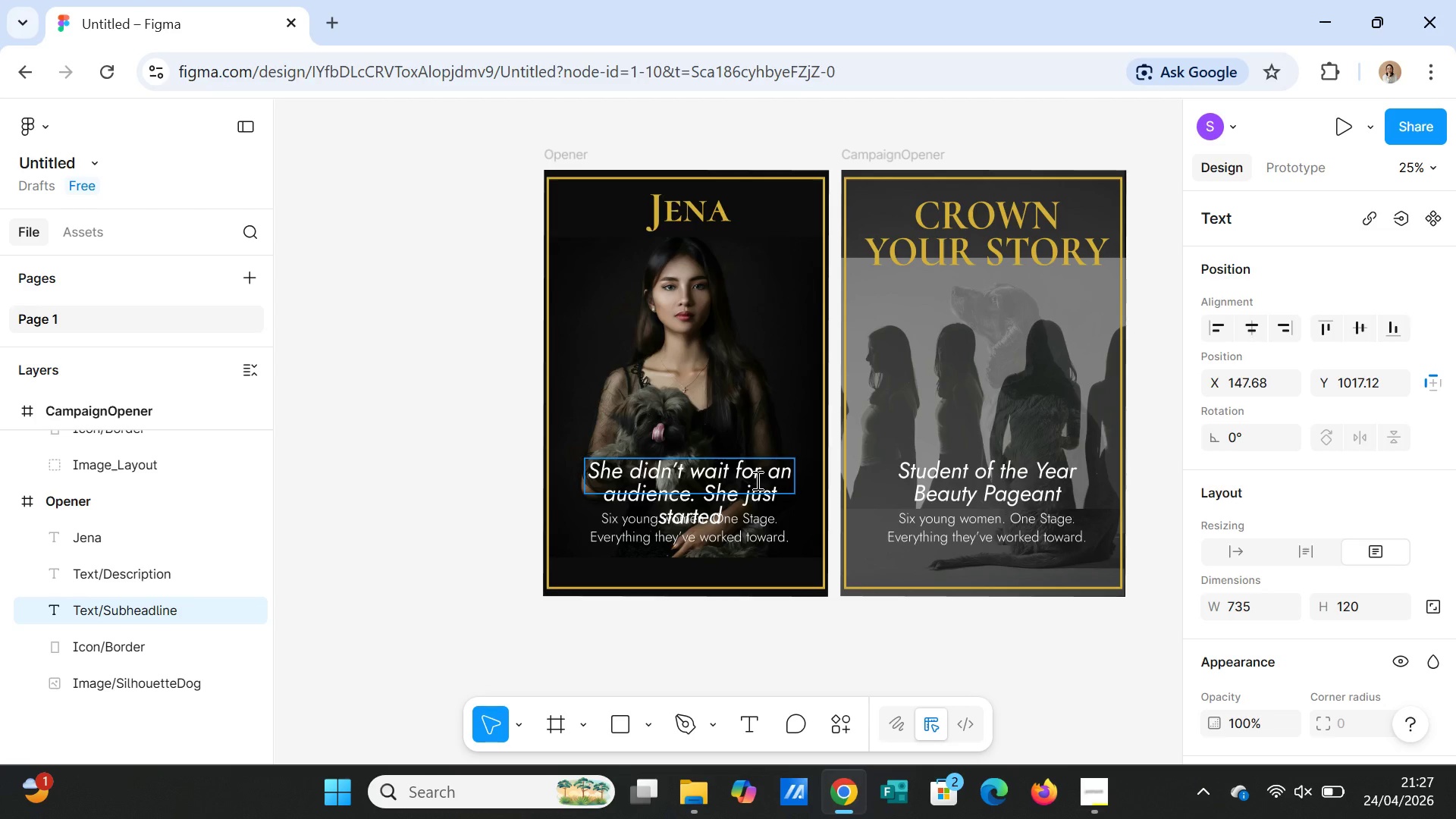 
type(. The kind )
 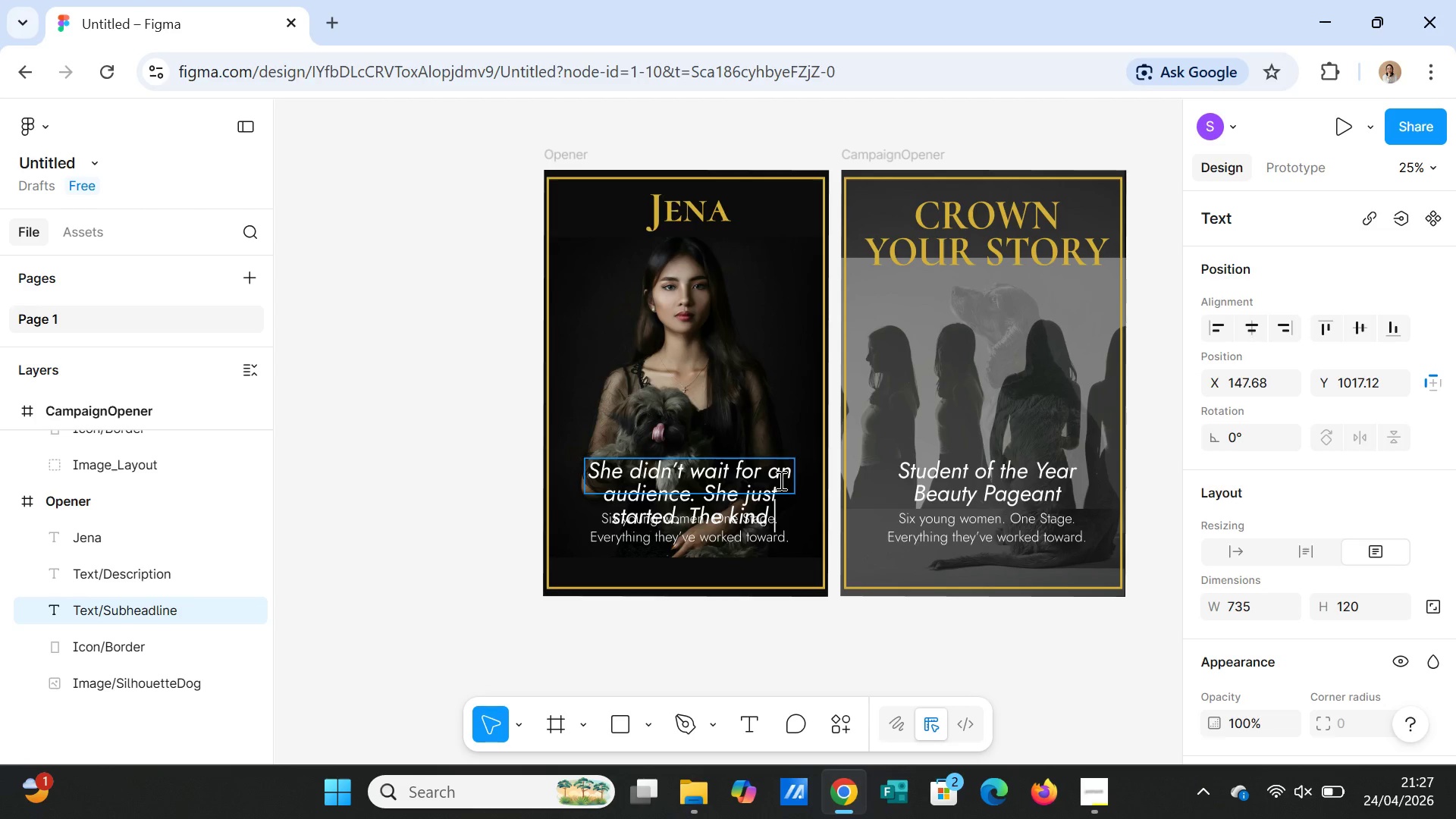 
wait(16.7)
 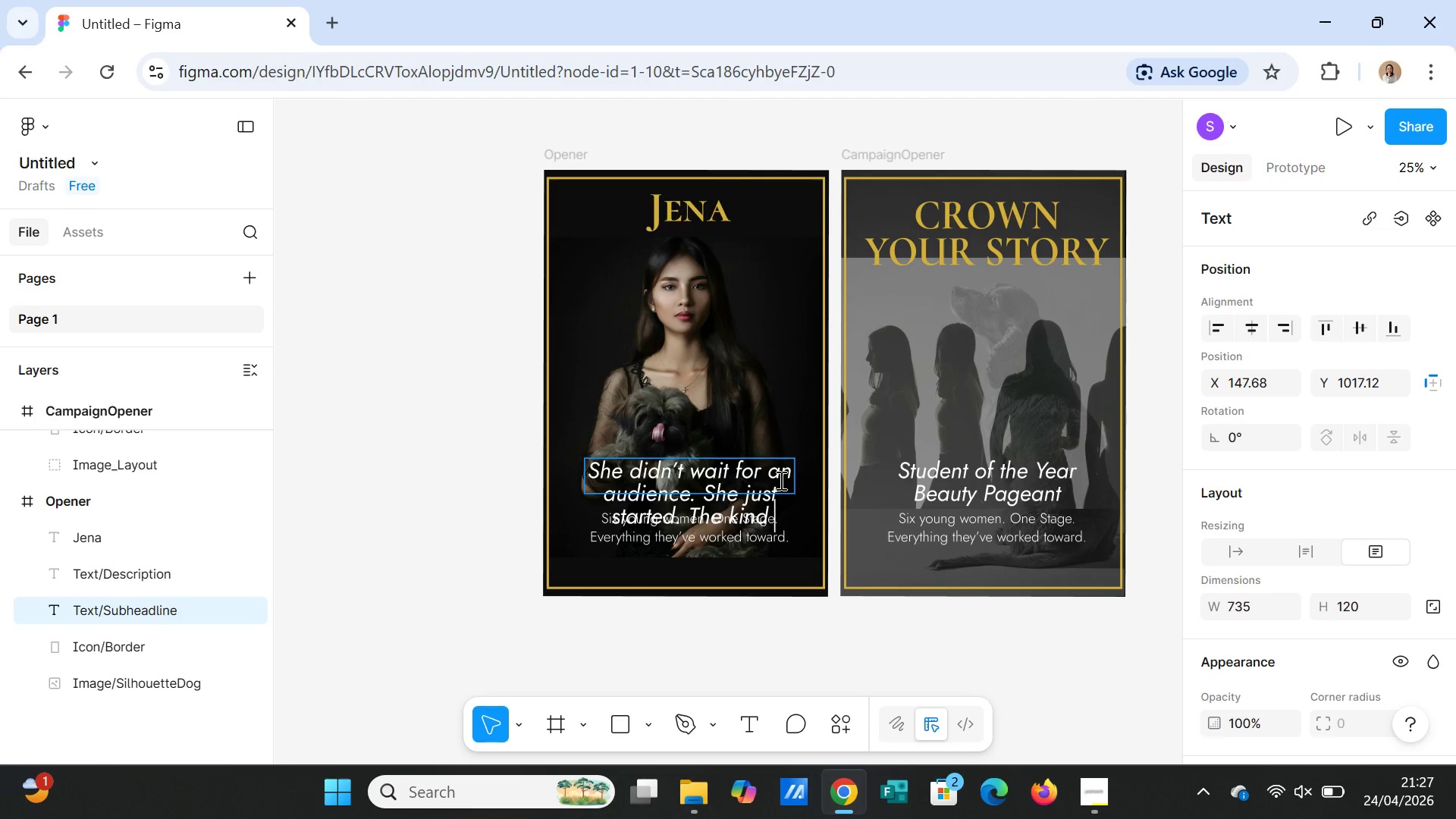 
double_click([739, 475])
 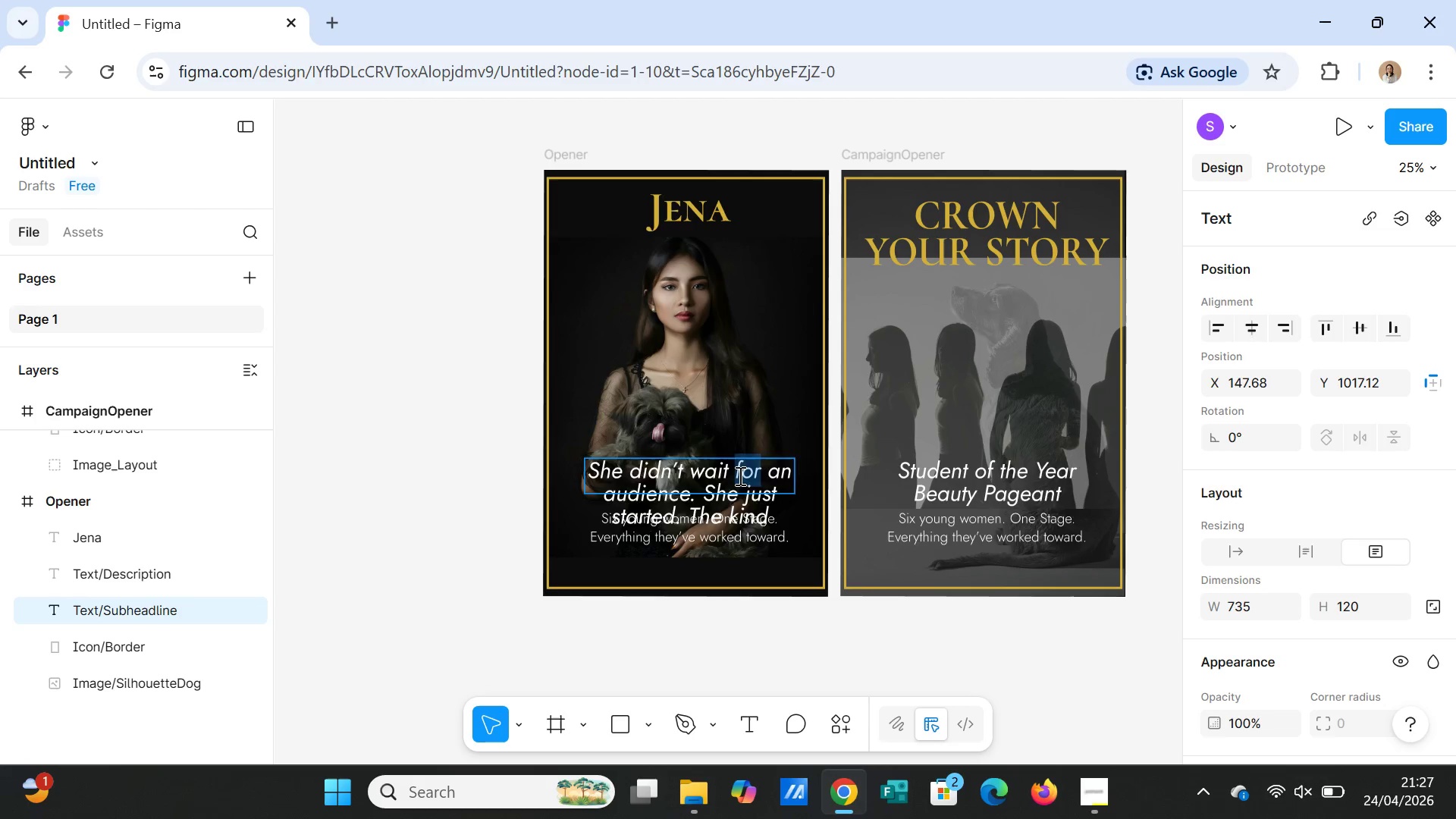 
triple_click([739, 475])
 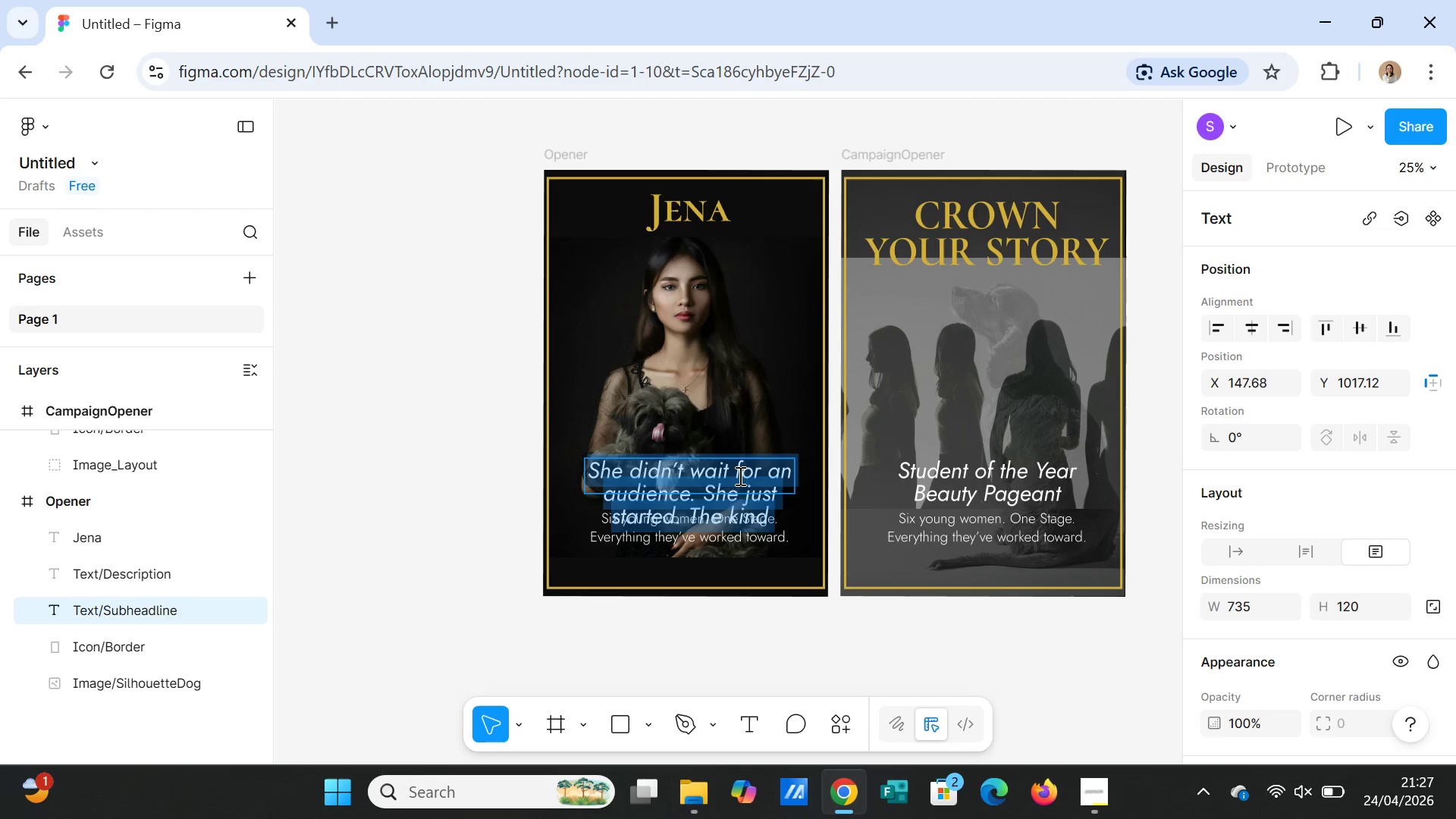 
triple_click([739, 475])
 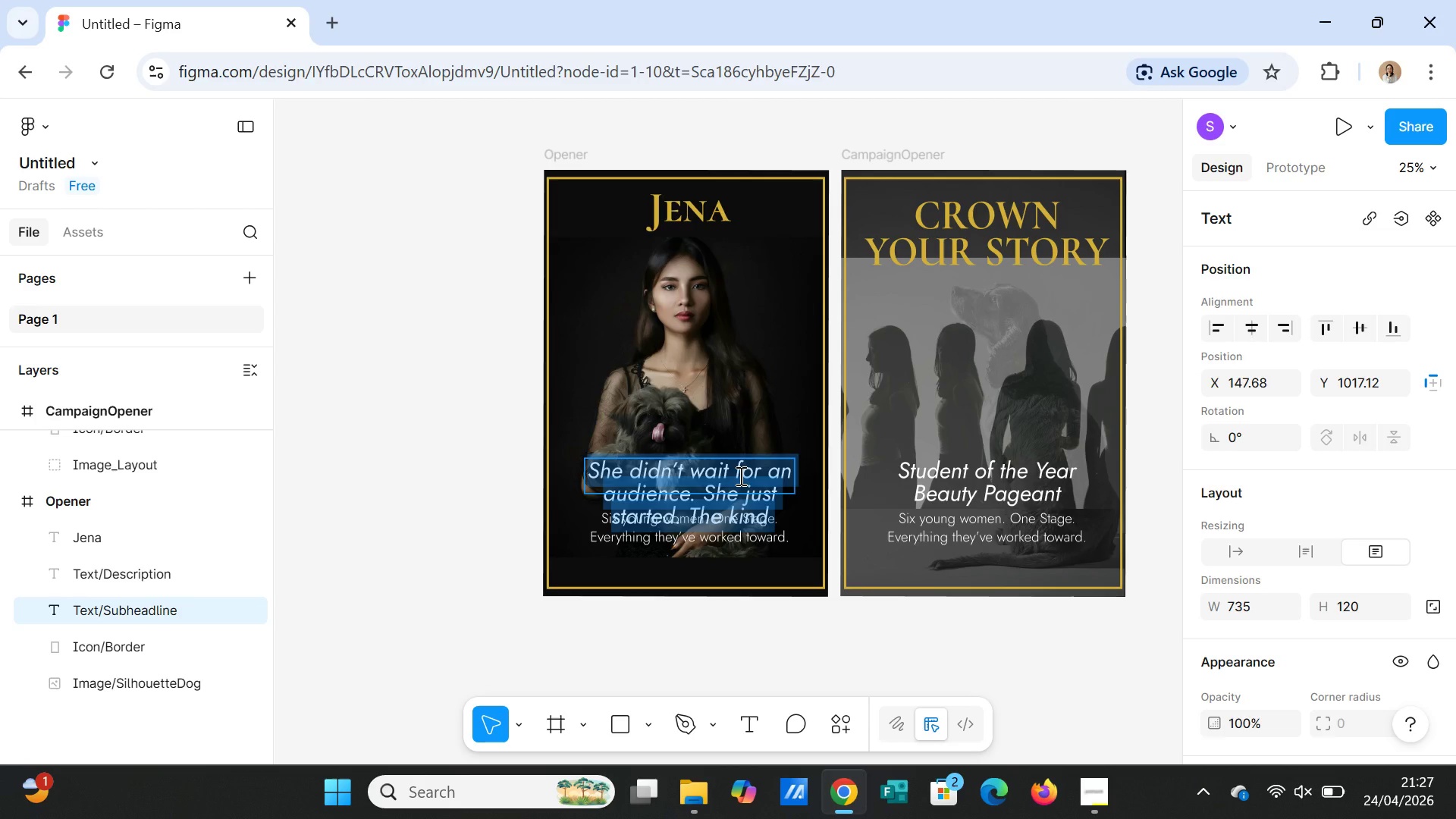 
wait(6.8)
 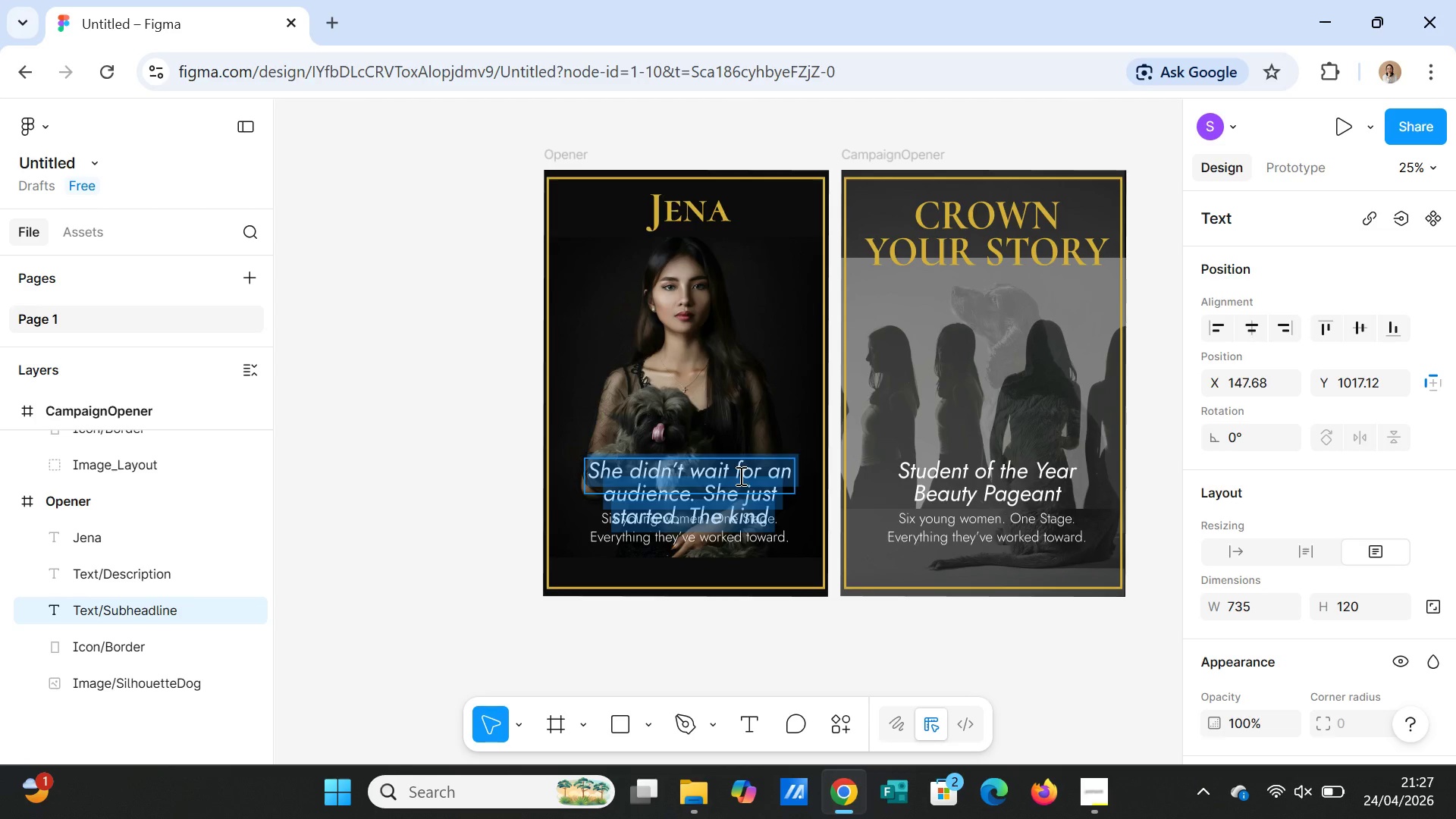 
type(jENA )
key(Backspace)
key(Backspace)
key(Backspace)
key(Backspace)
key(Backspace)
type(Jena's passion for )
 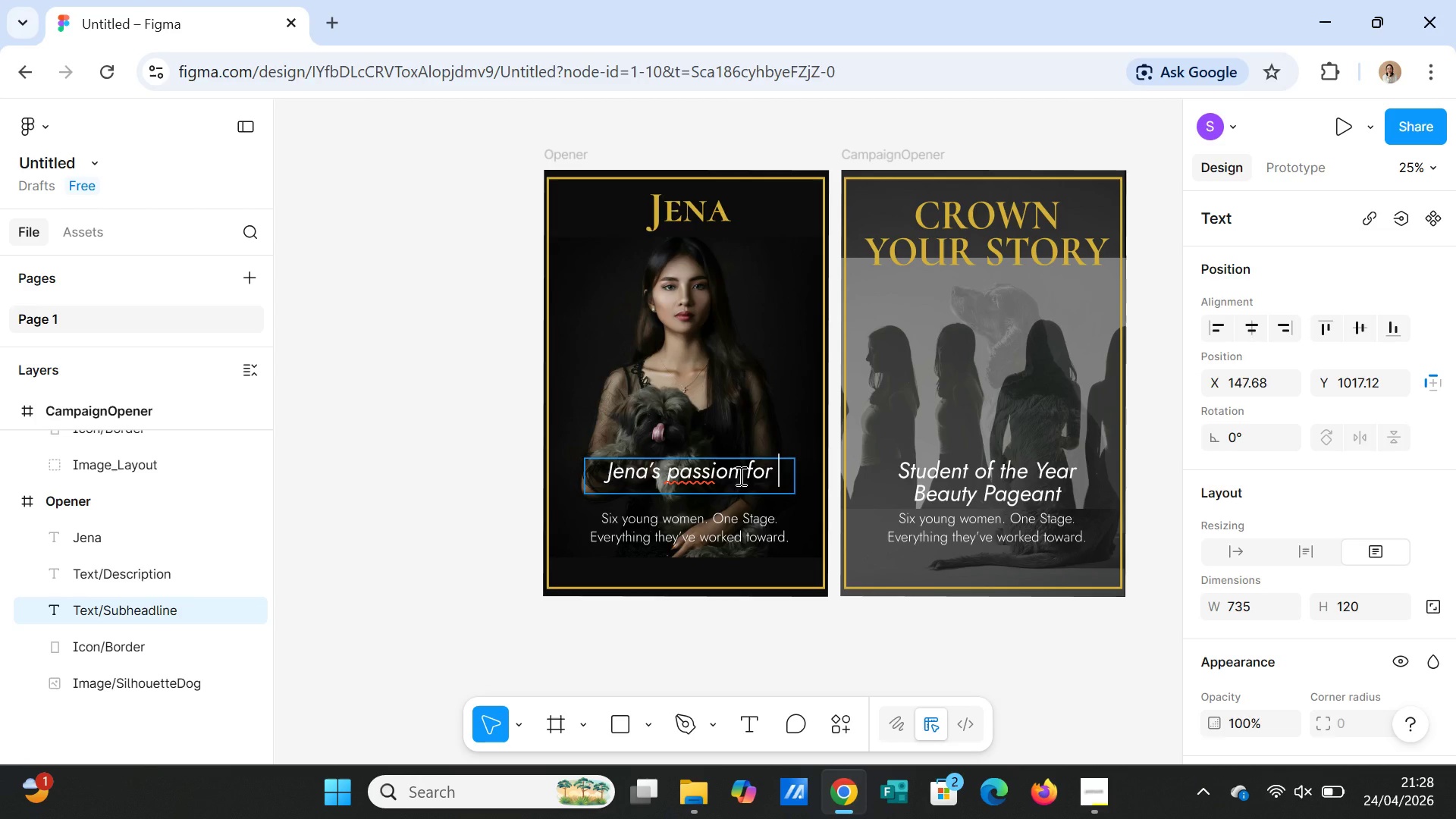 
type(pet sty)
 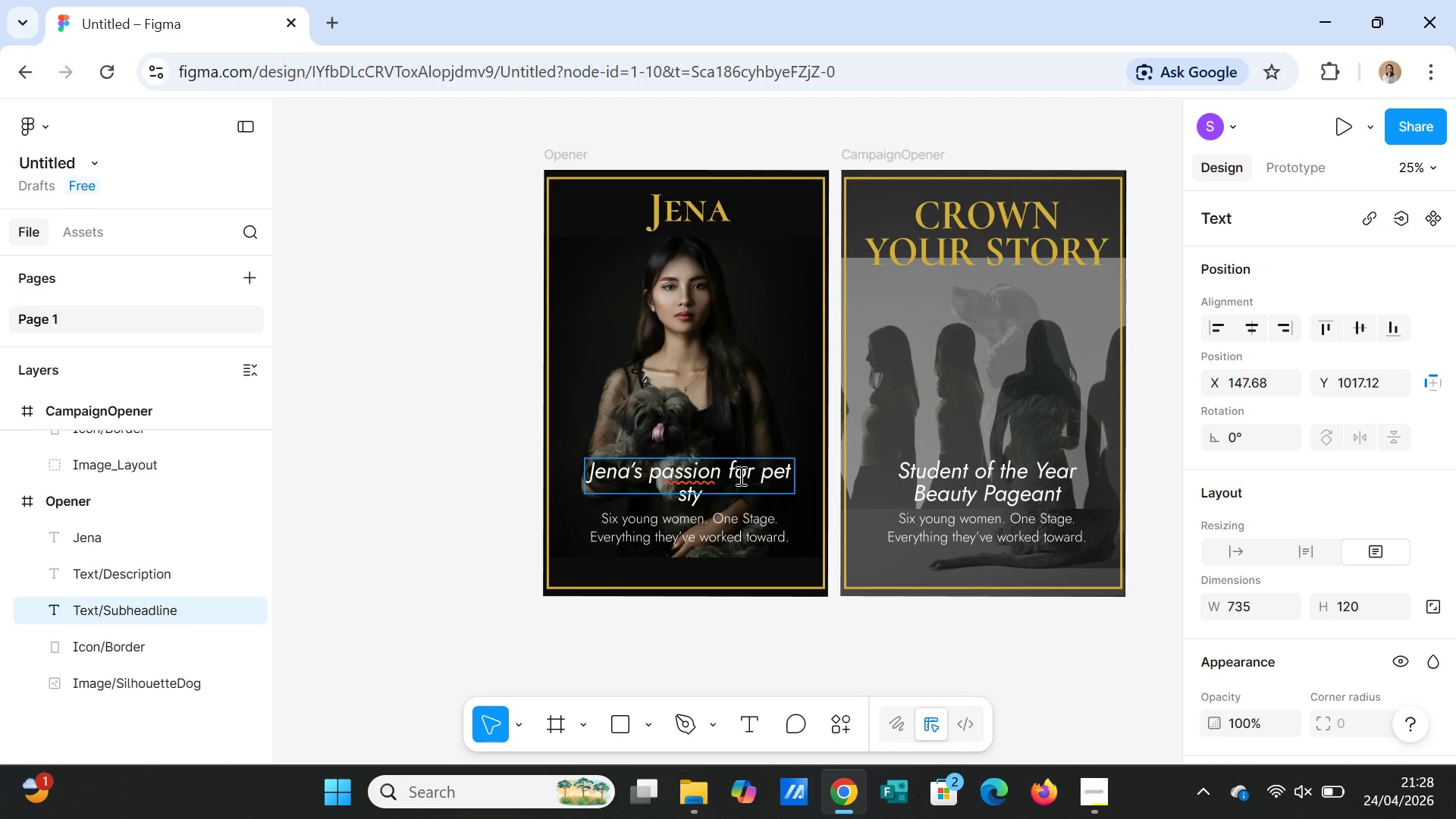 
type(ling in )
key(Backspace)
 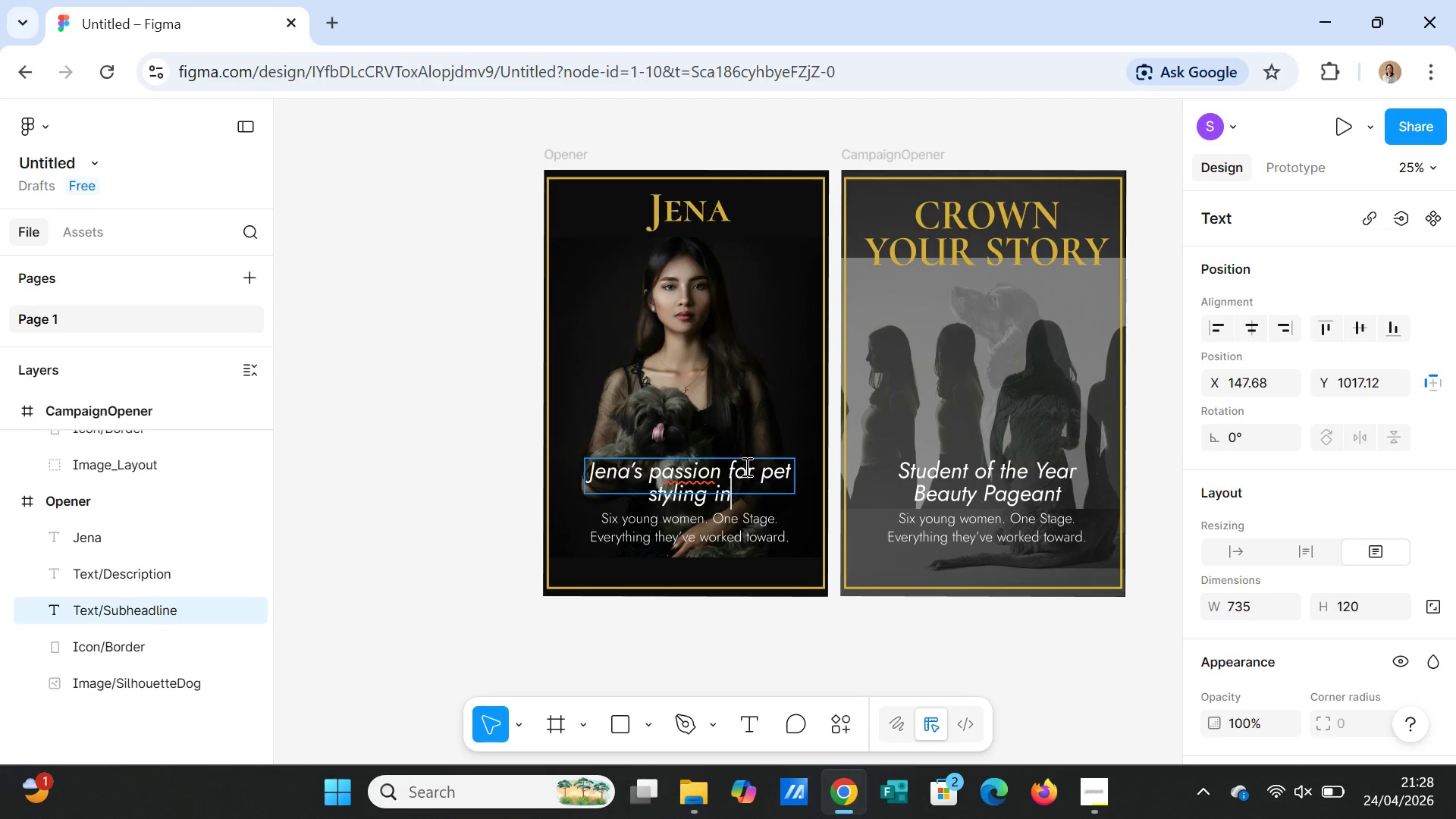 
key(Backspace)
key(Backspace)
type(shines in every detail.Her mission is to educate other )
 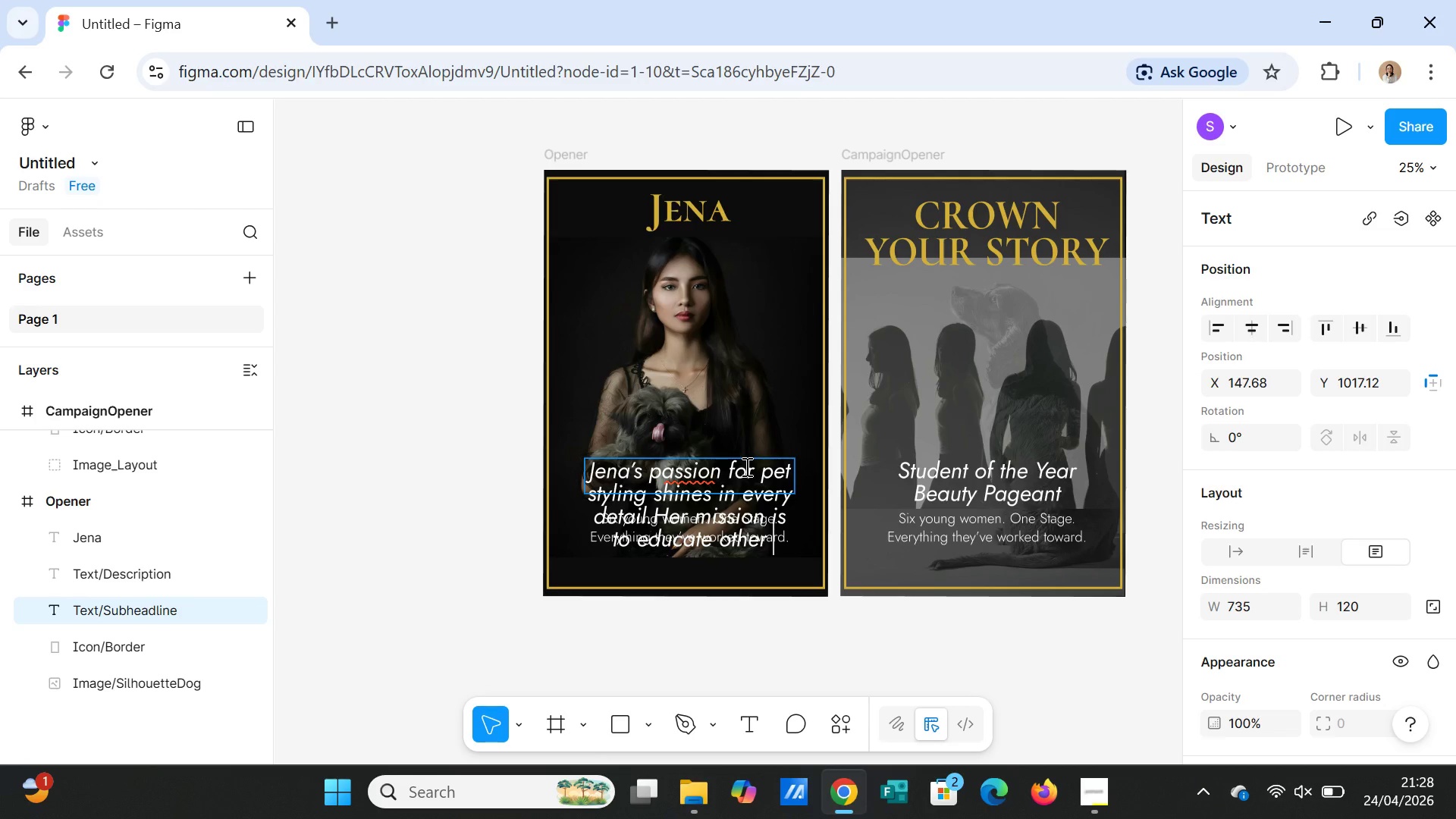 
type(on respon)
 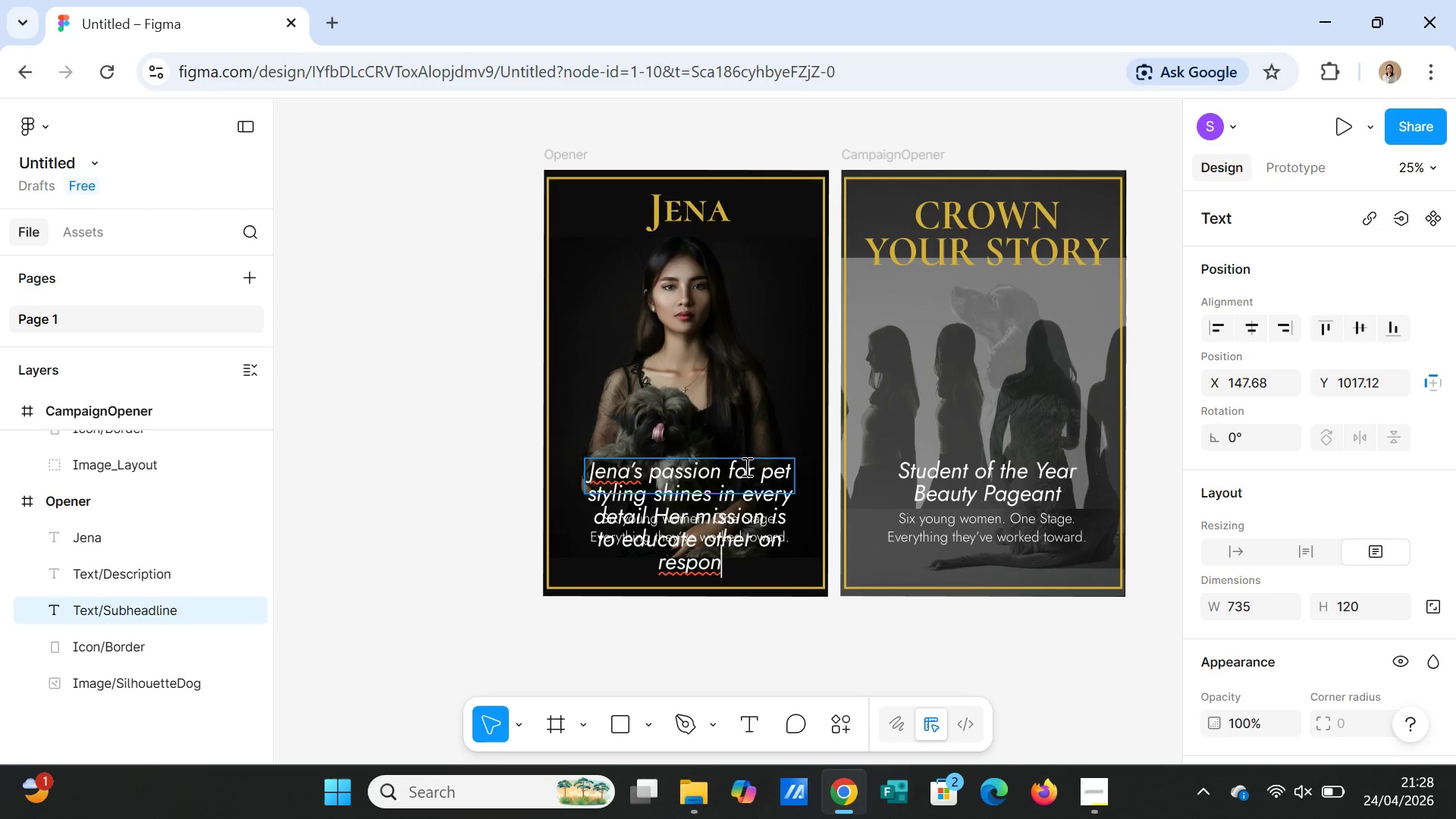 
type(sible pet care and adoption.)
 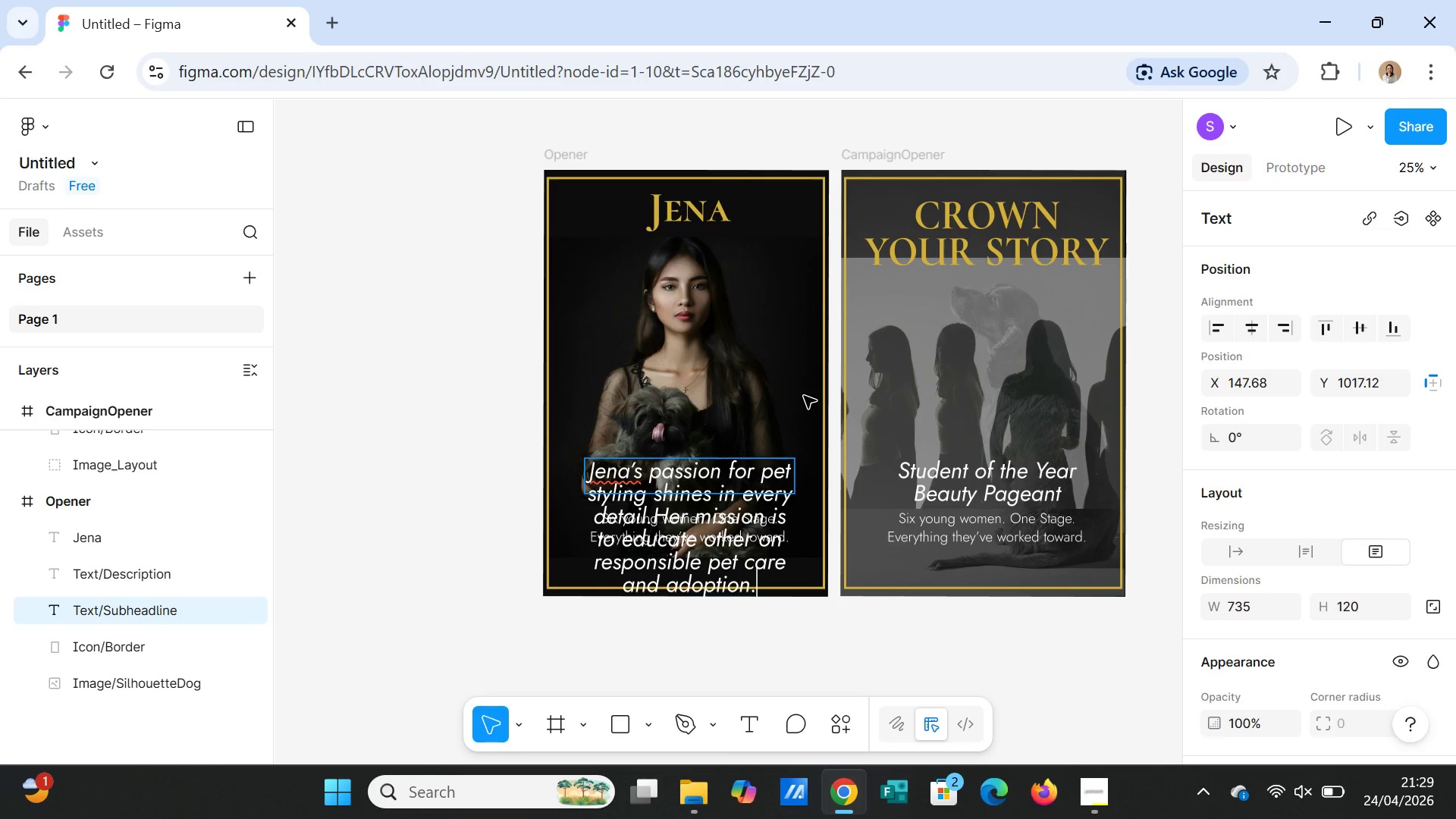 
left_click([766, 391])
 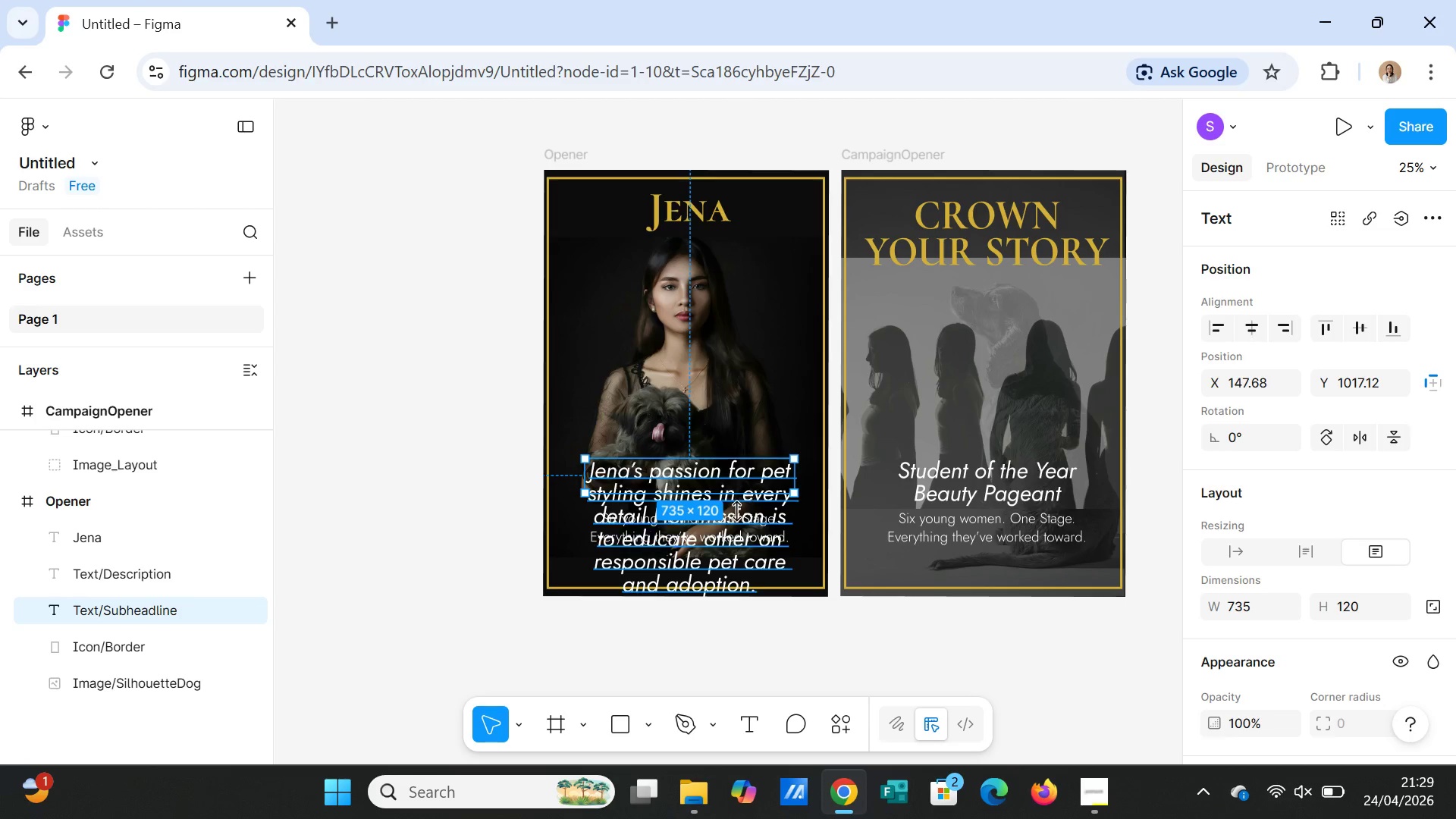 
left_click_drag(start_coordinate=[758, 472], to_coordinate=[766, 365])
 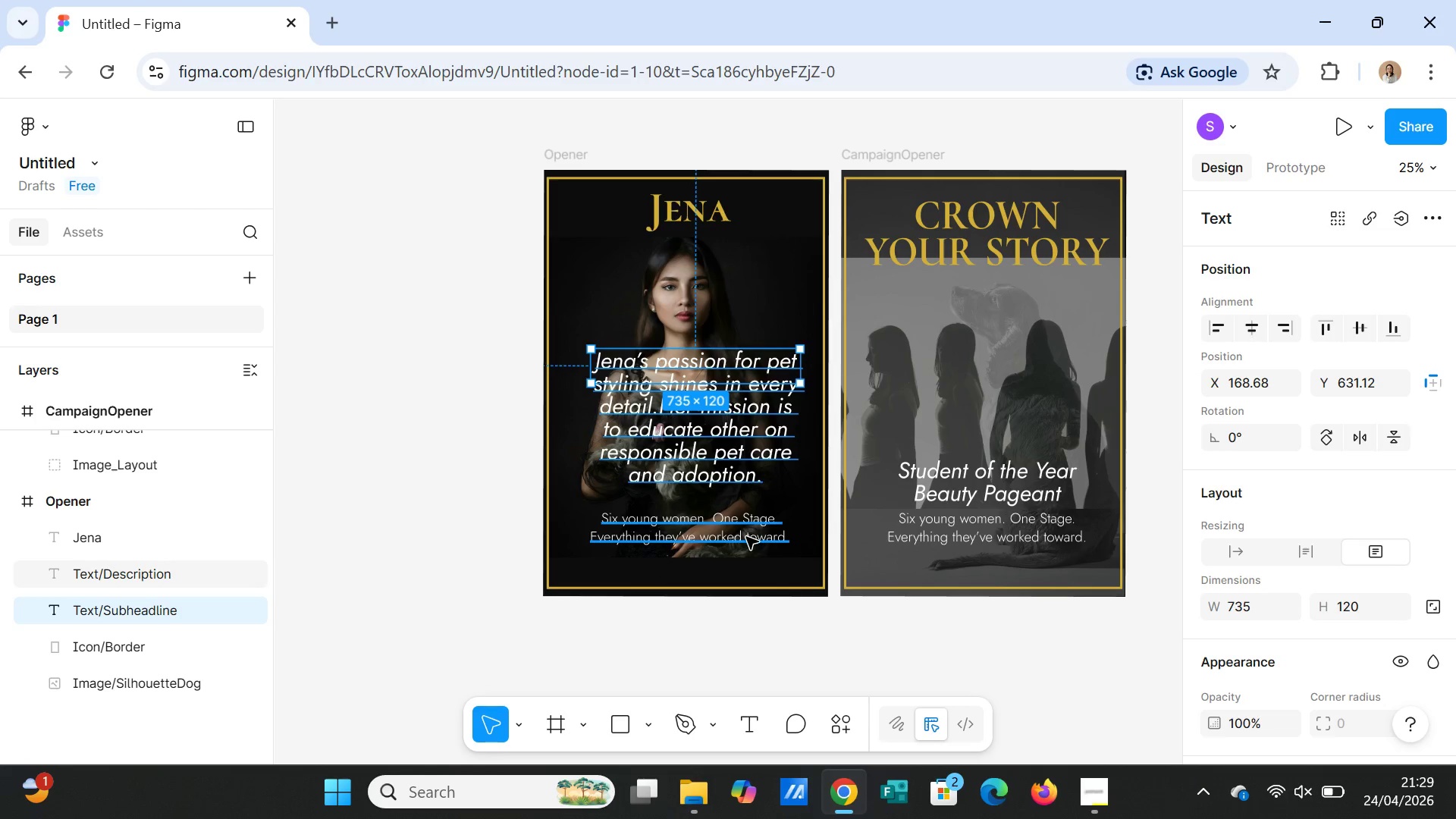 
left_click([746, 520])
 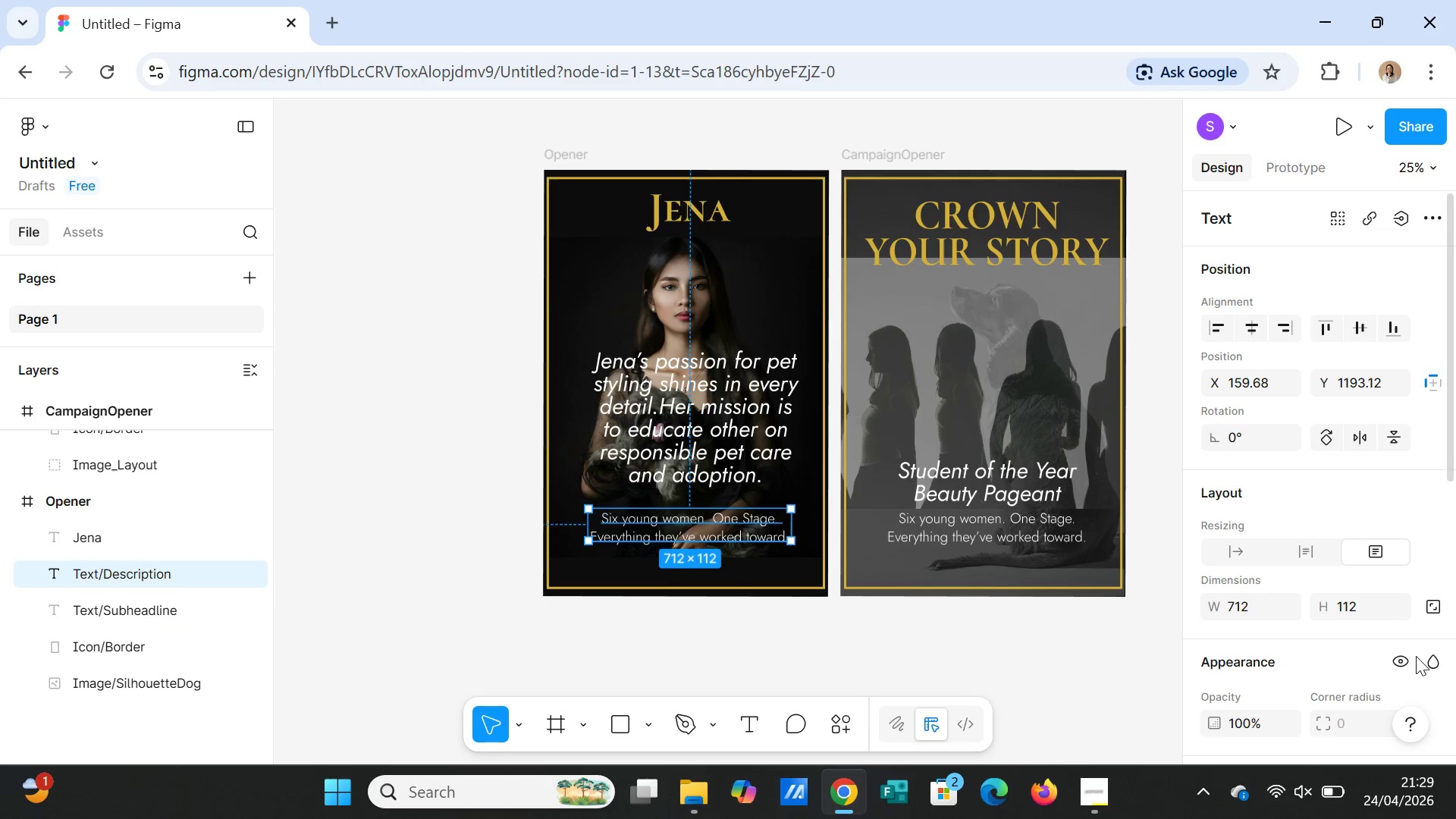 
scroll: coordinate [1357, 603], scroll_direction: down, amount: 3.0
 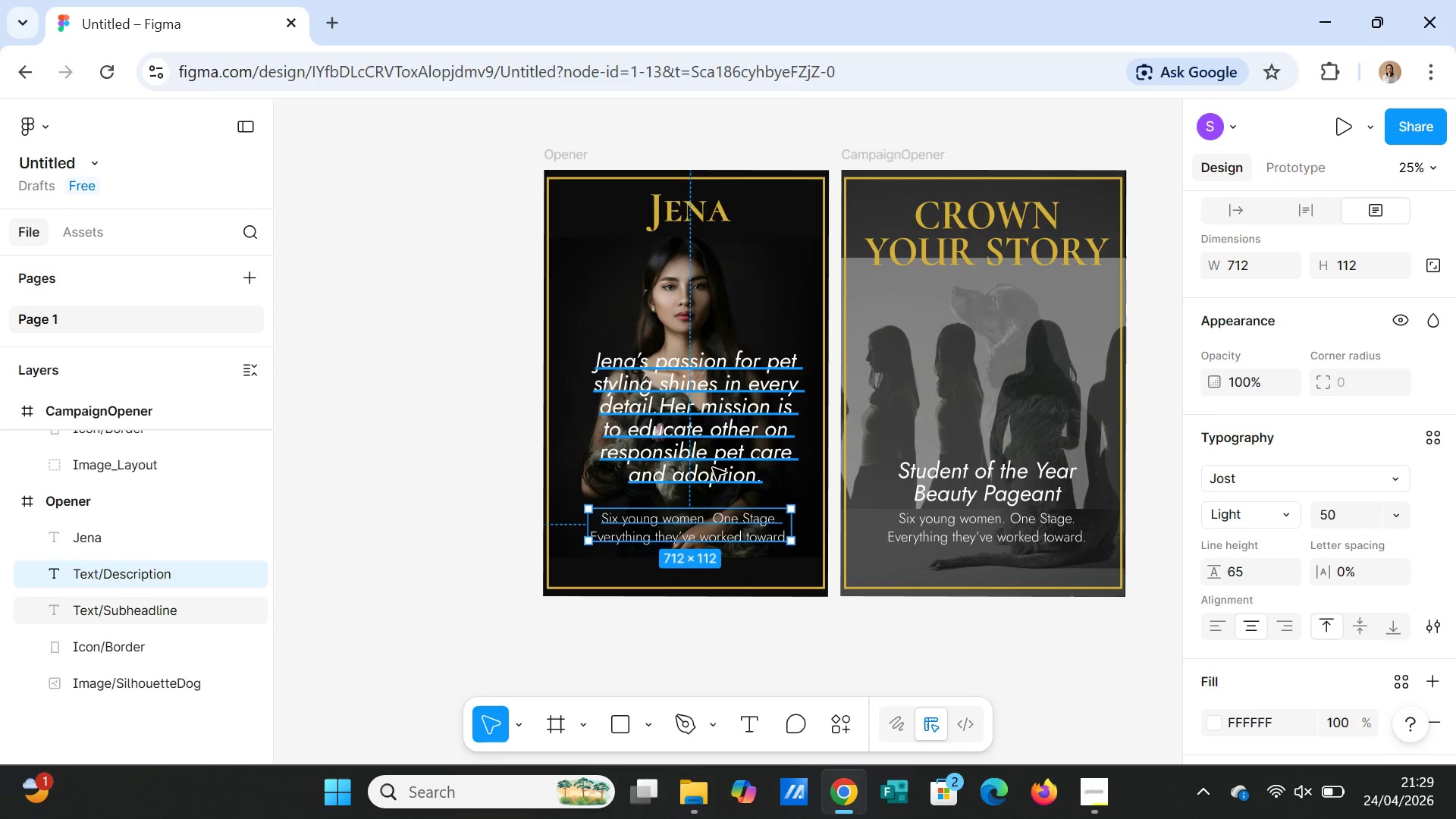 
left_click([730, 439])
 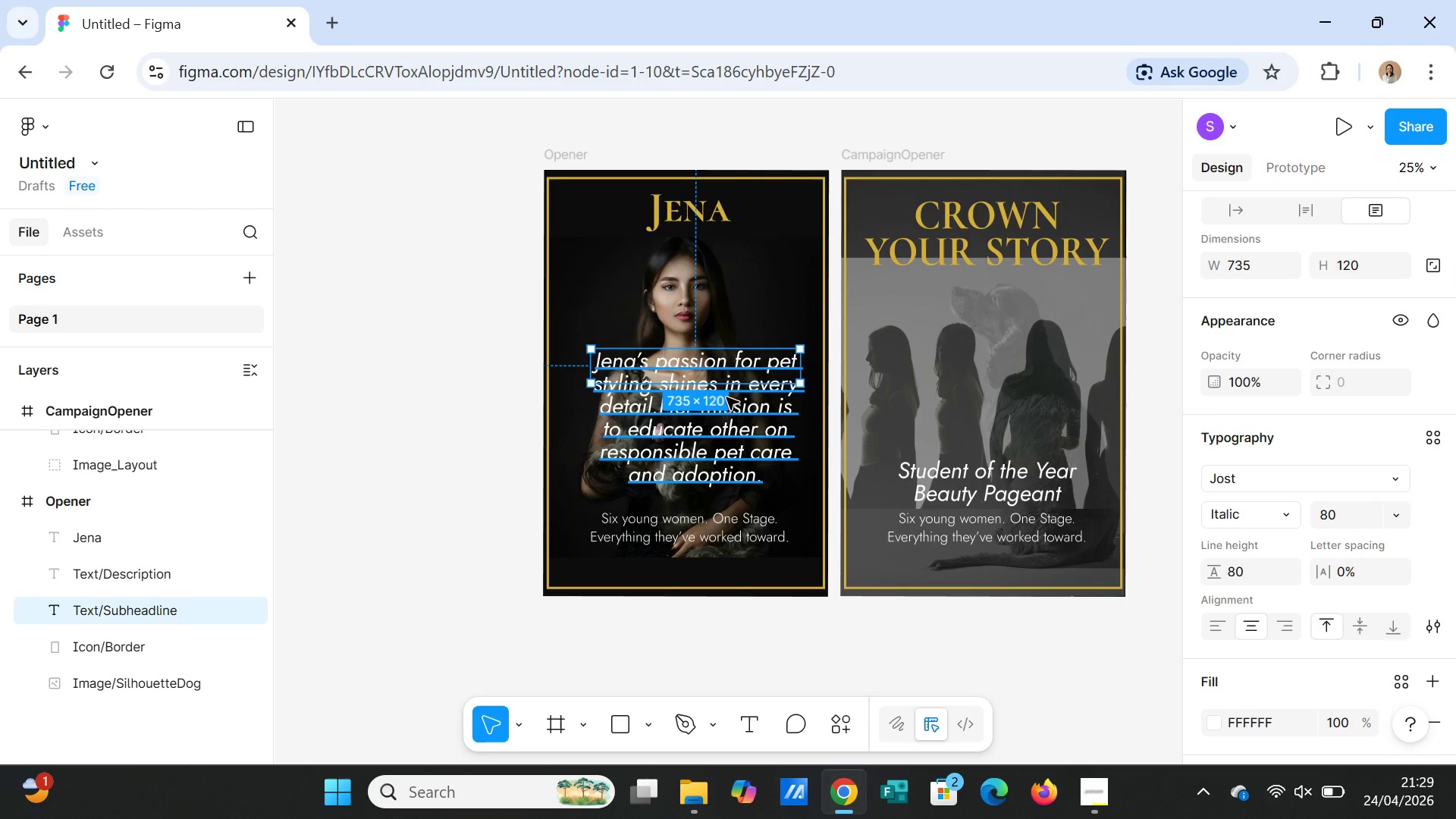 
double_click([726, 391])
 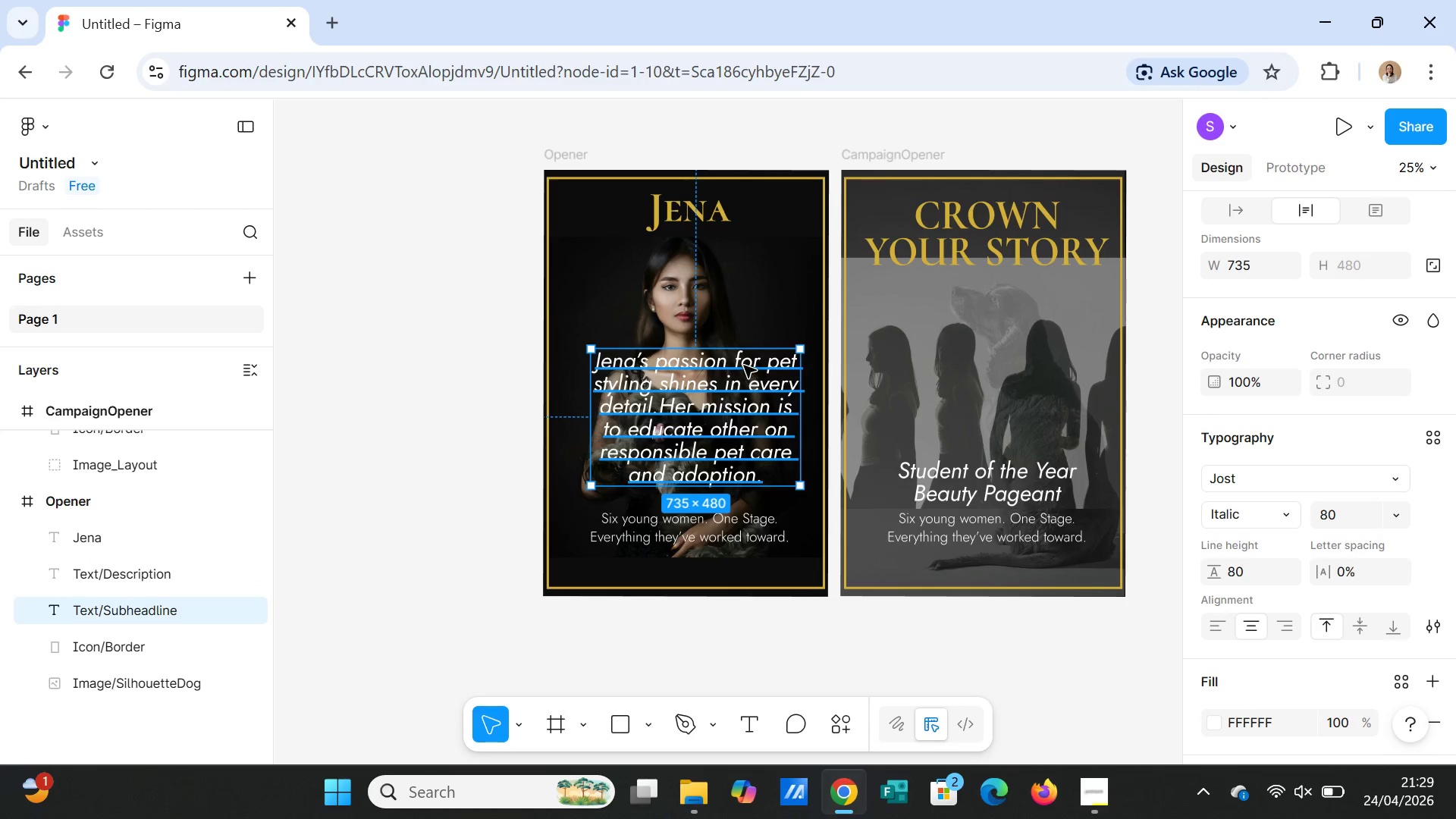 
double_click([744, 366])
 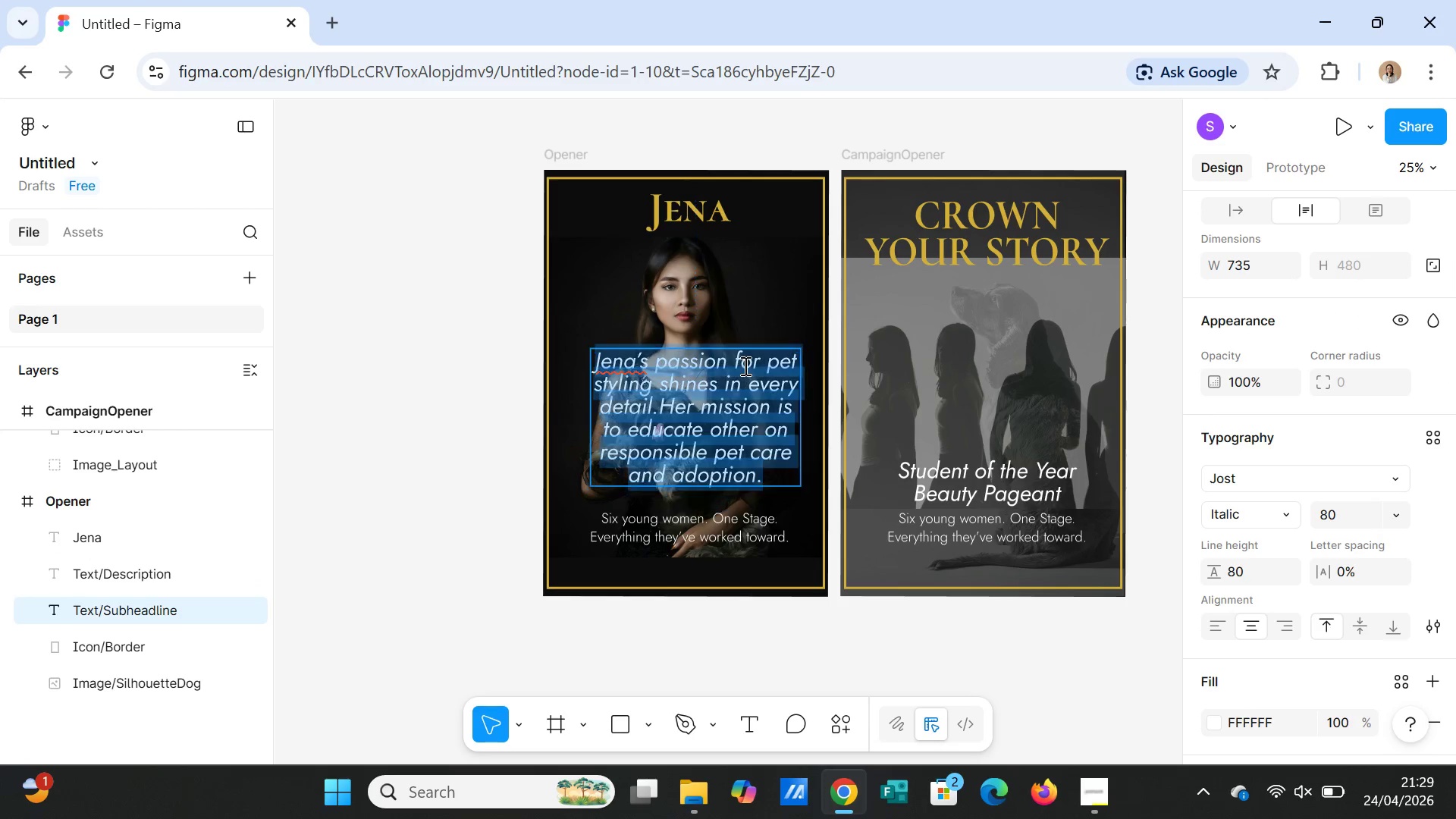 
triple_click([744, 366])
 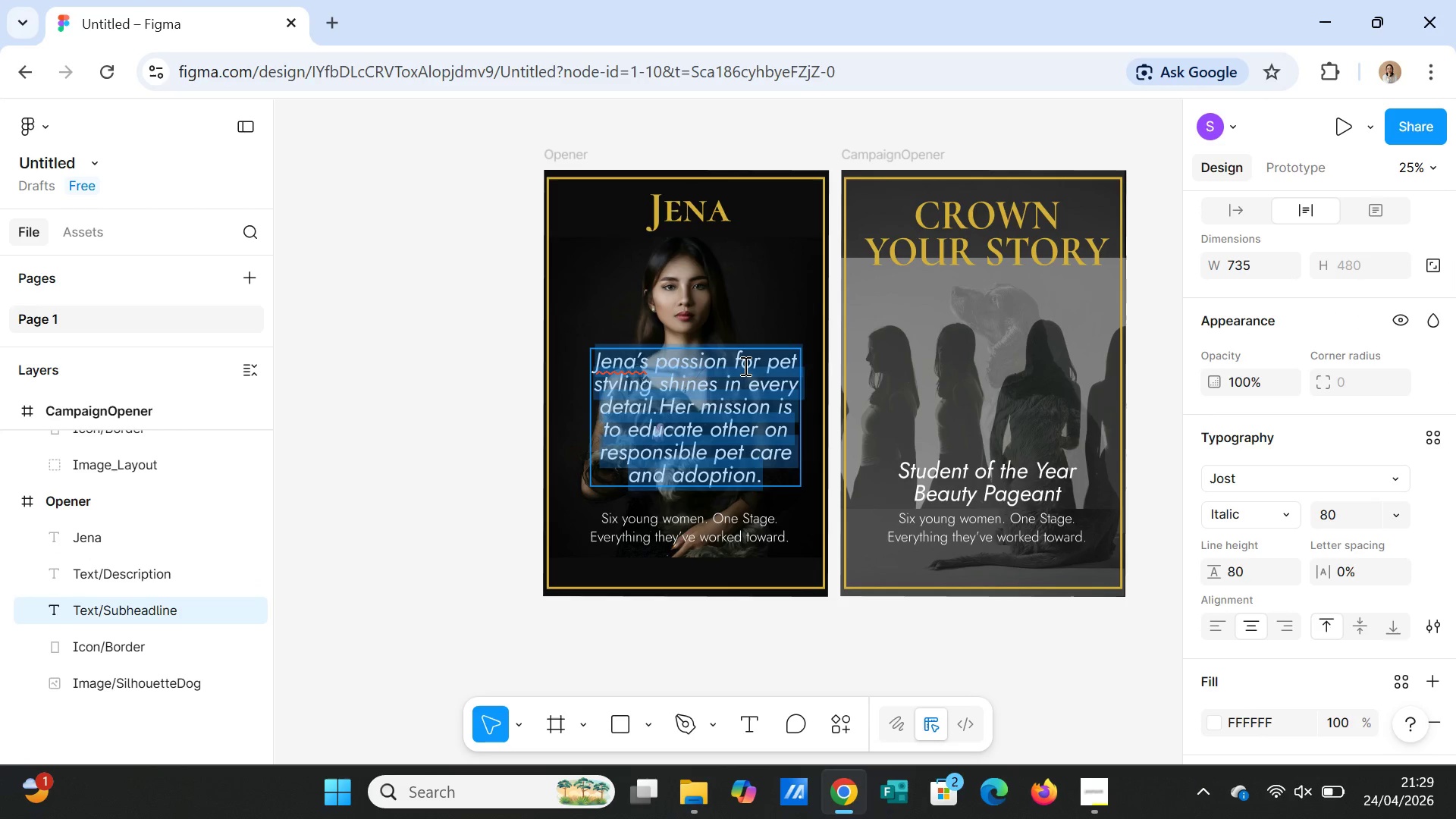 
key(Control+C)
 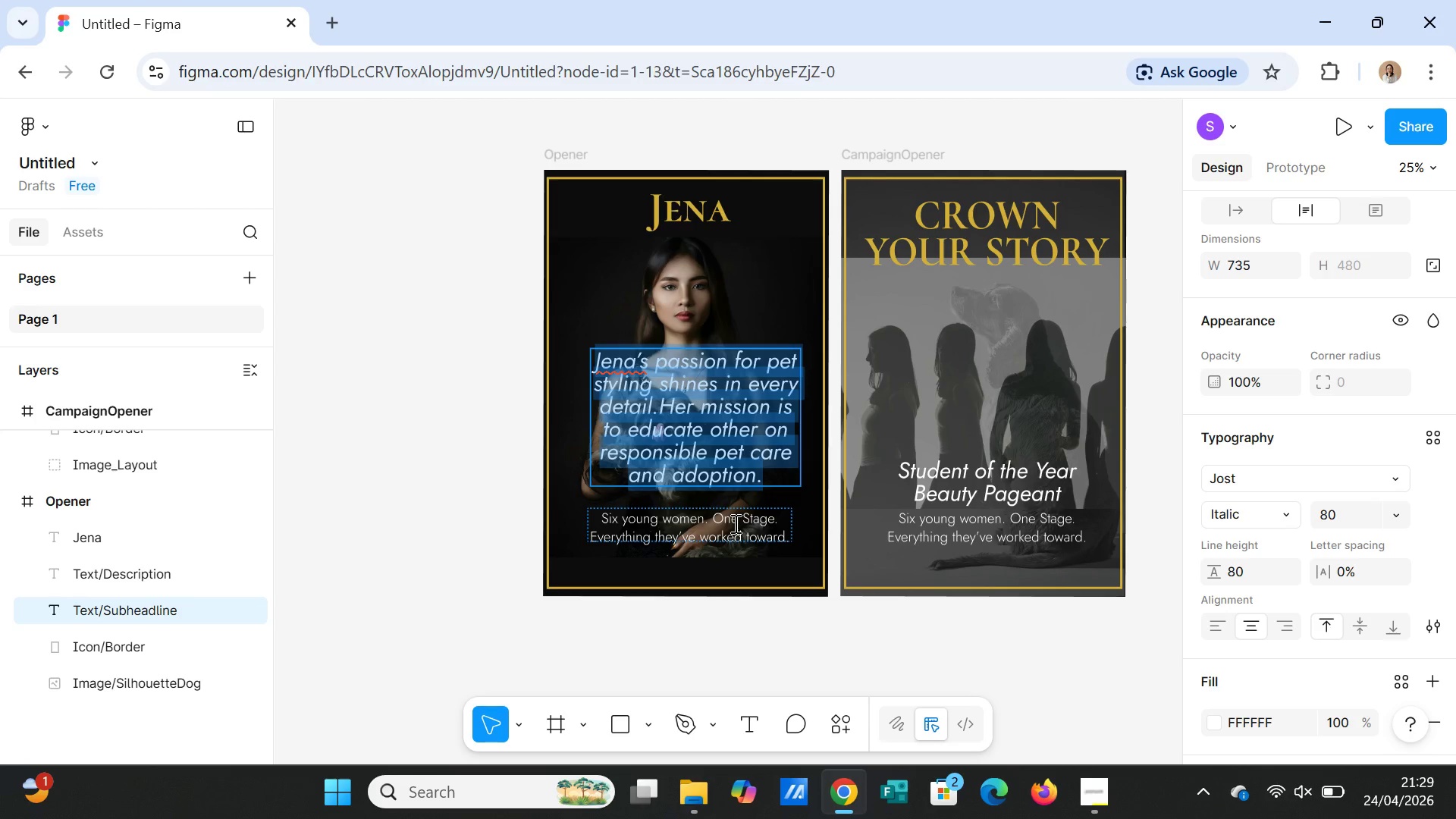 
double_click([734, 523])
 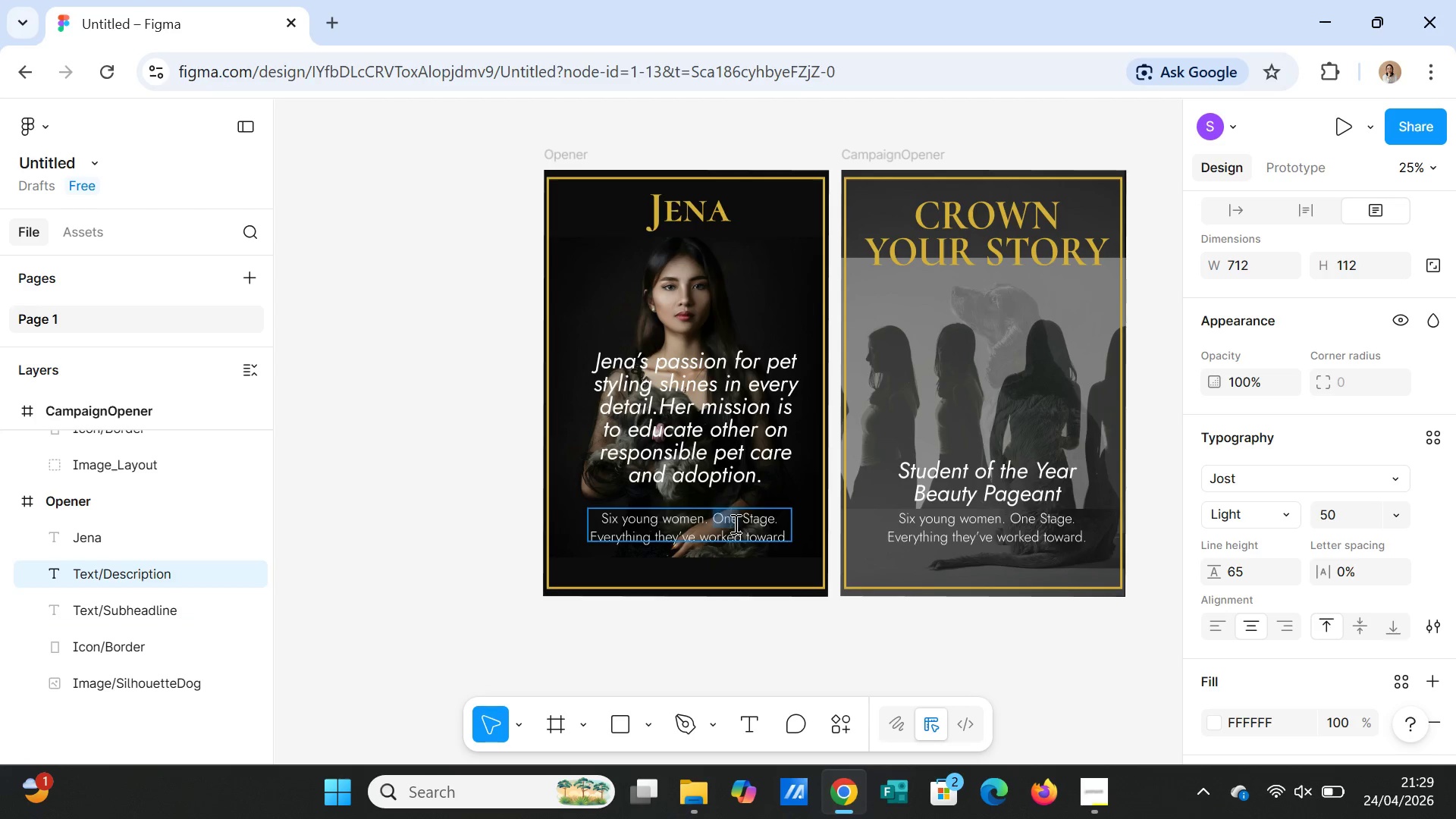 
triple_click([734, 523])
 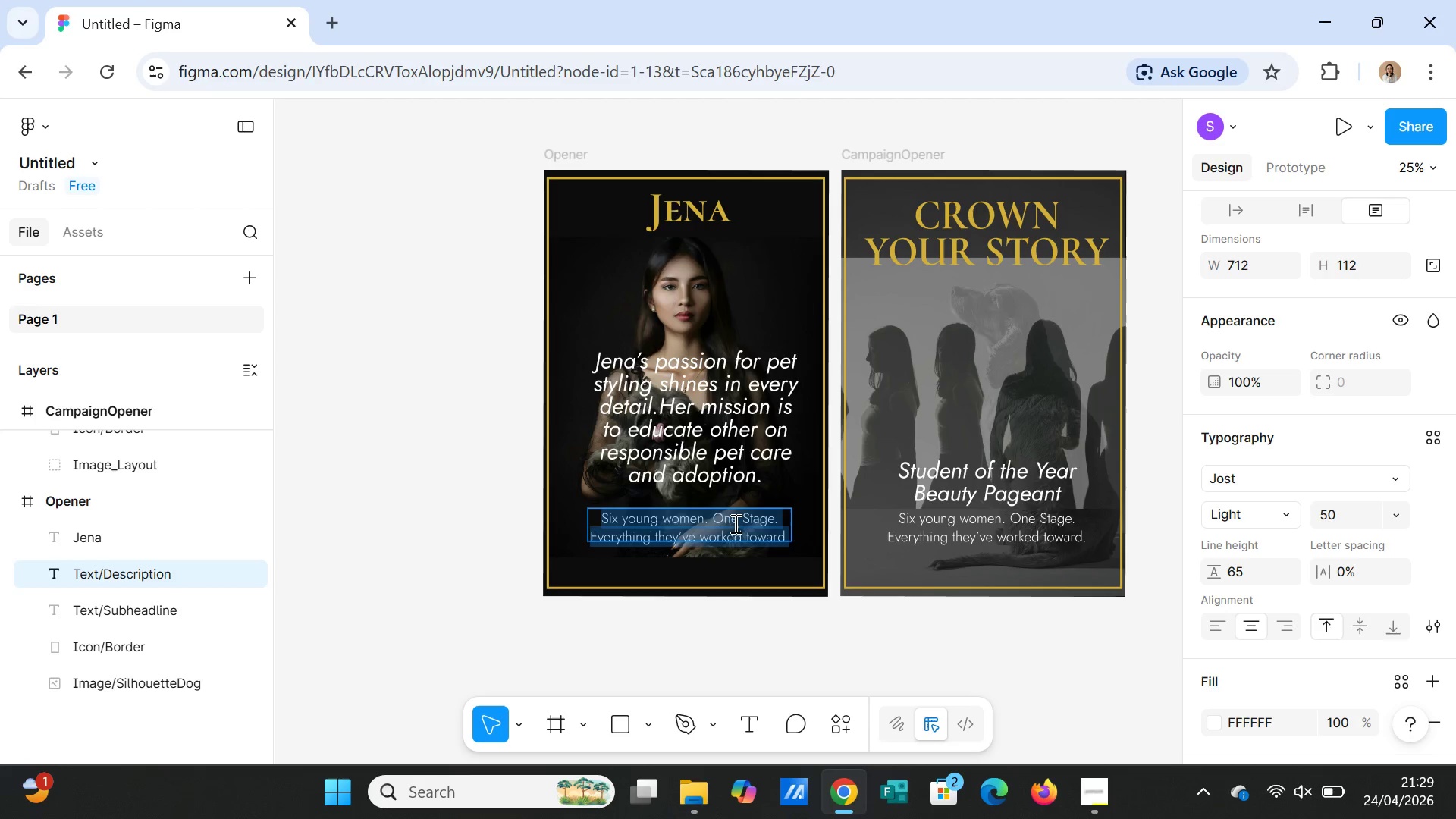 
key(Control+V)
 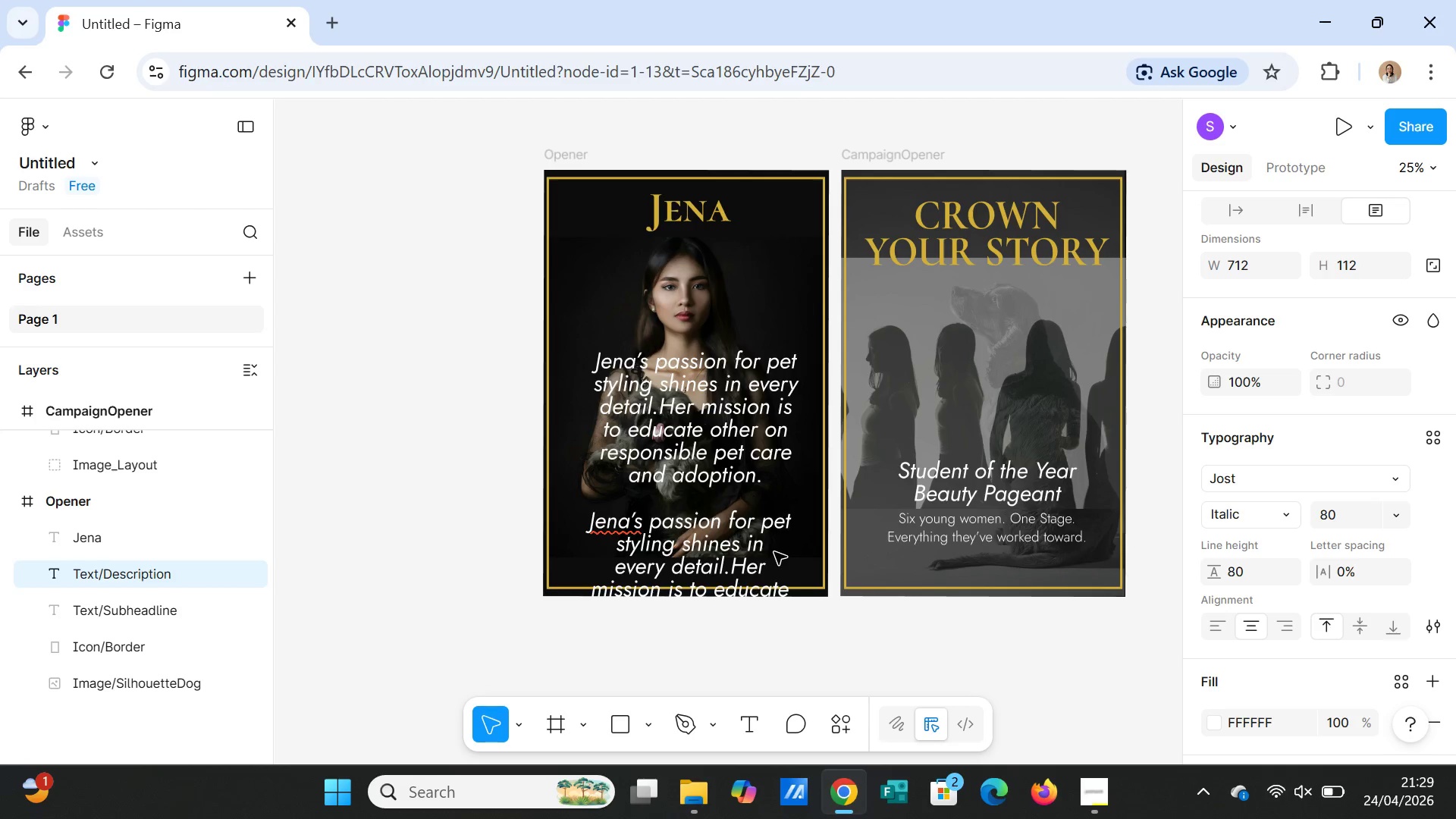 
left_click([723, 529])
 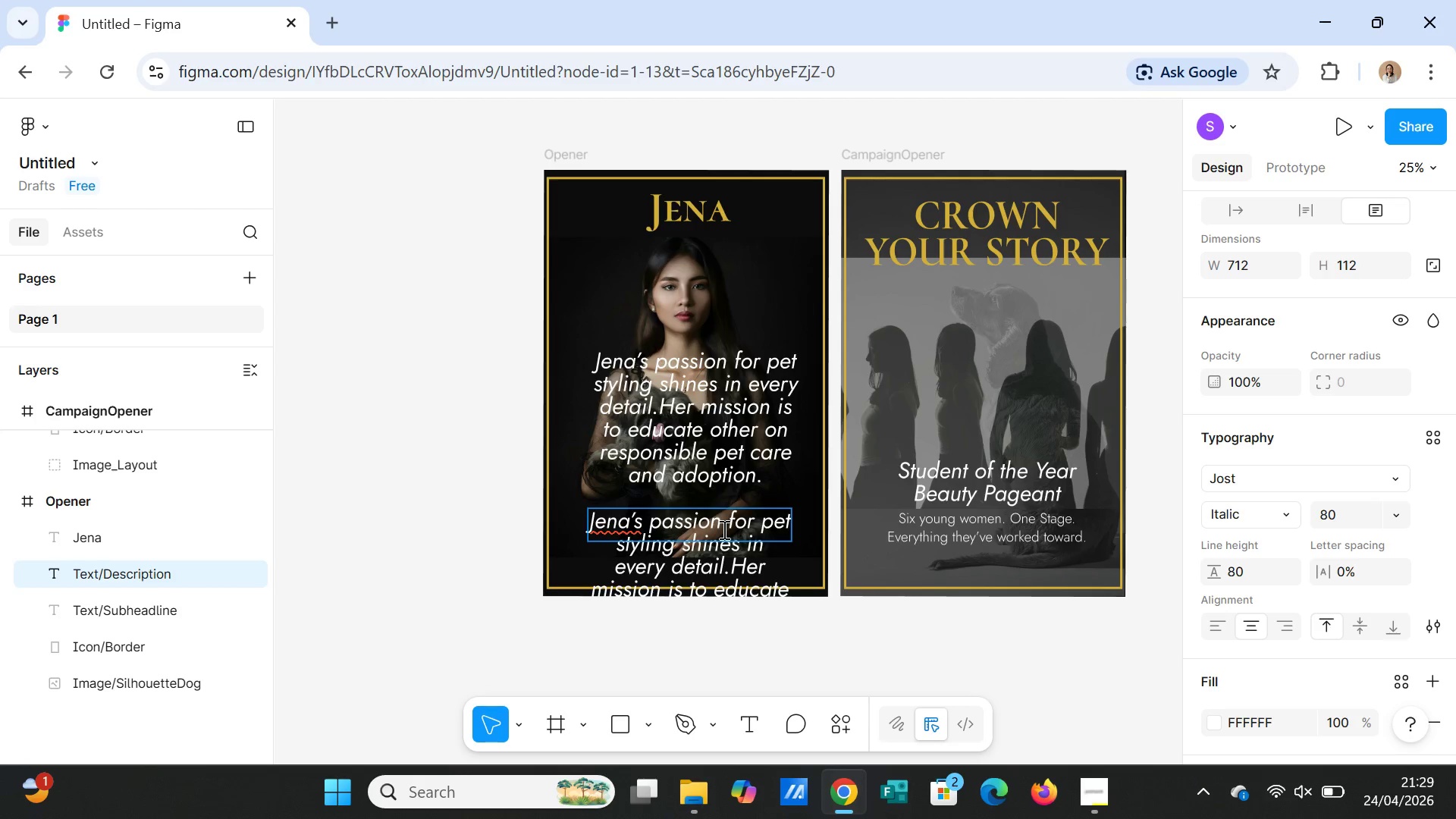 
double_click([723, 529])
 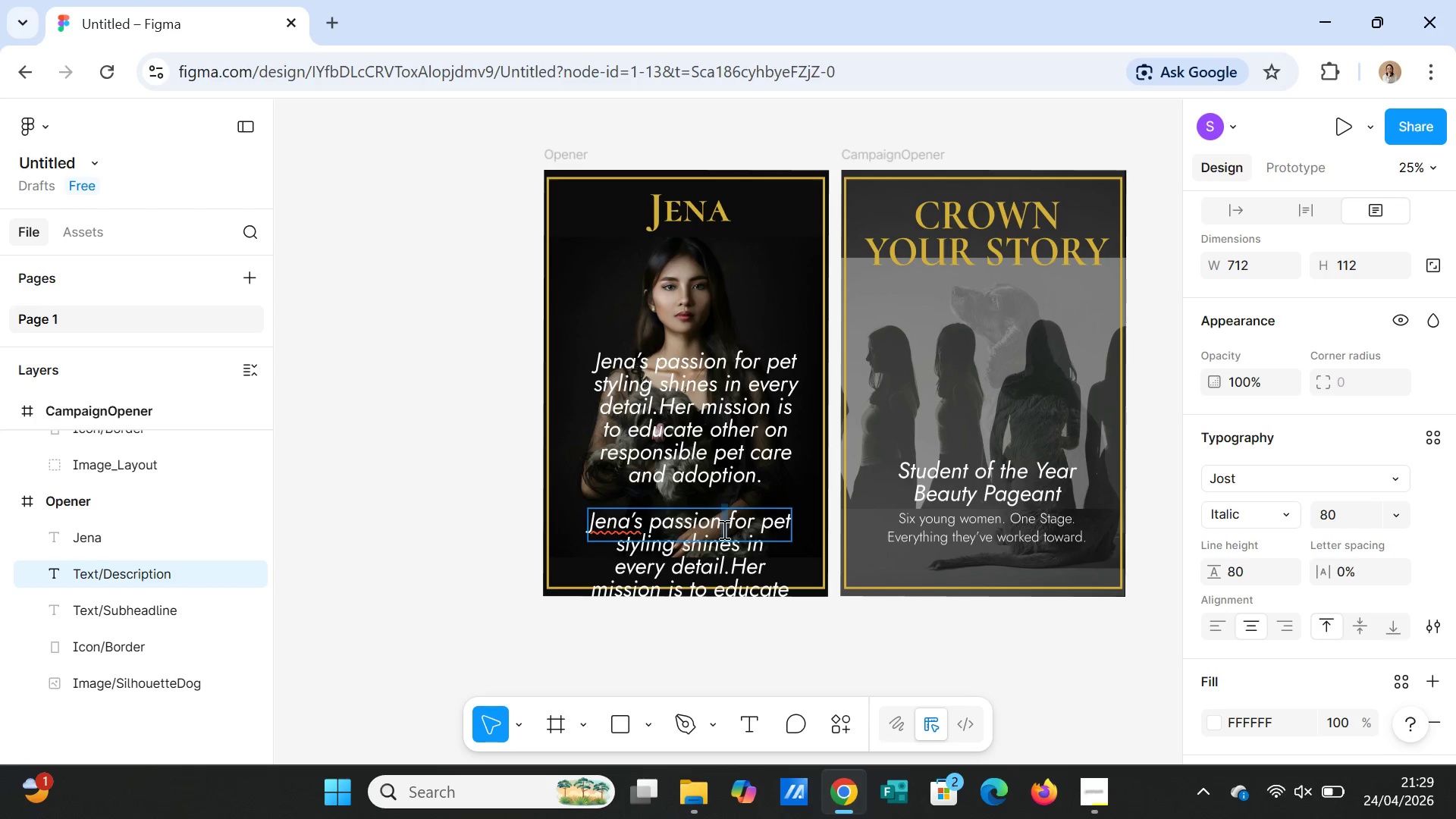 
triple_click([723, 529])
 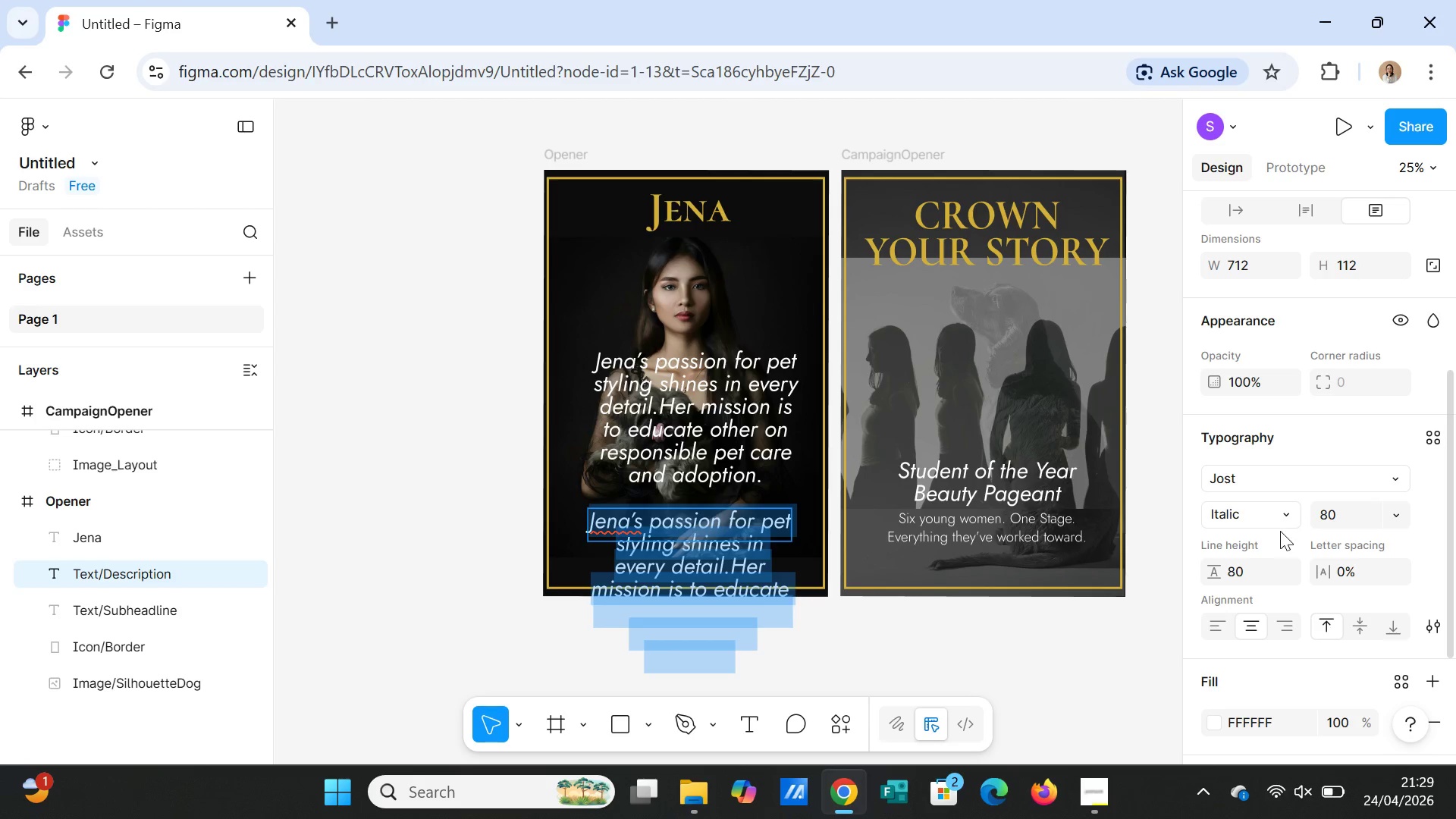 
scroll: coordinate [1279, 536], scroll_direction: down, amount: 1.0
 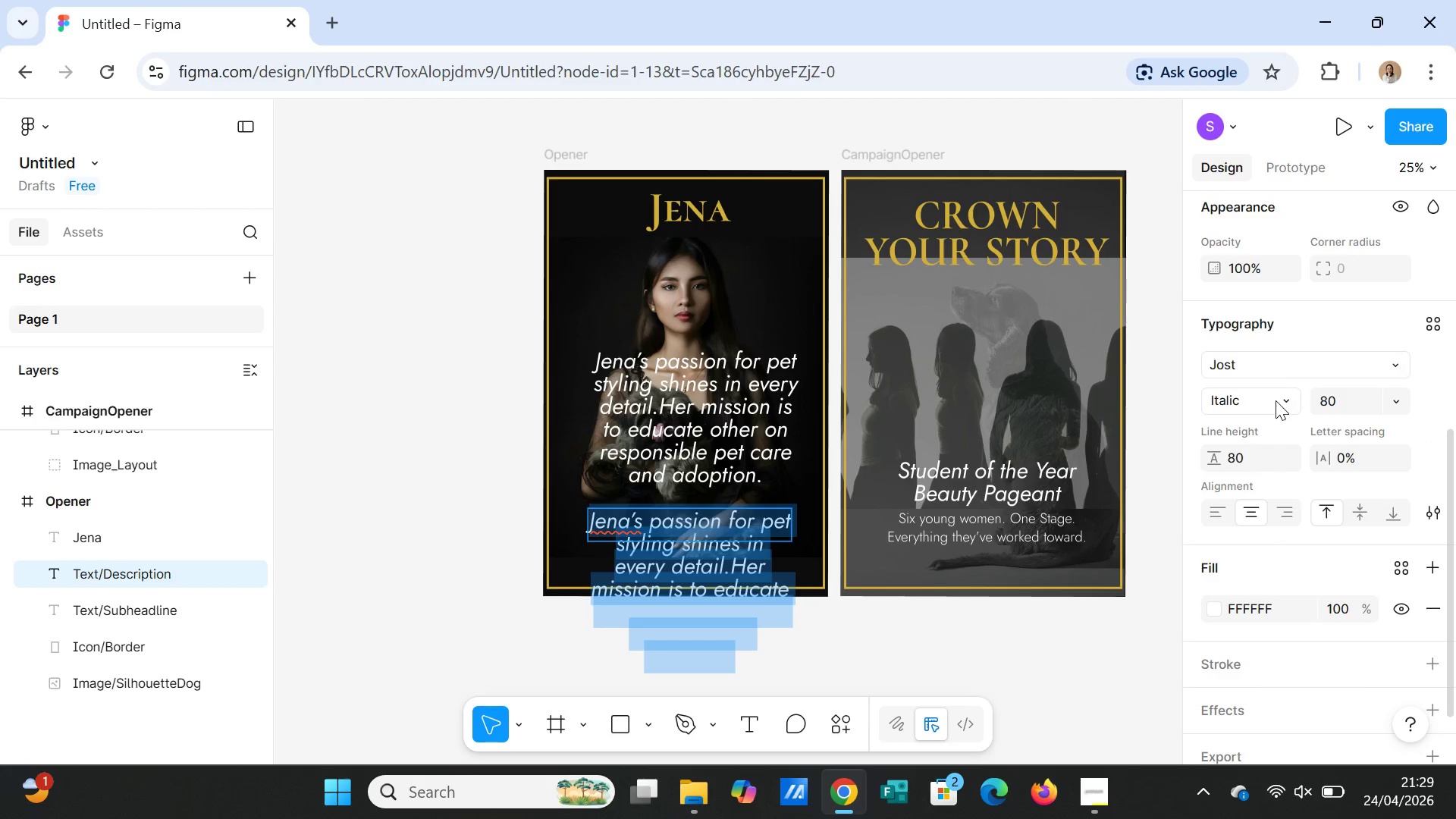 
left_click([1280, 401])
 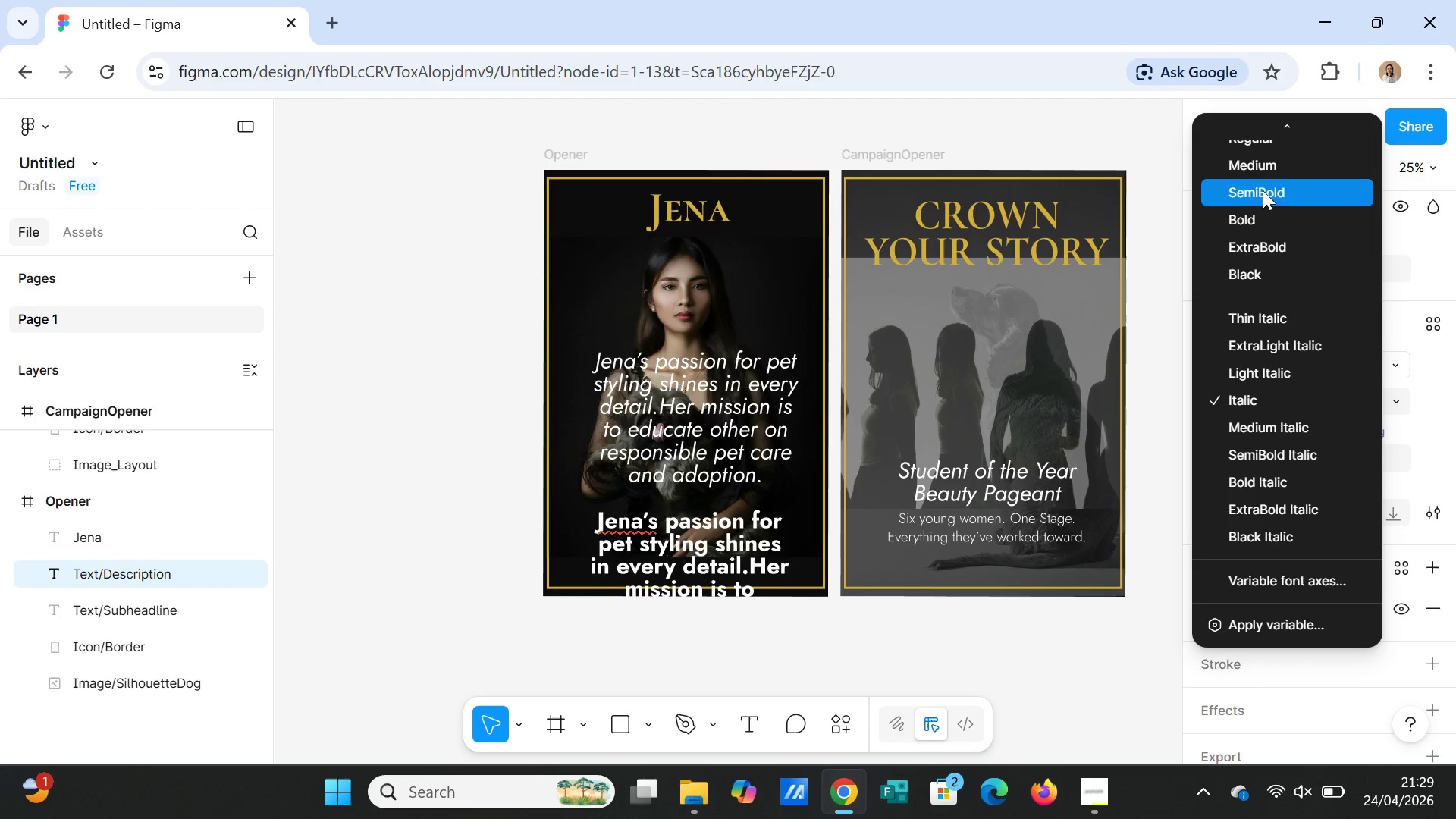 
scroll: coordinate [1272, 190], scroll_direction: up, amount: 1.0
 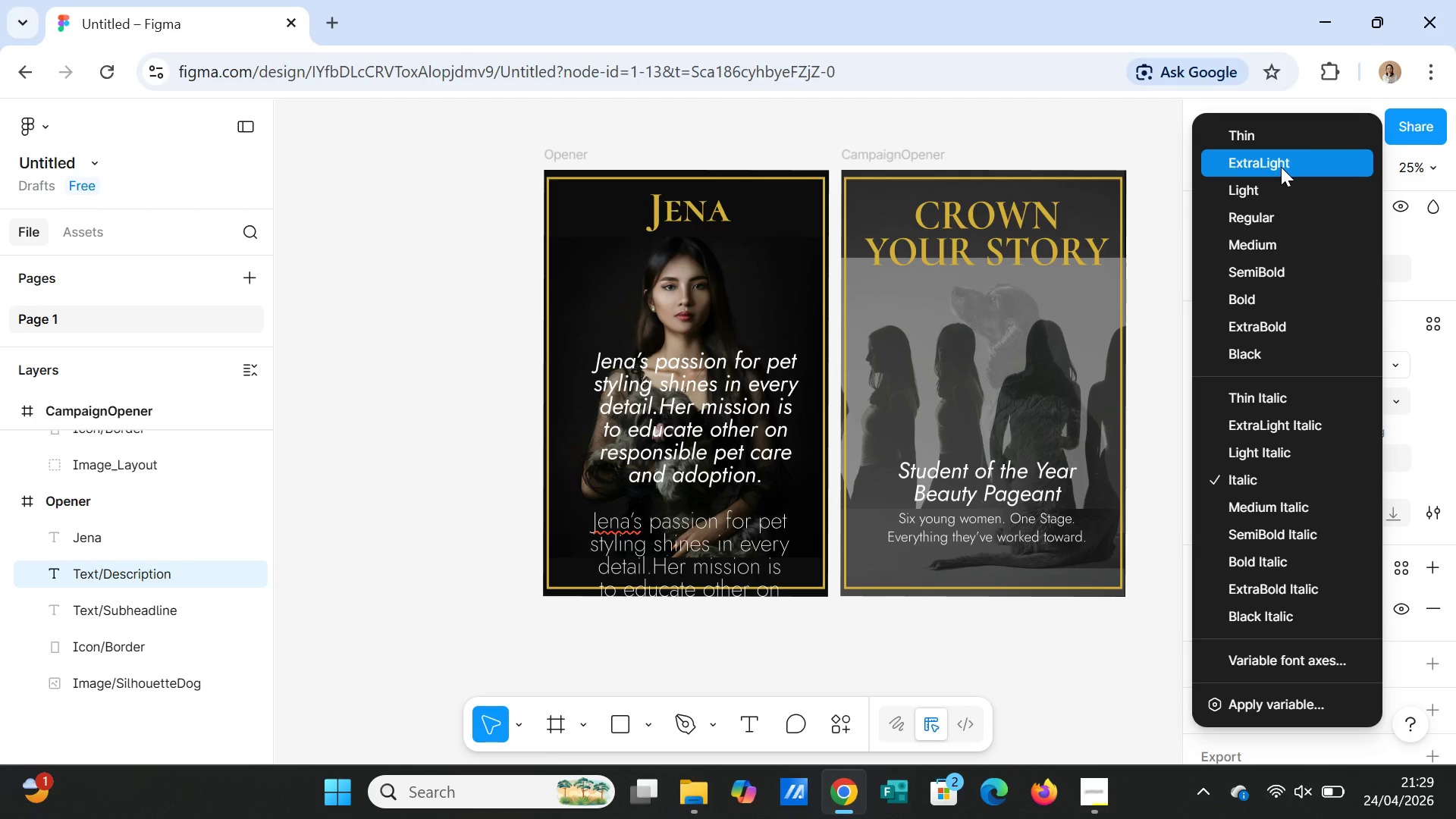 
wait(5.57)
 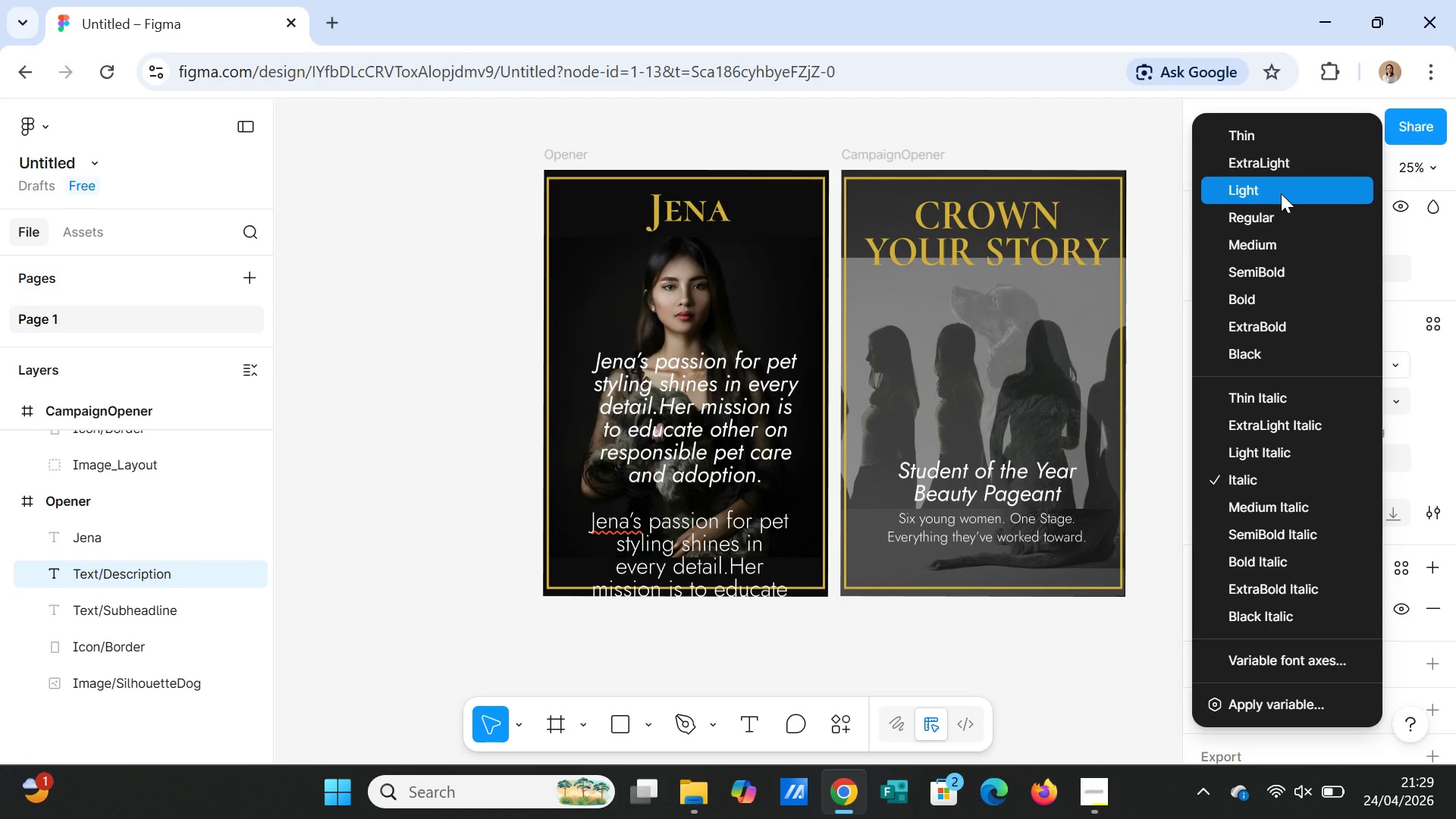 
scroll: coordinate [1281, 166], scroll_direction: up, amount: 1.0
 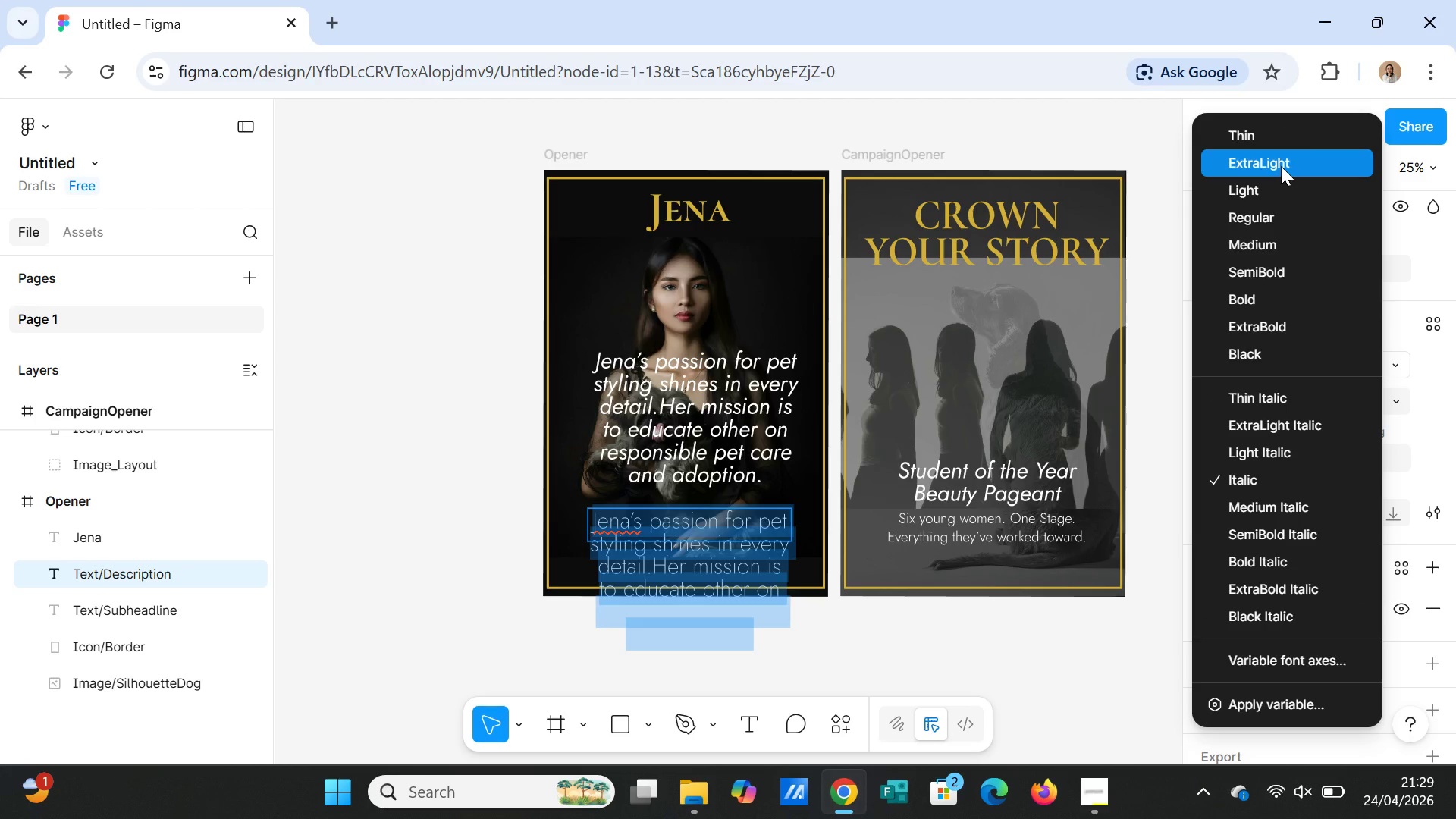 
left_click([1281, 166])
 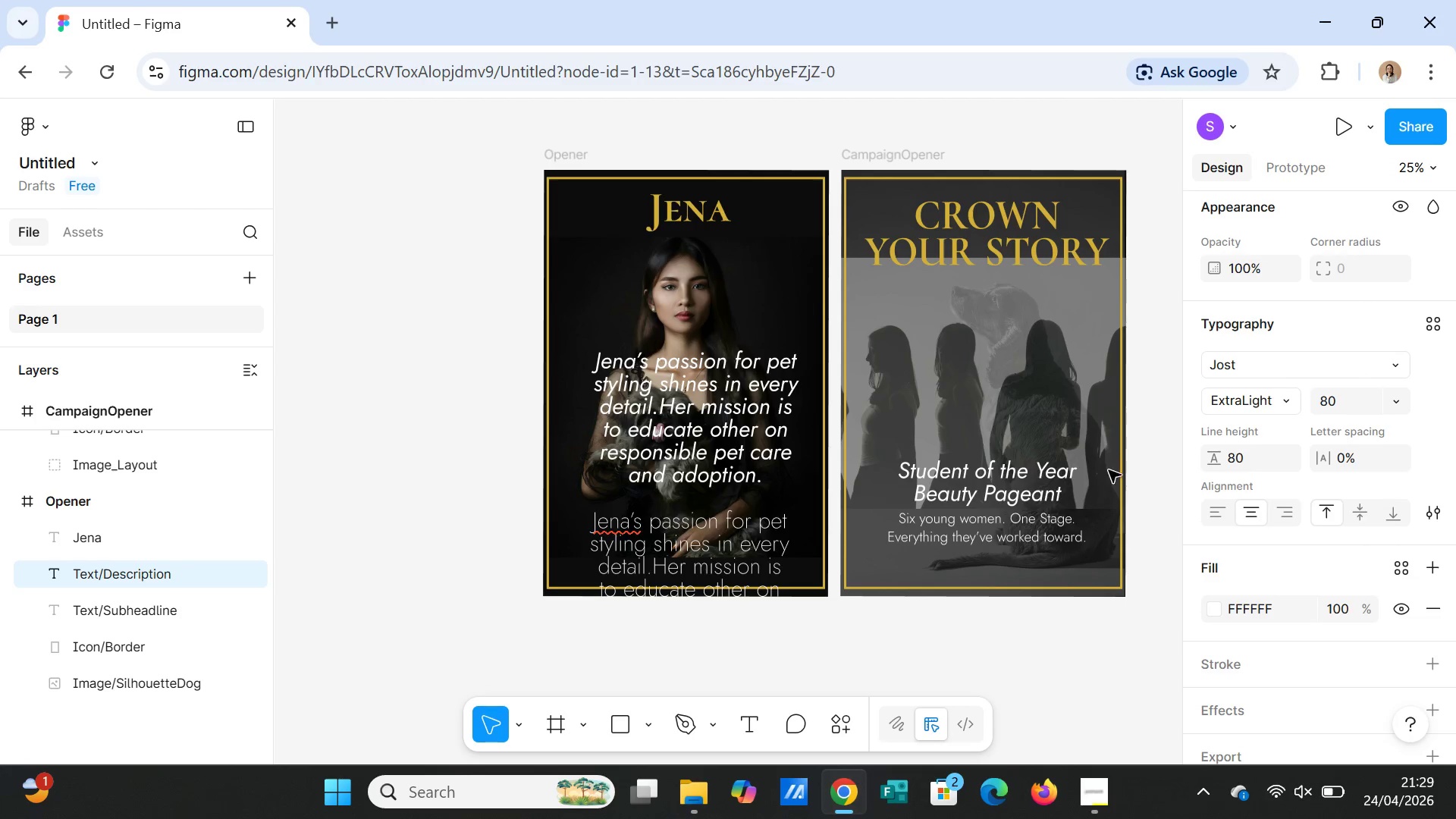 
left_click([1000, 528])
 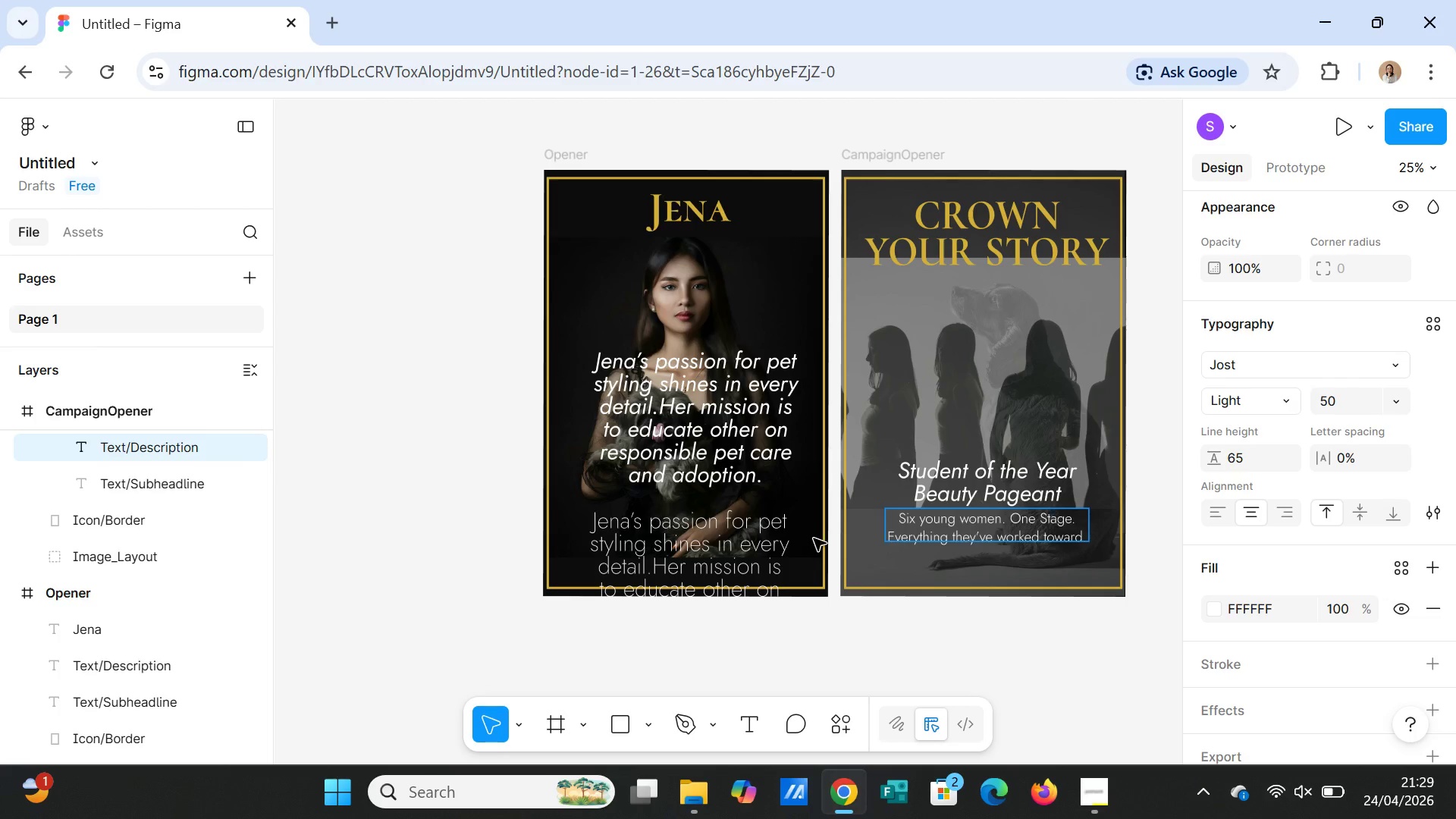 
double_click([738, 538])
 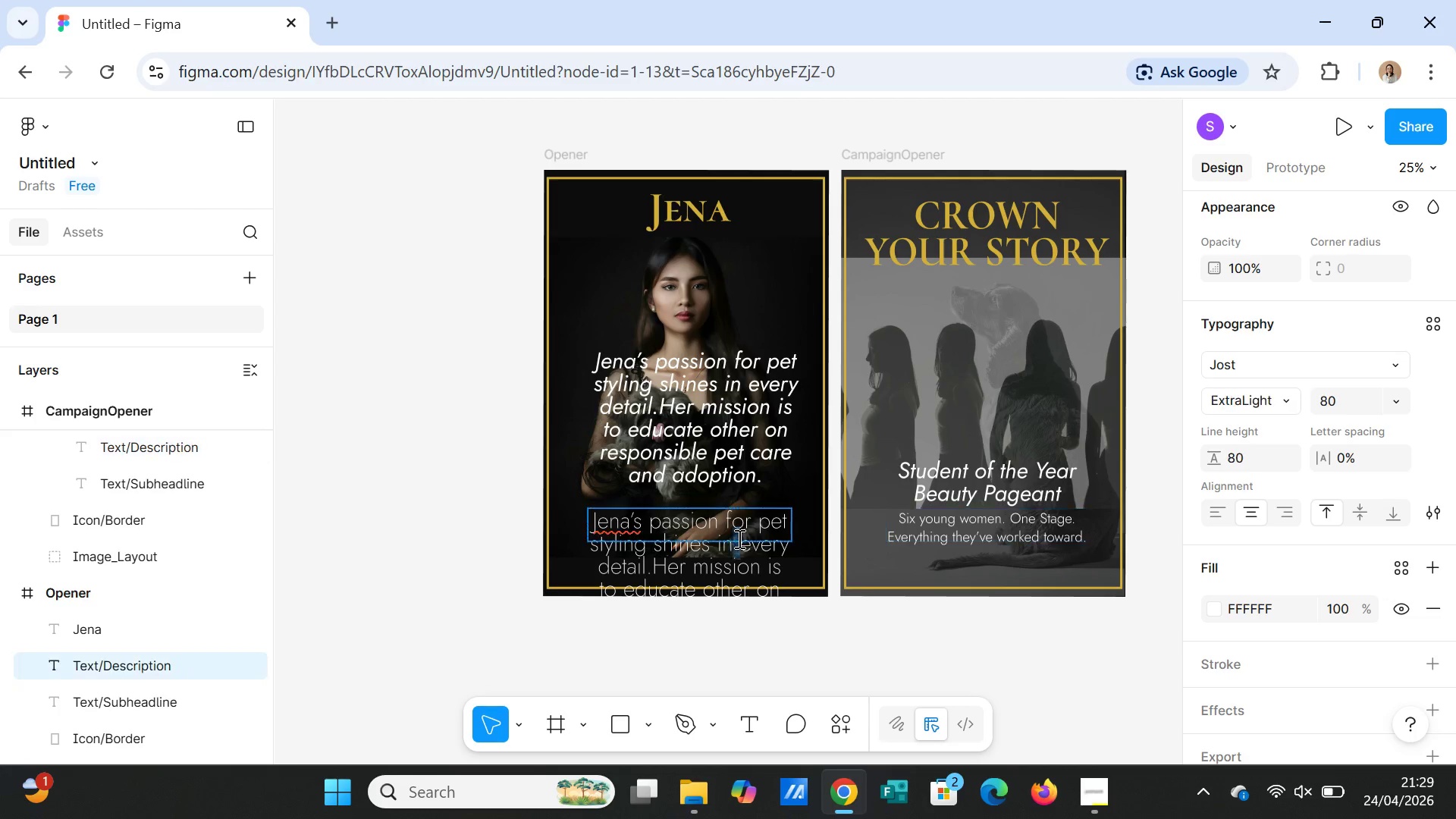 
triple_click([738, 538])
 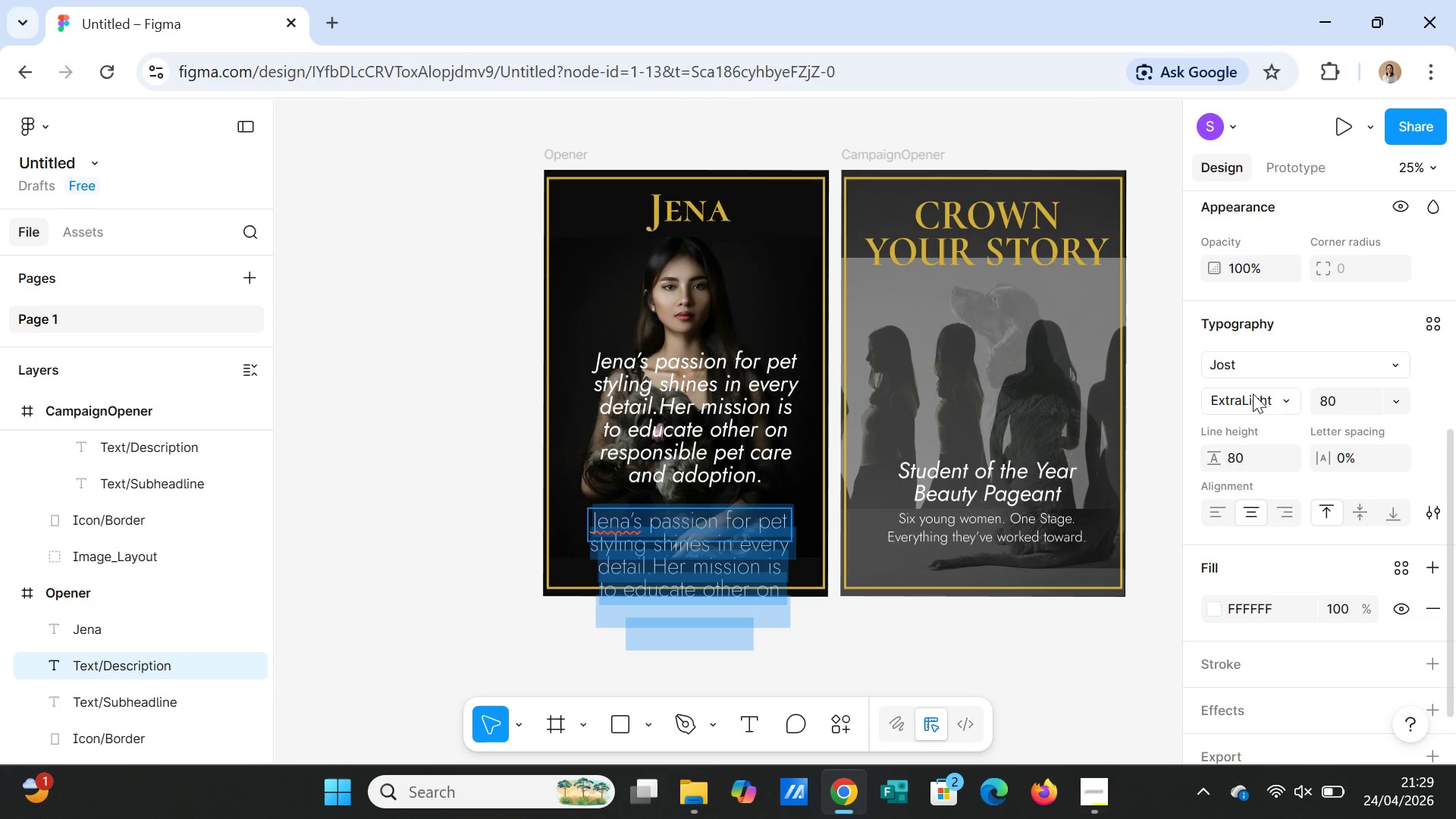 
left_click([1253, 394])
 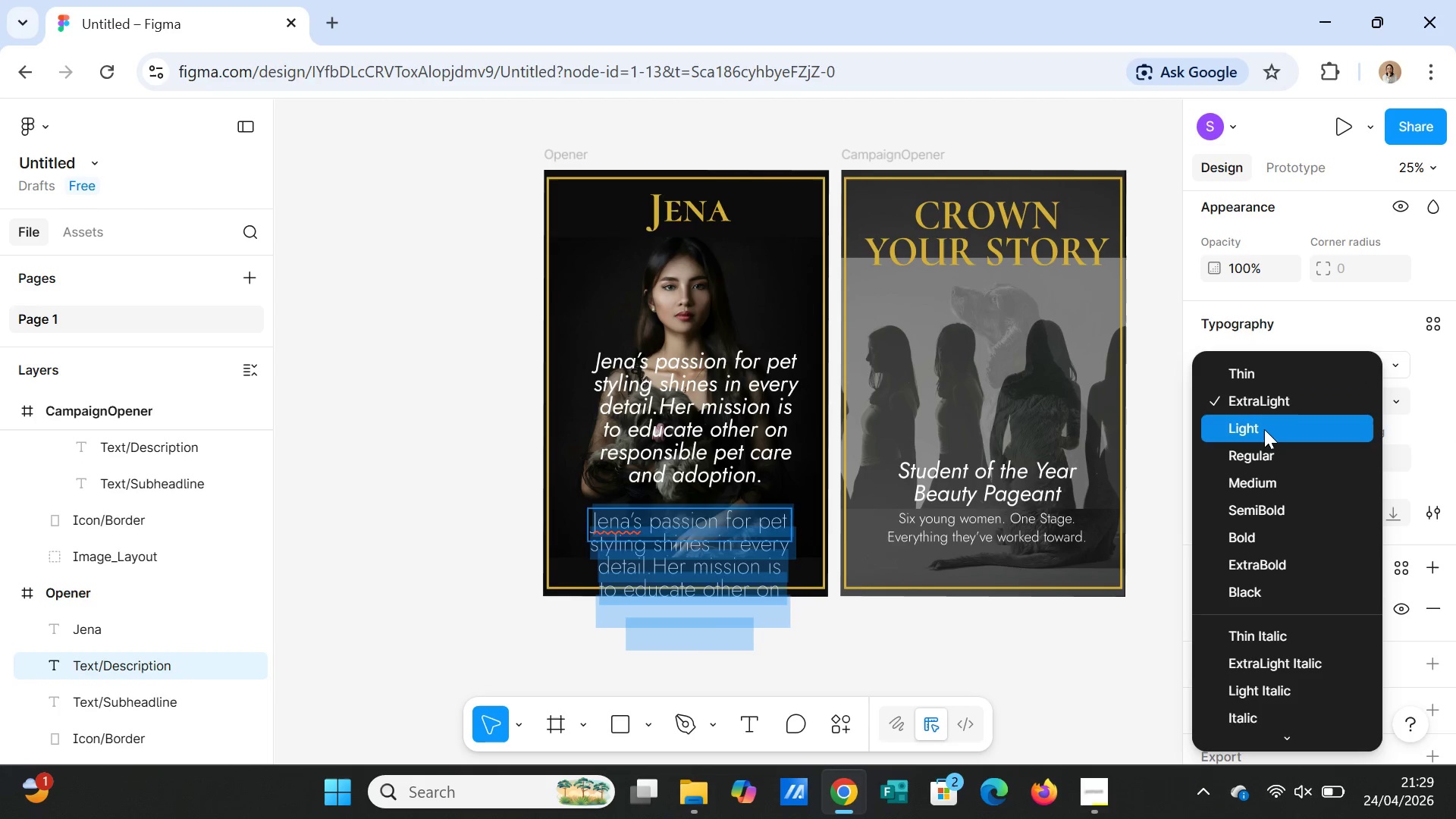 
left_click([1264, 429])
 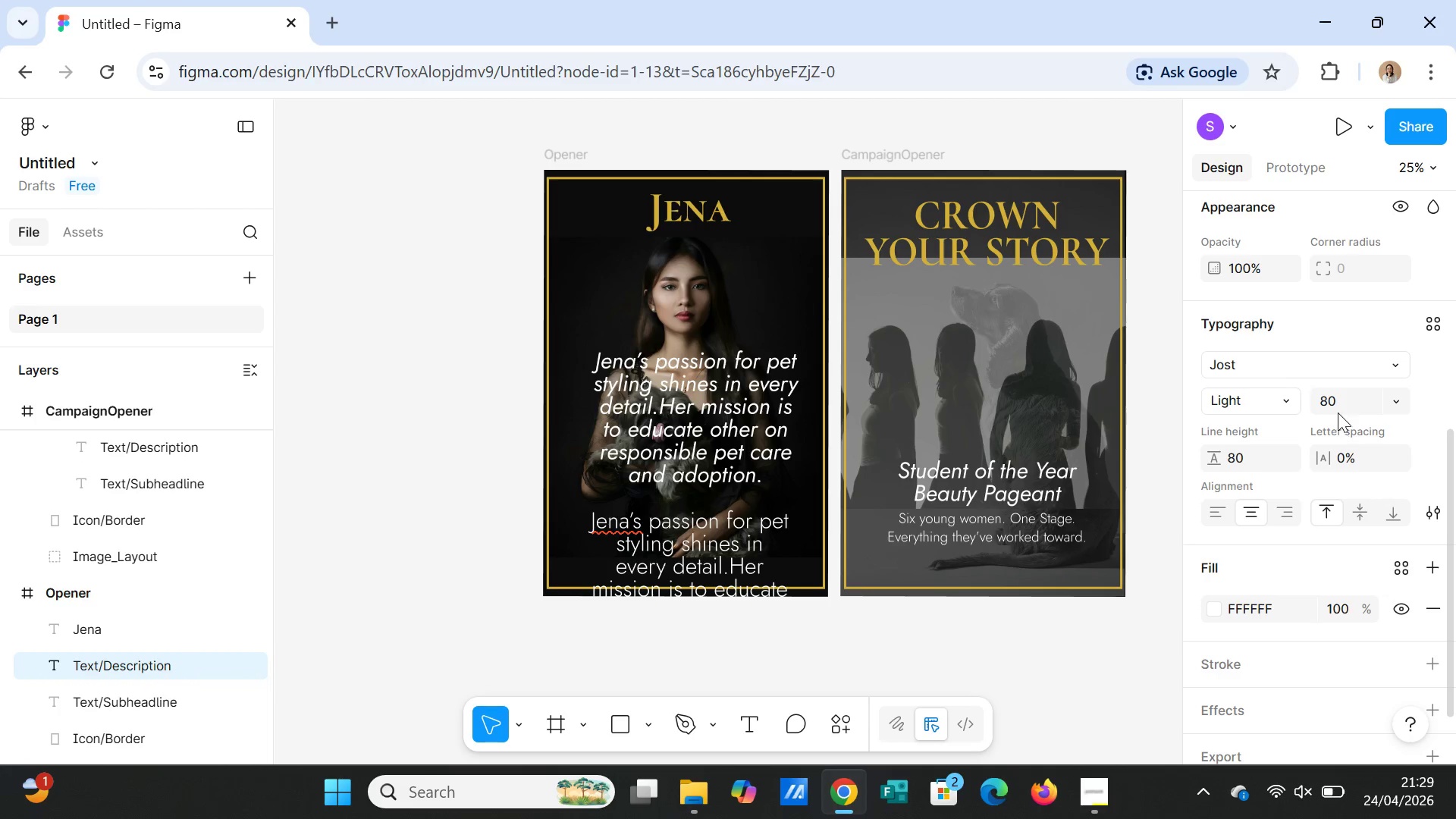 
left_click([1339, 403])
 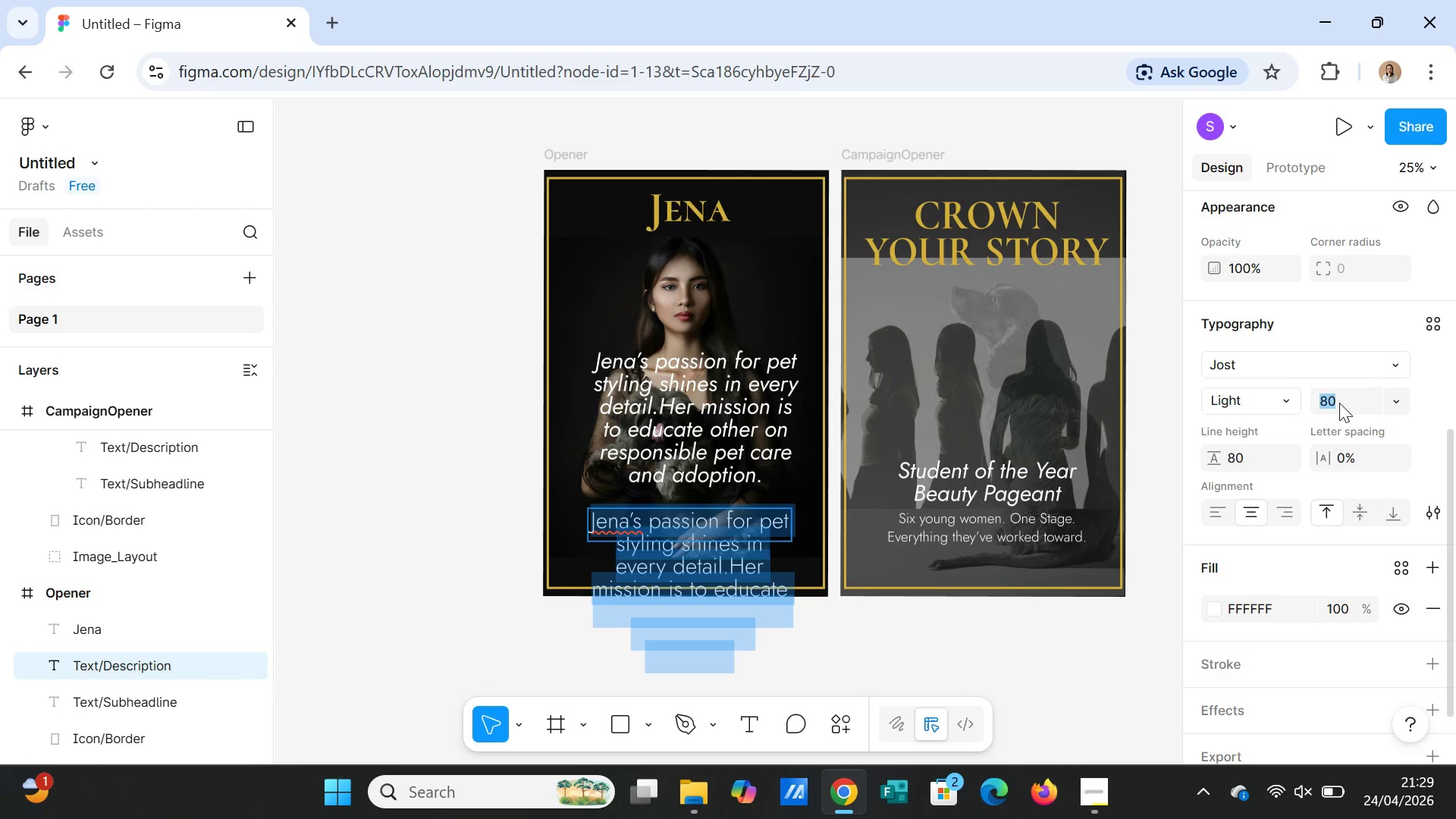 
type(50)
 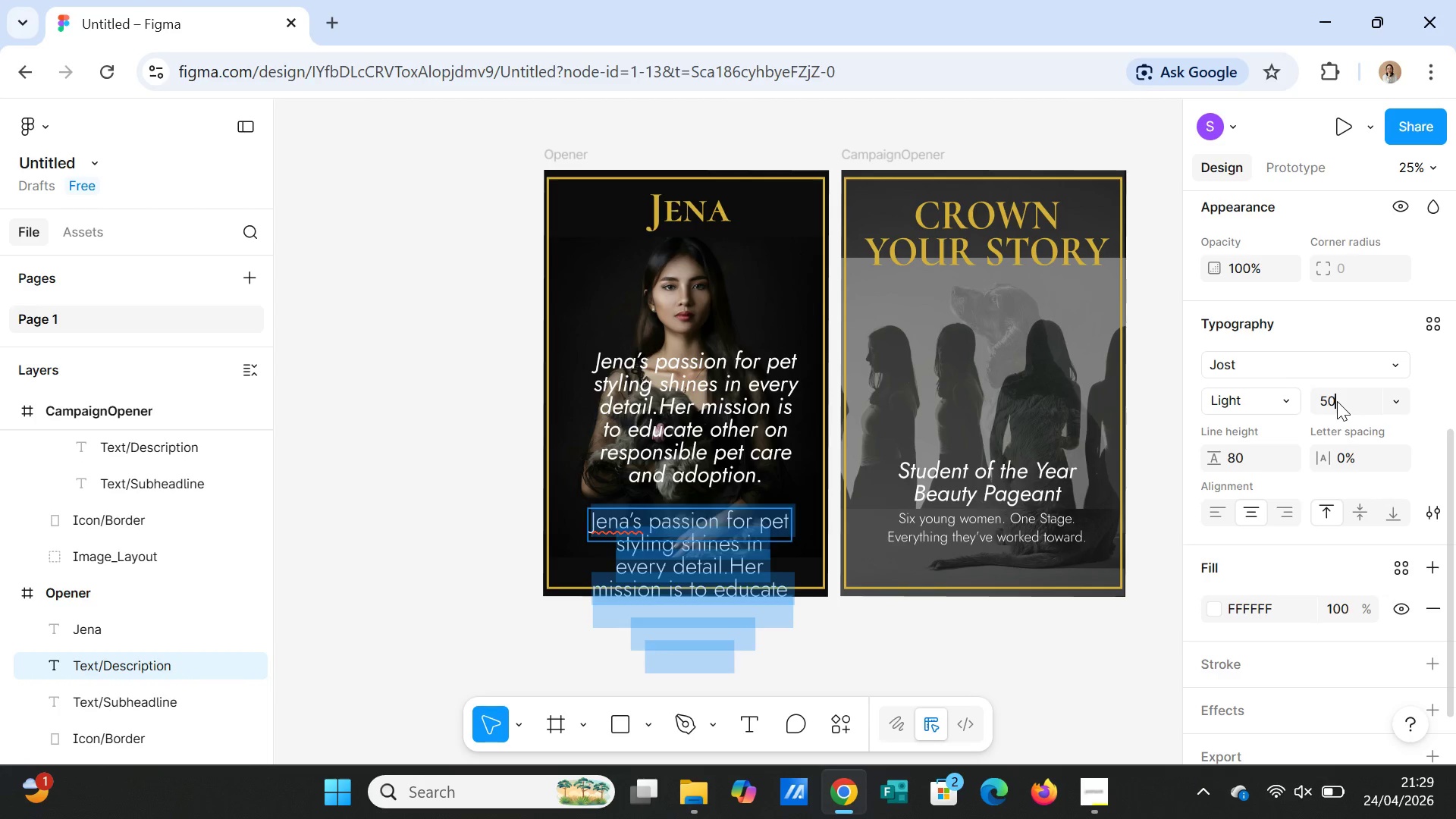 
key(Enter)
 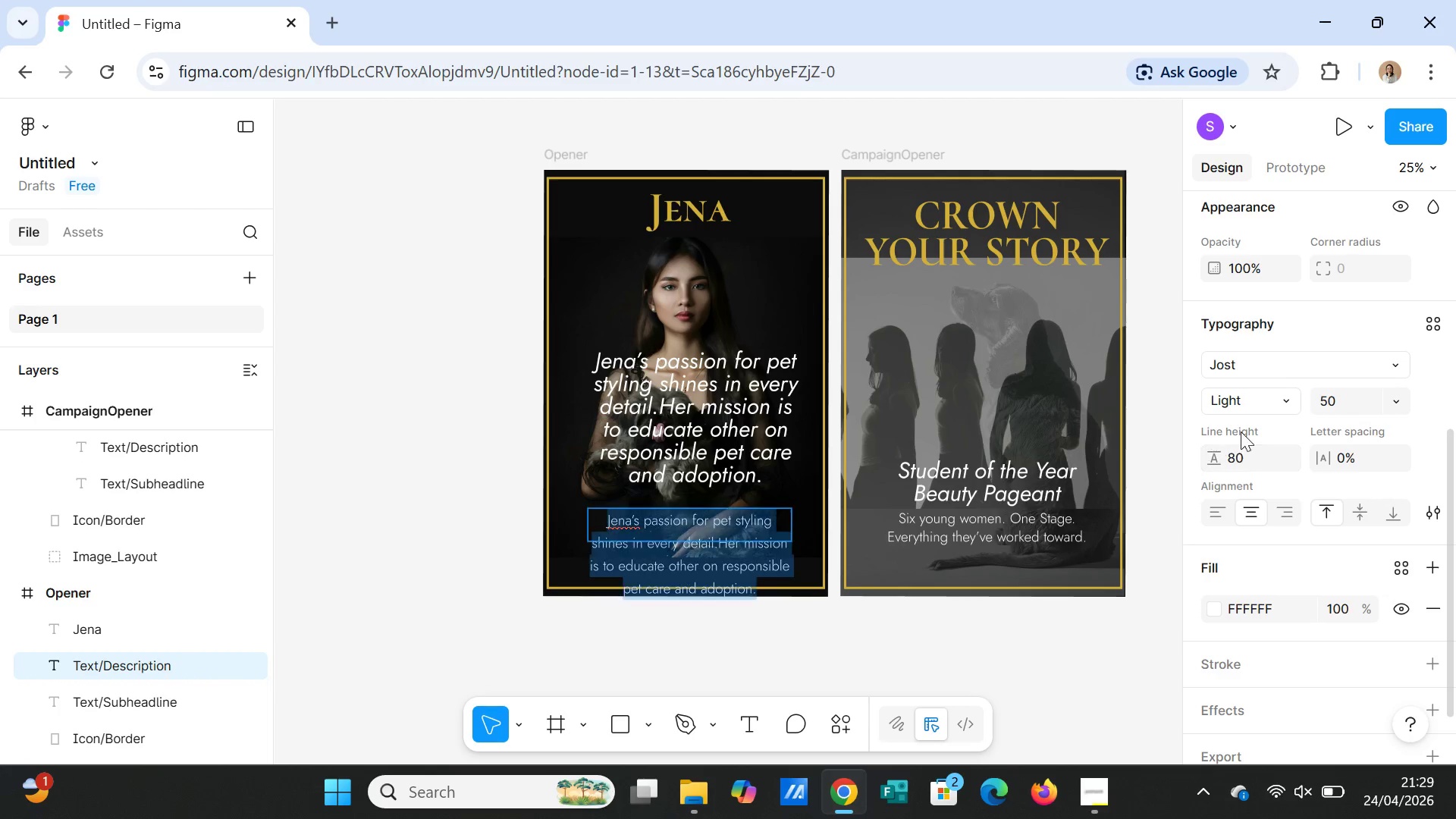 
scroll: coordinate [1276, 514], scroll_direction: down, amount: 1.0
 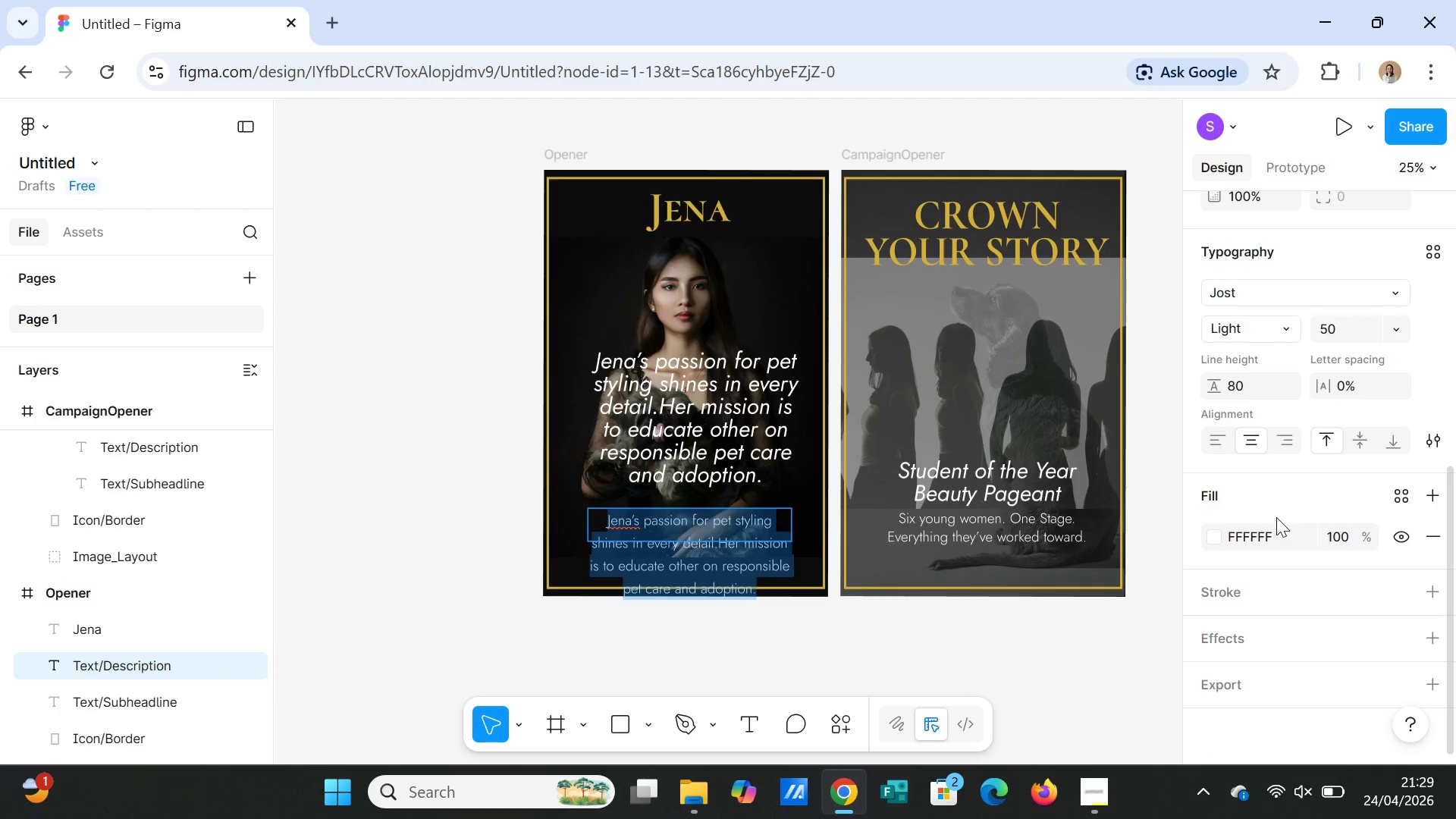 
scroll: coordinate [1276, 517], scroll_direction: up, amount: 1.0
 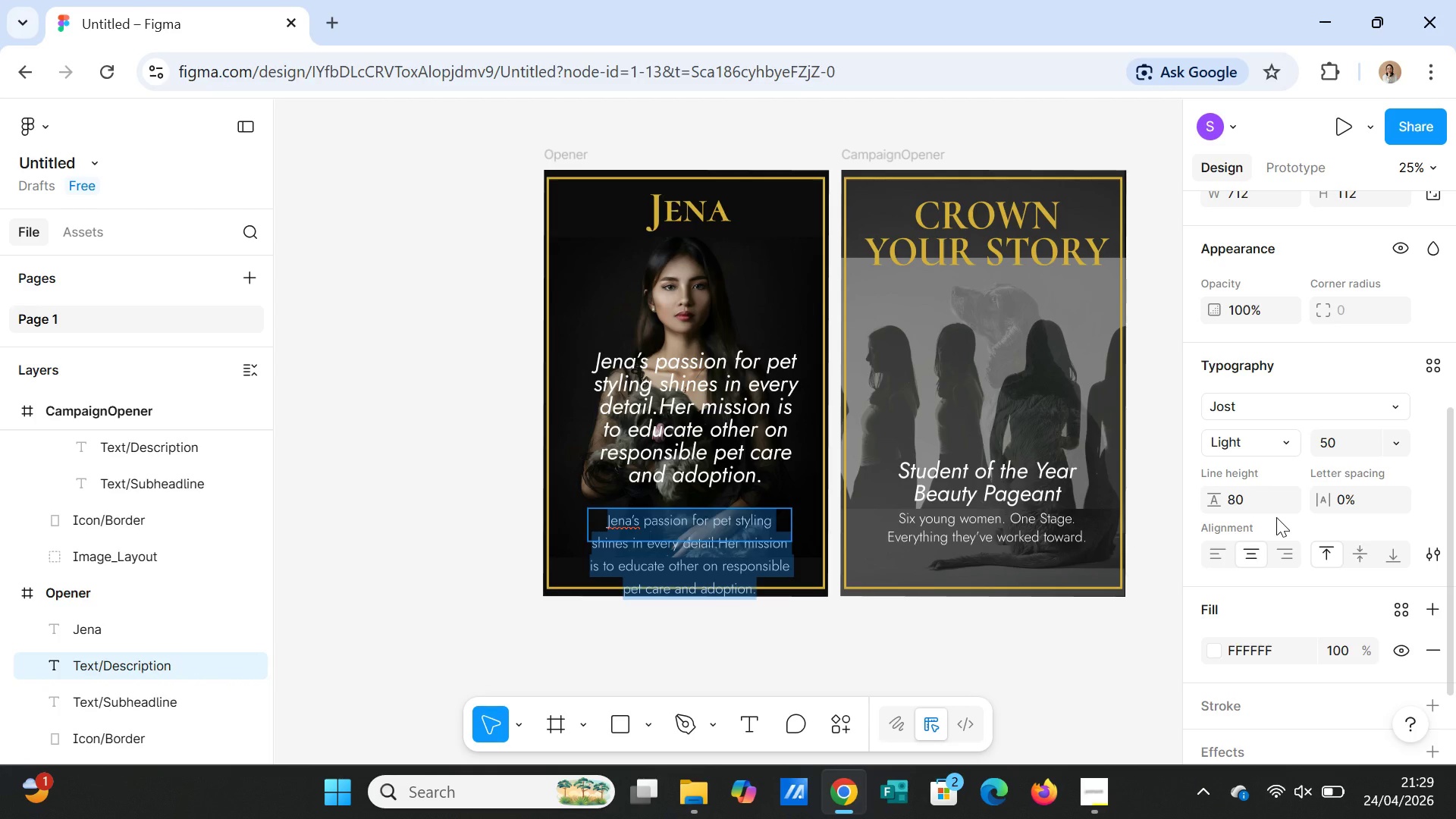 
wait(5.48)
 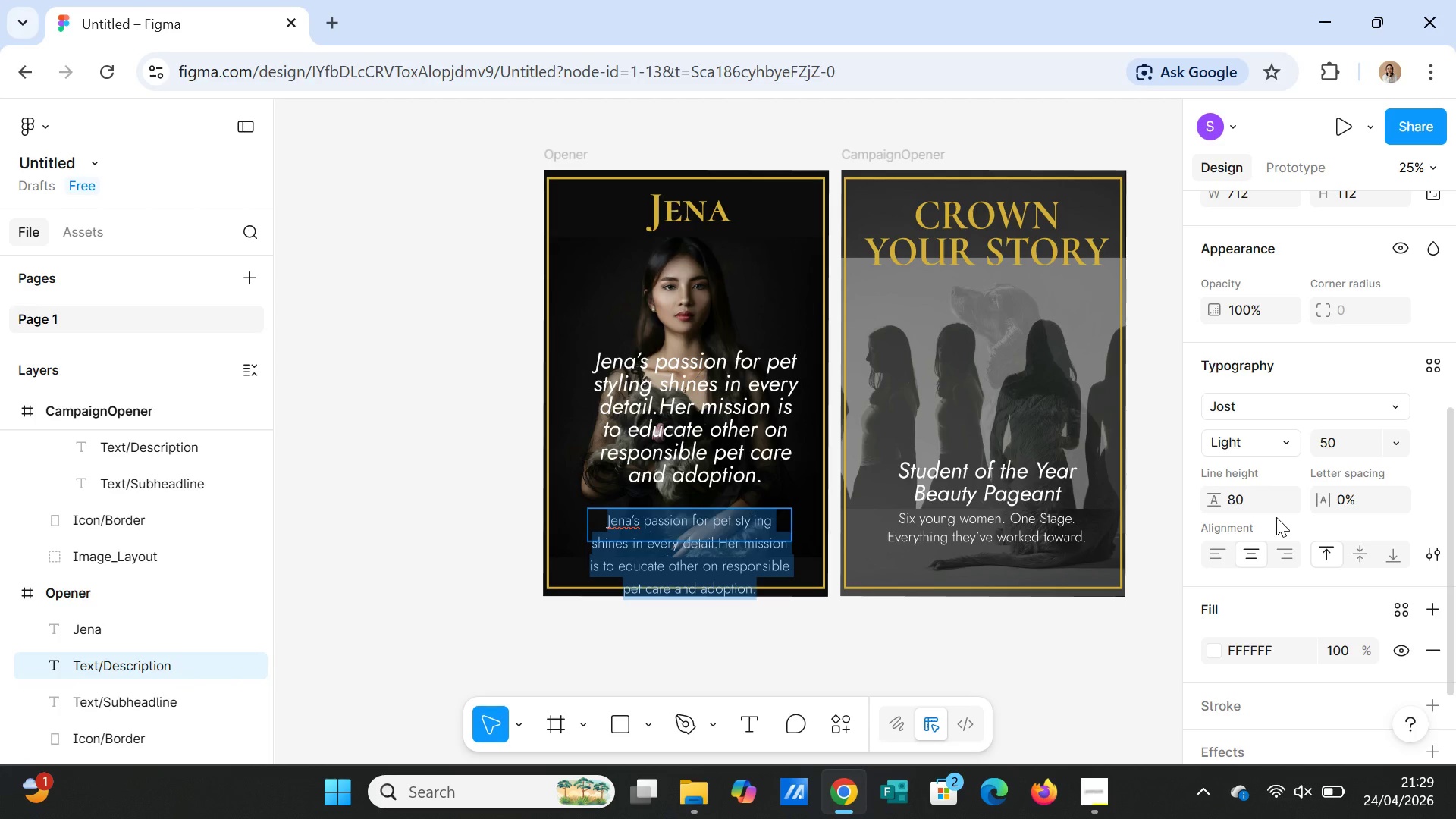 
scroll: coordinate [1282, 523], scroll_direction: up, amount: 2.0
 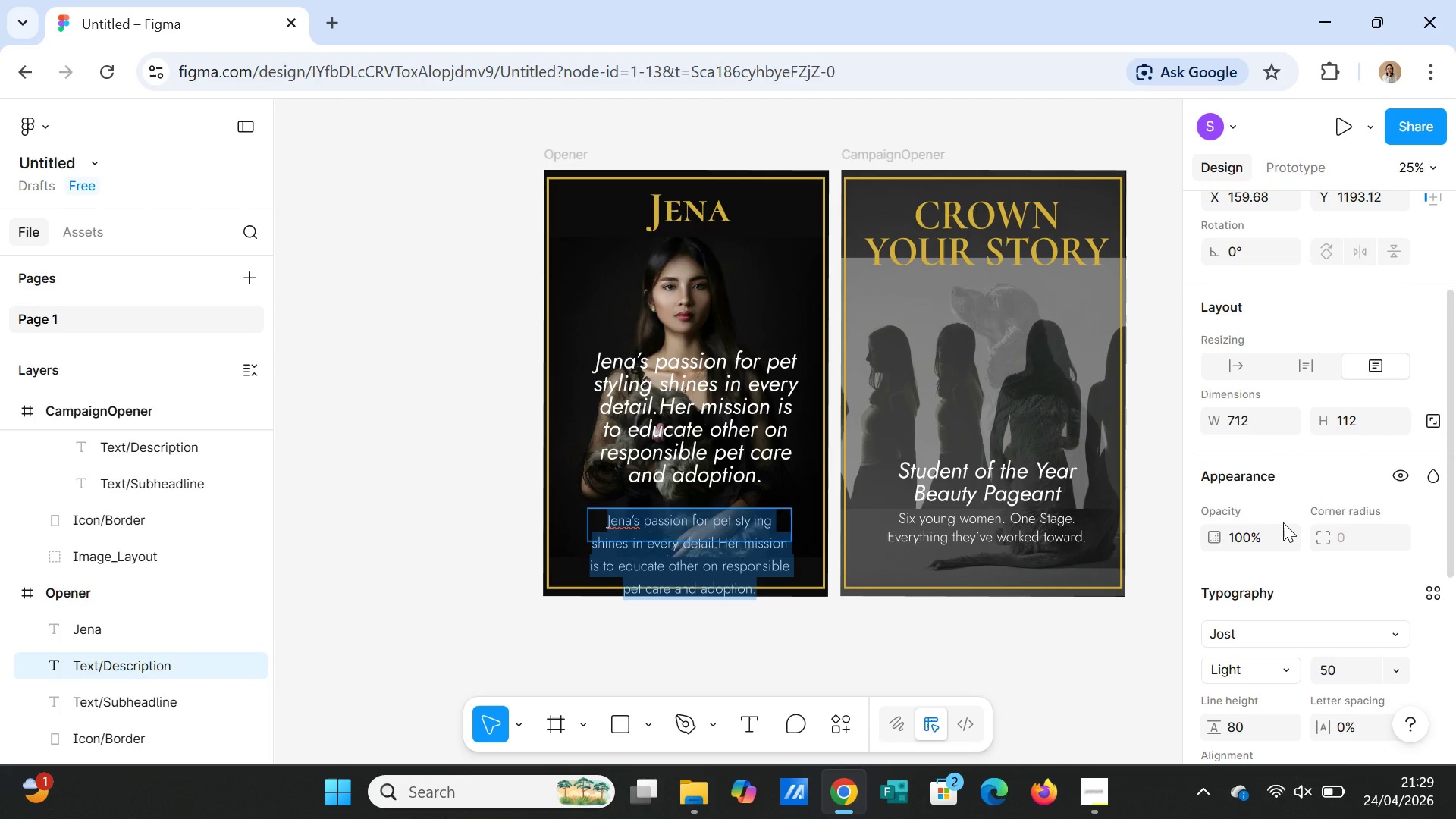 
scroll: coordinate [1283, 522], scroll_direction: down, amount: 1.0
 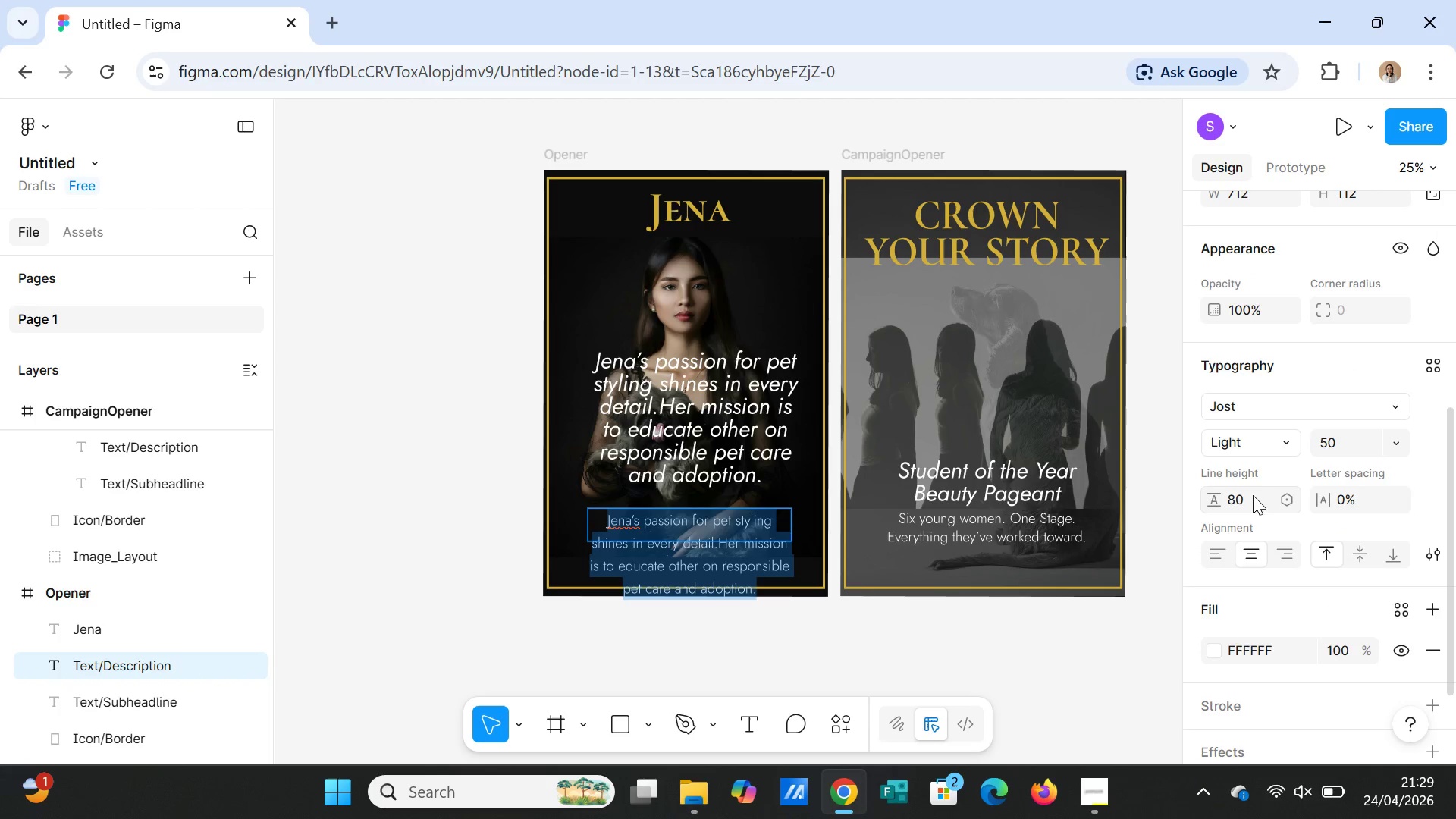 
double_click([1243, 497])
 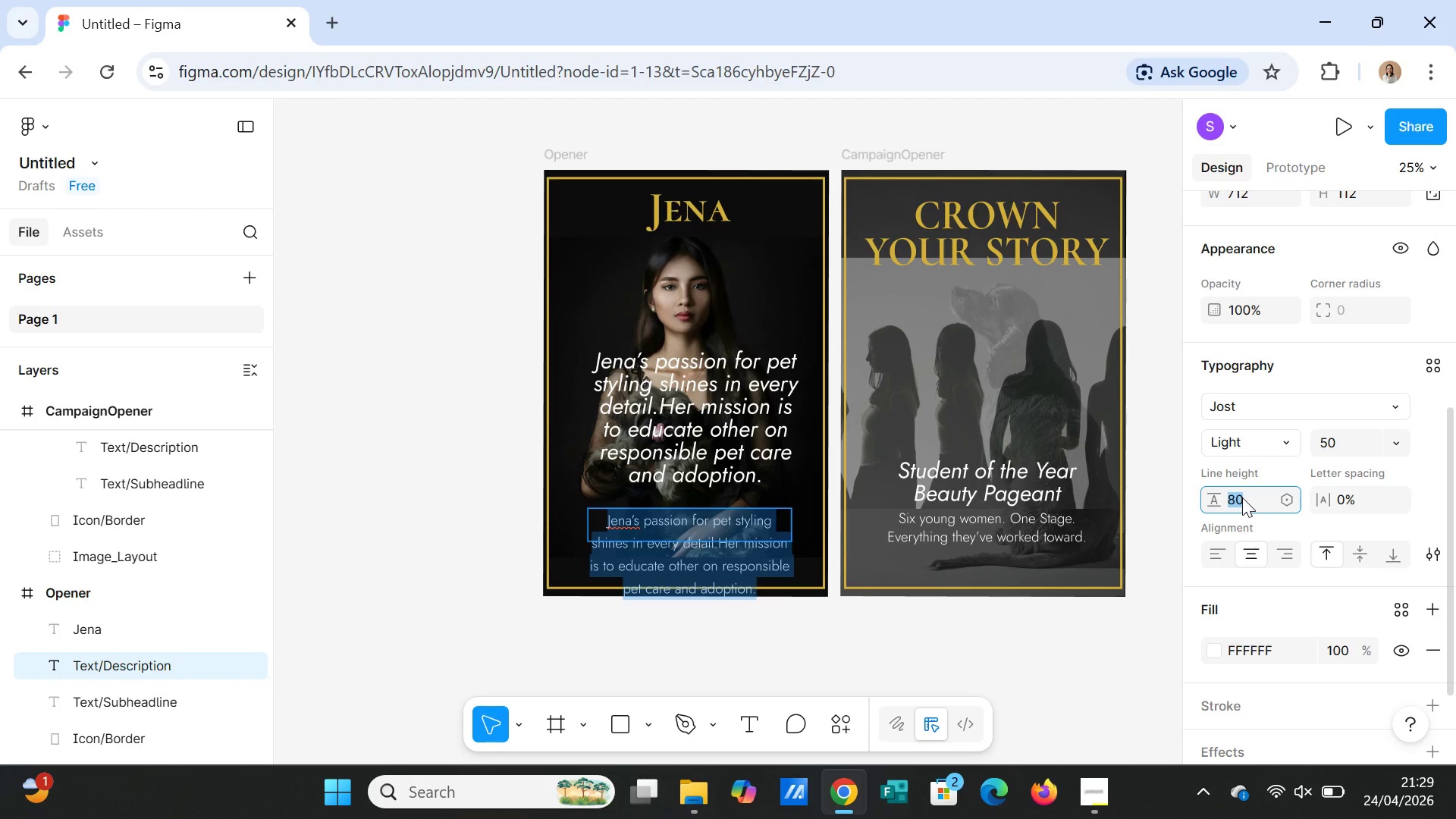 
type(60)
 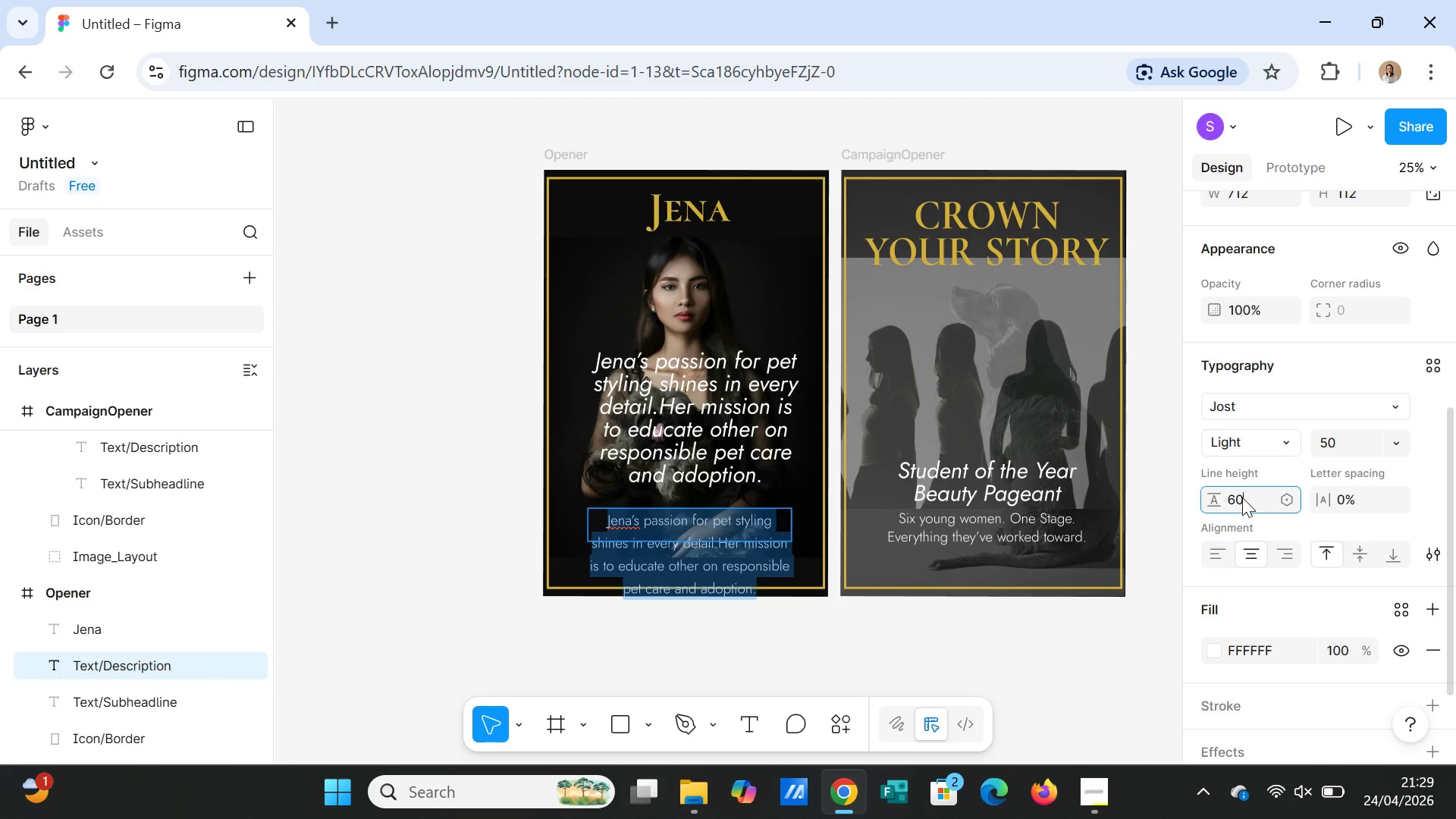 
key(Enter)
 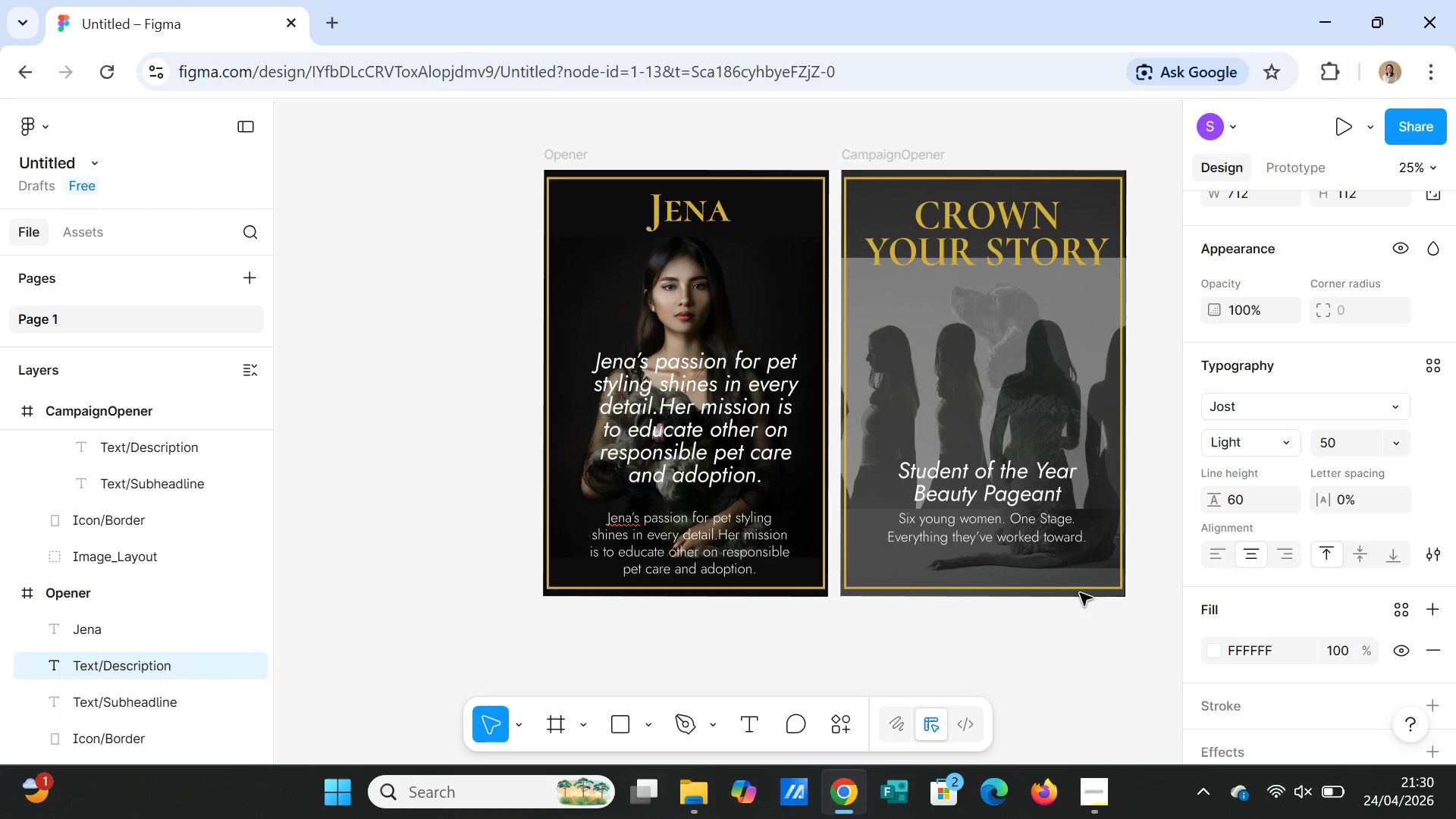 
left_click([1058, 639])
 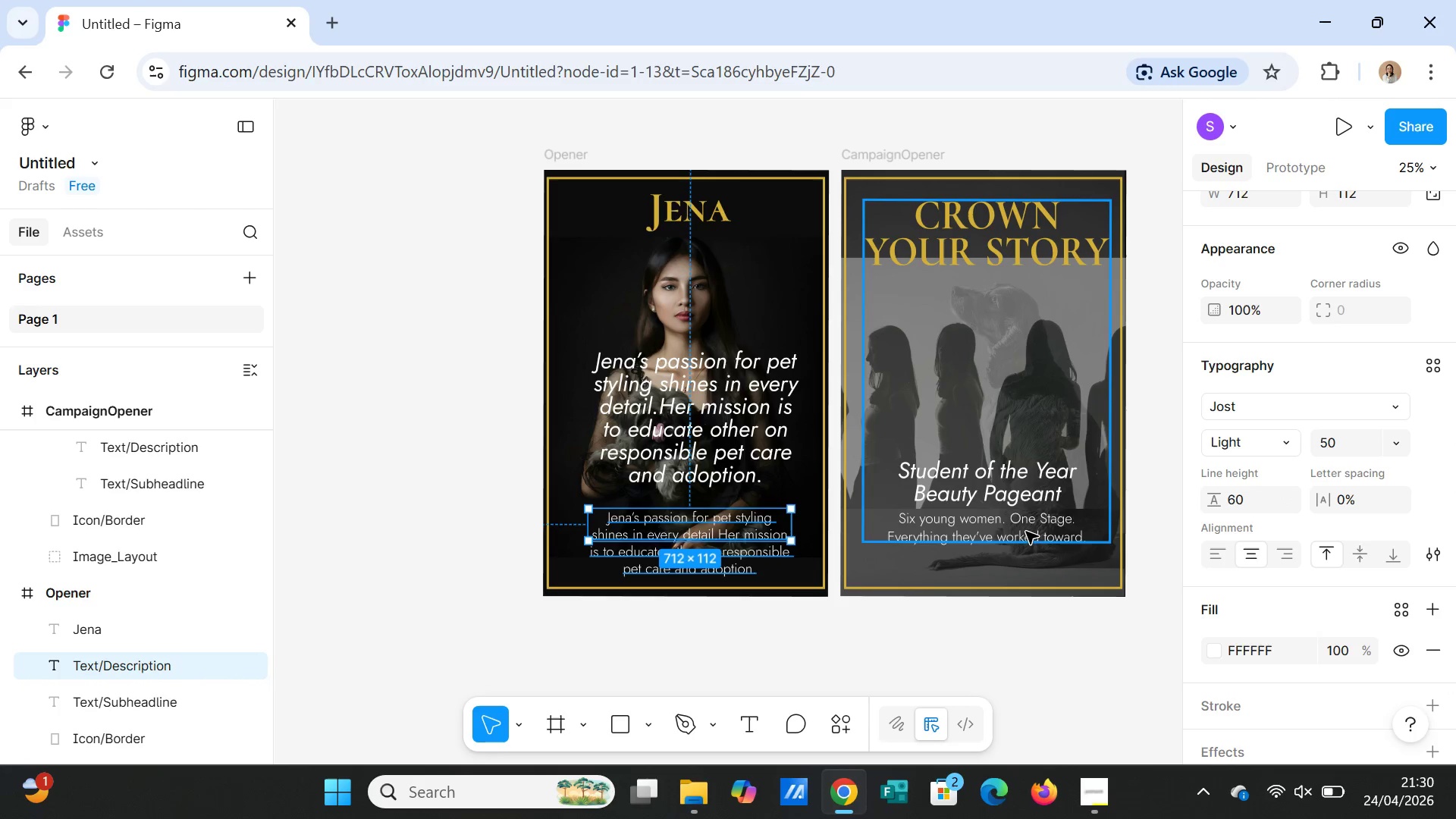 
double_click([1026, 532])
 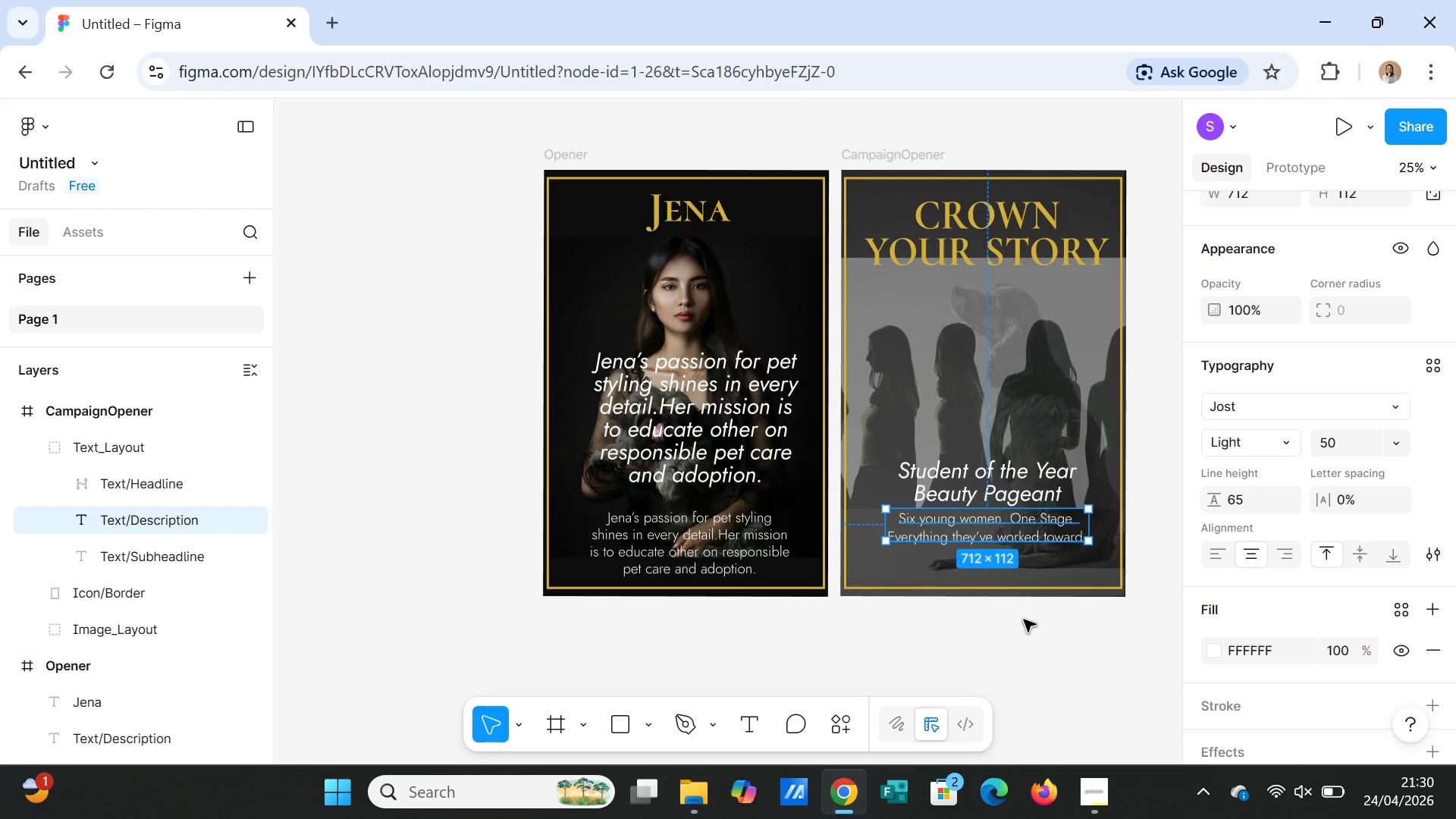 
left_click([1025, 629])
 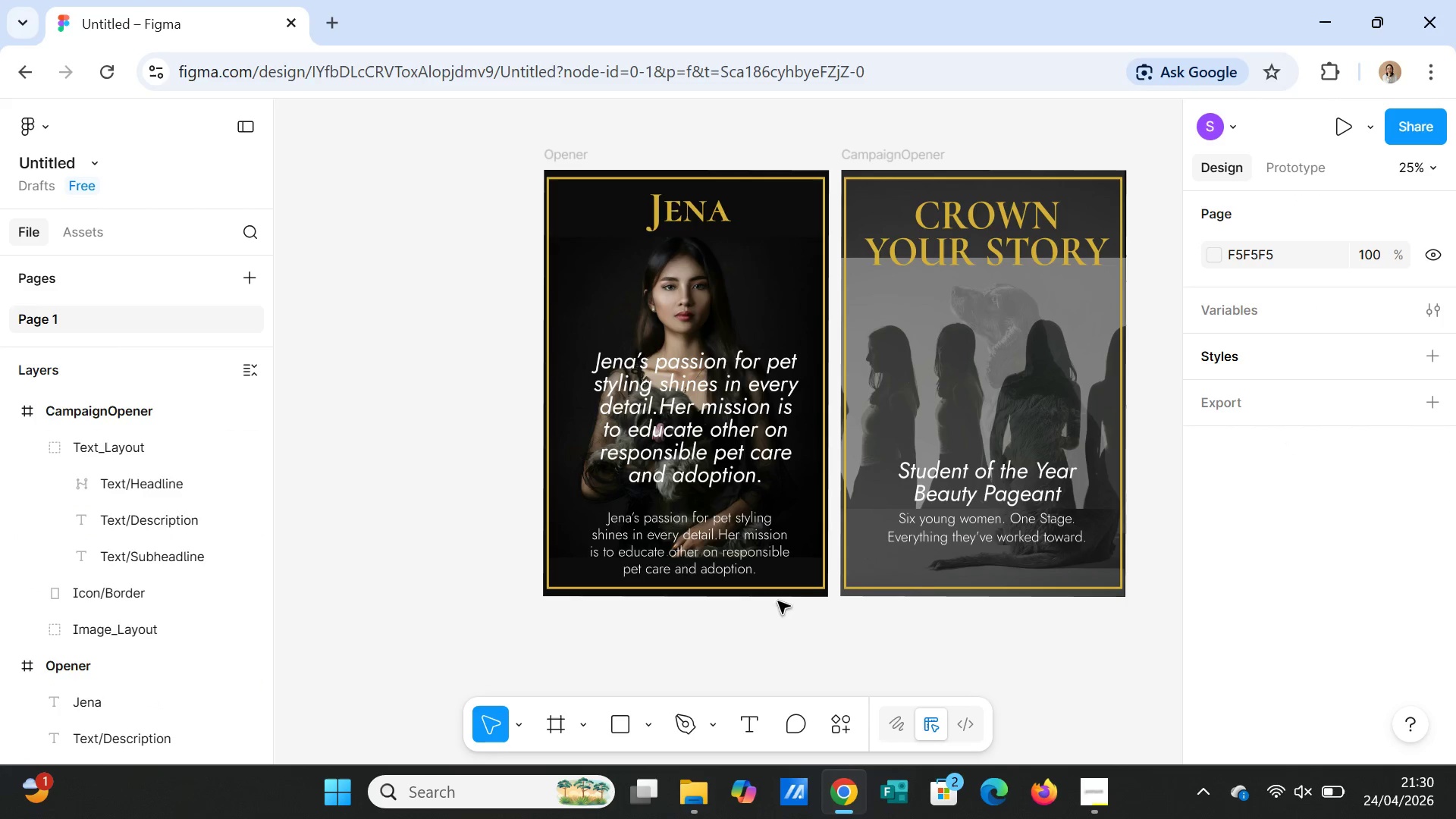 
left_click([748, 399])
 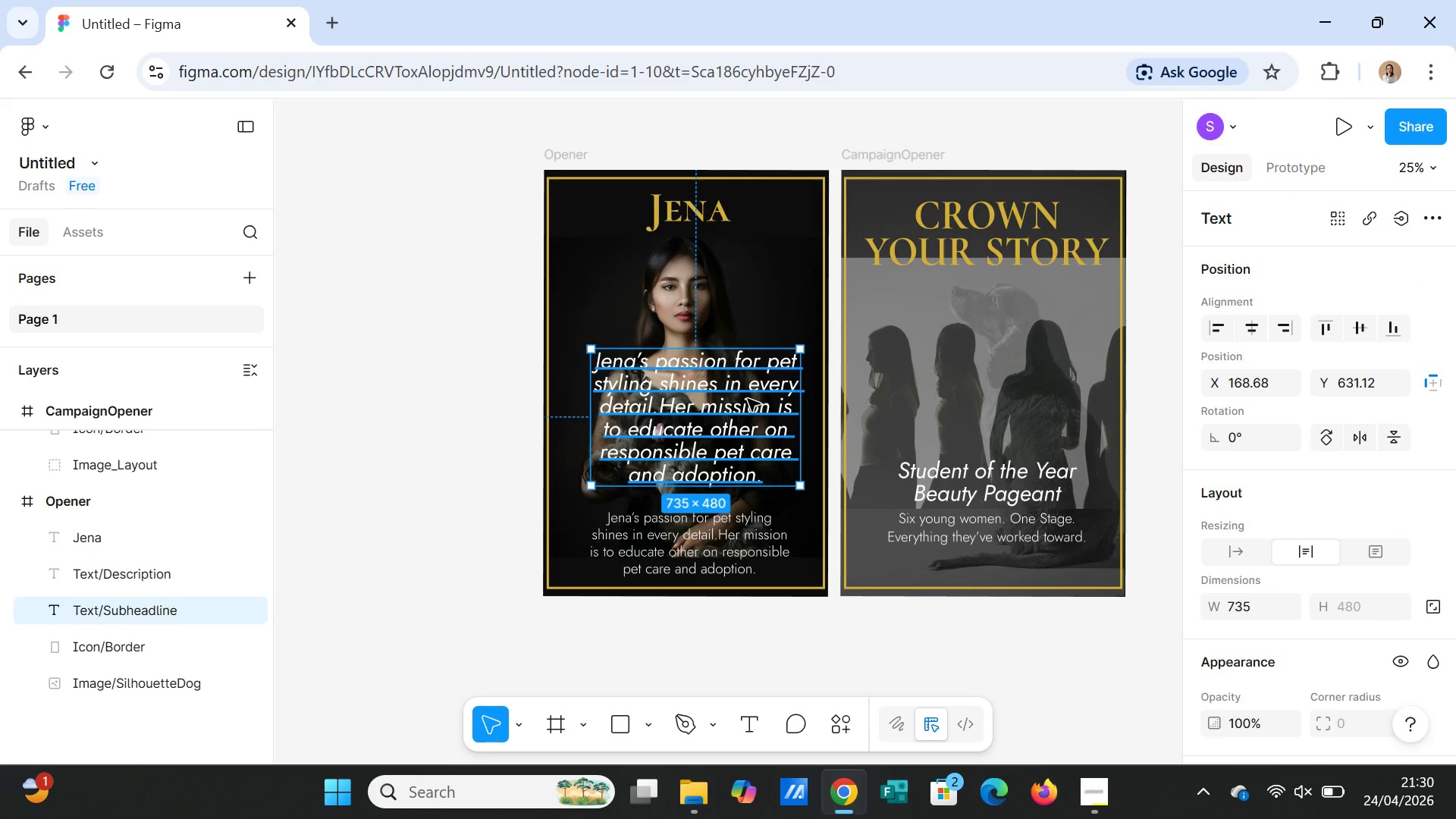 
key(Delete)
 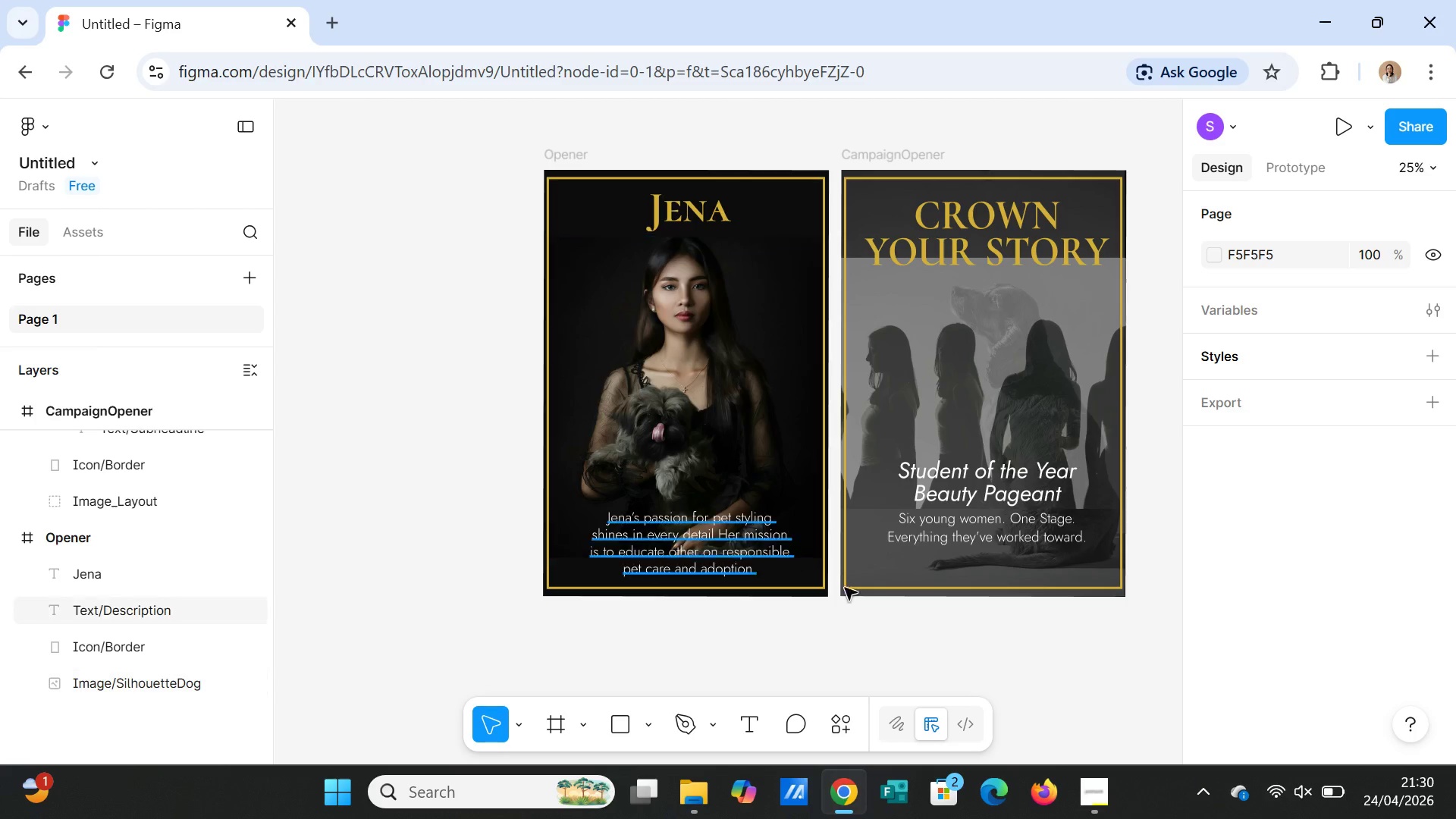 
left_click([919, 626])
 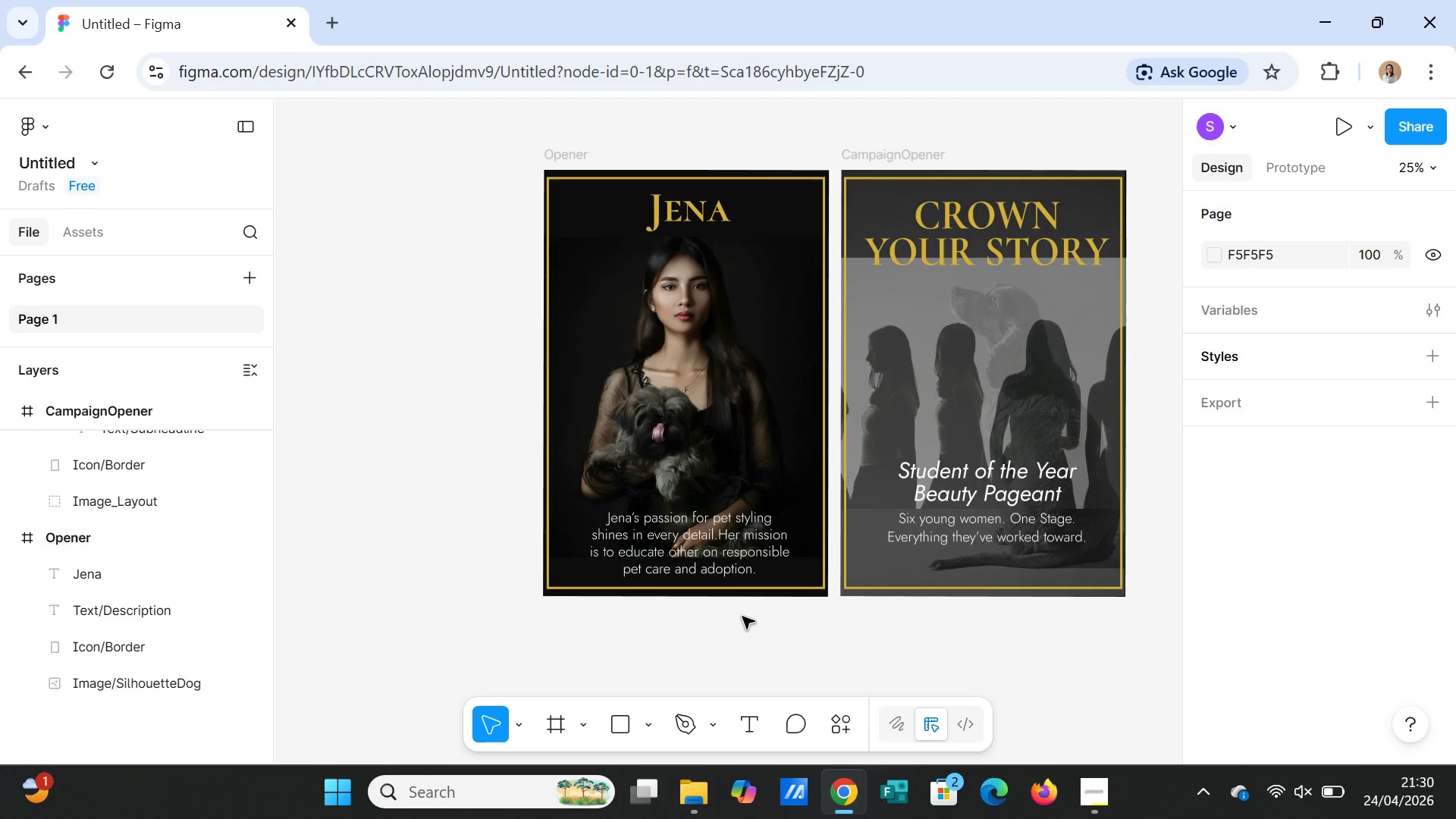 
left_click([697, 544])
 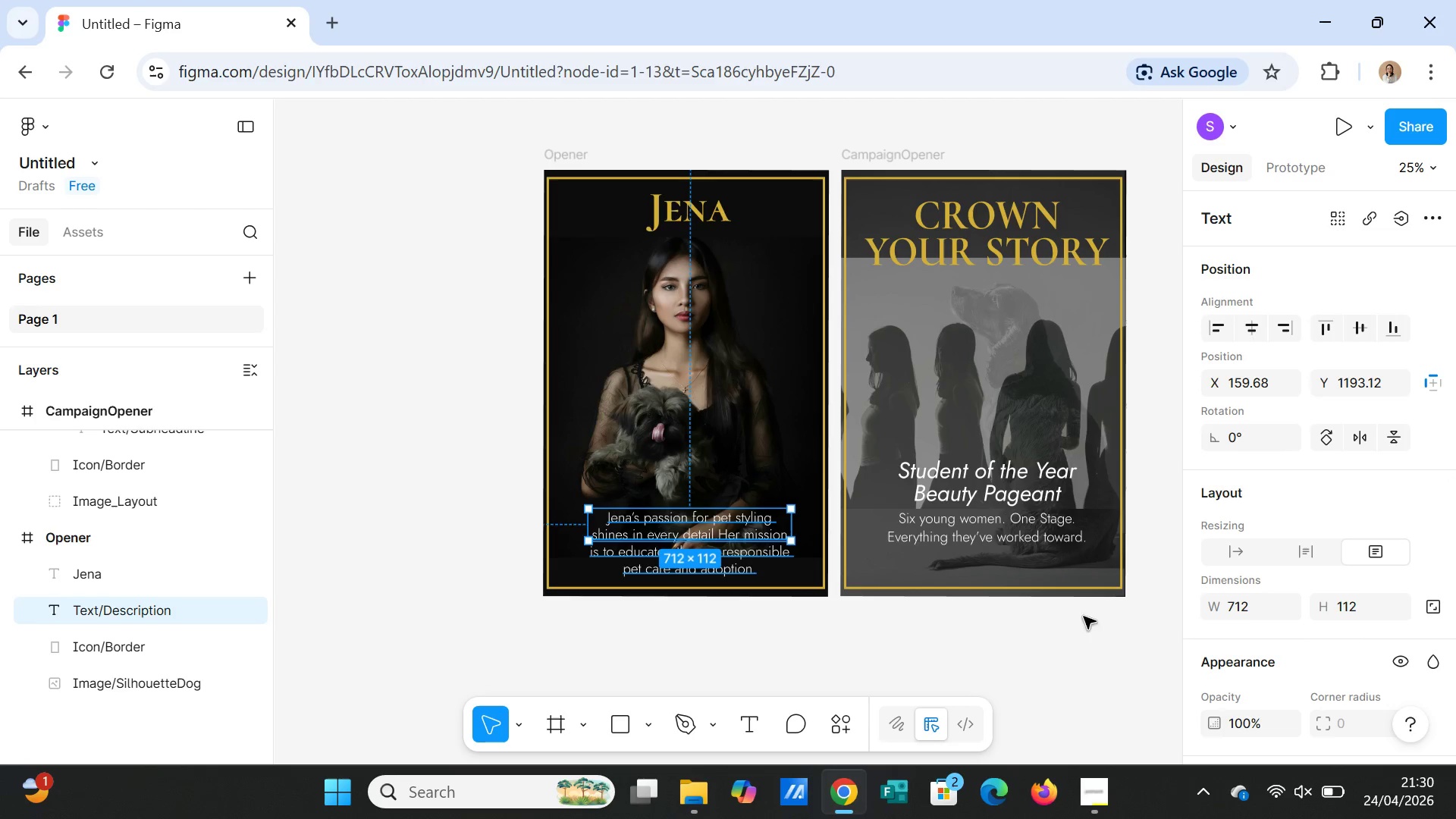 
left_click([995, 644])
 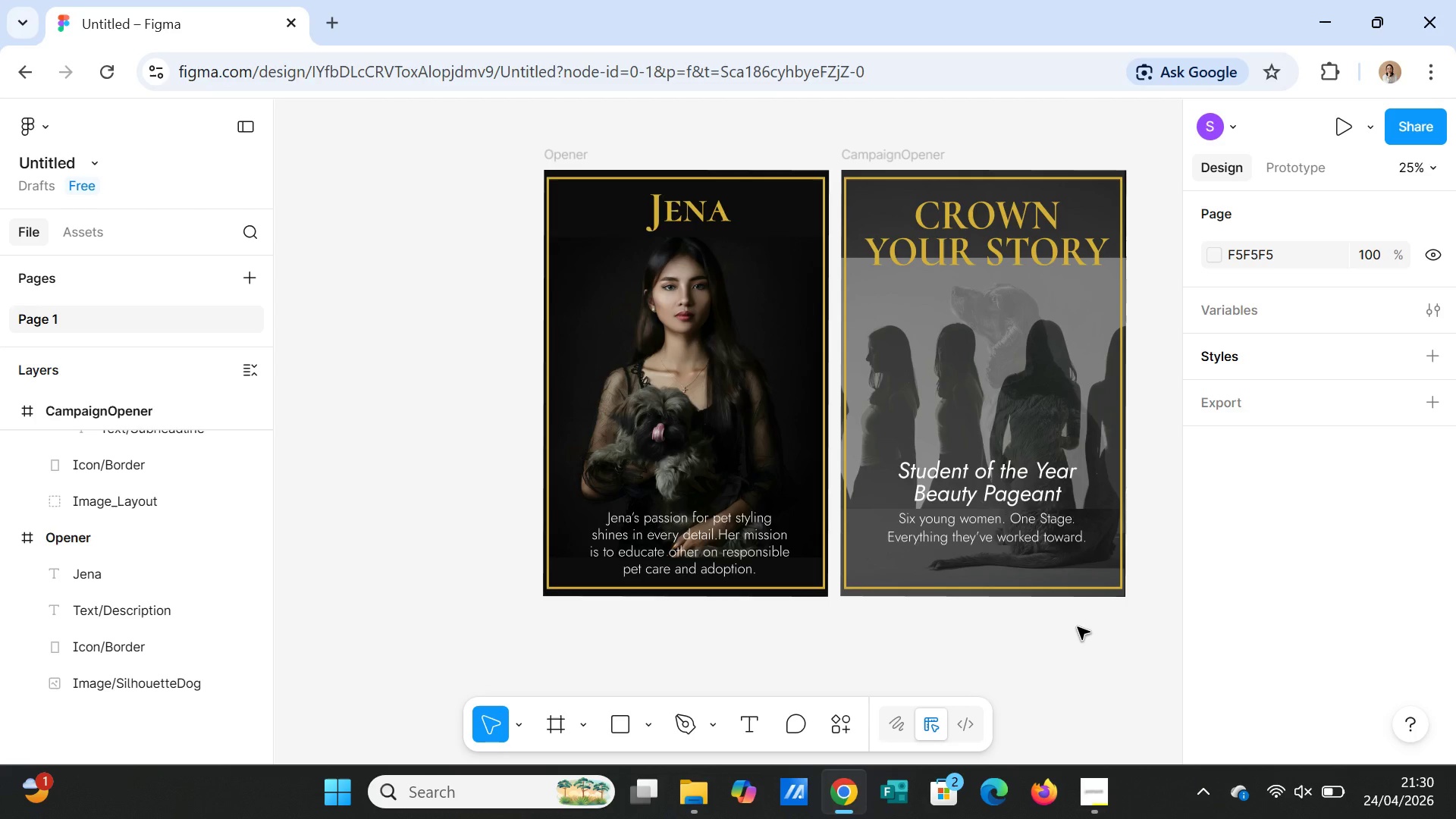 
wait(10.66)
 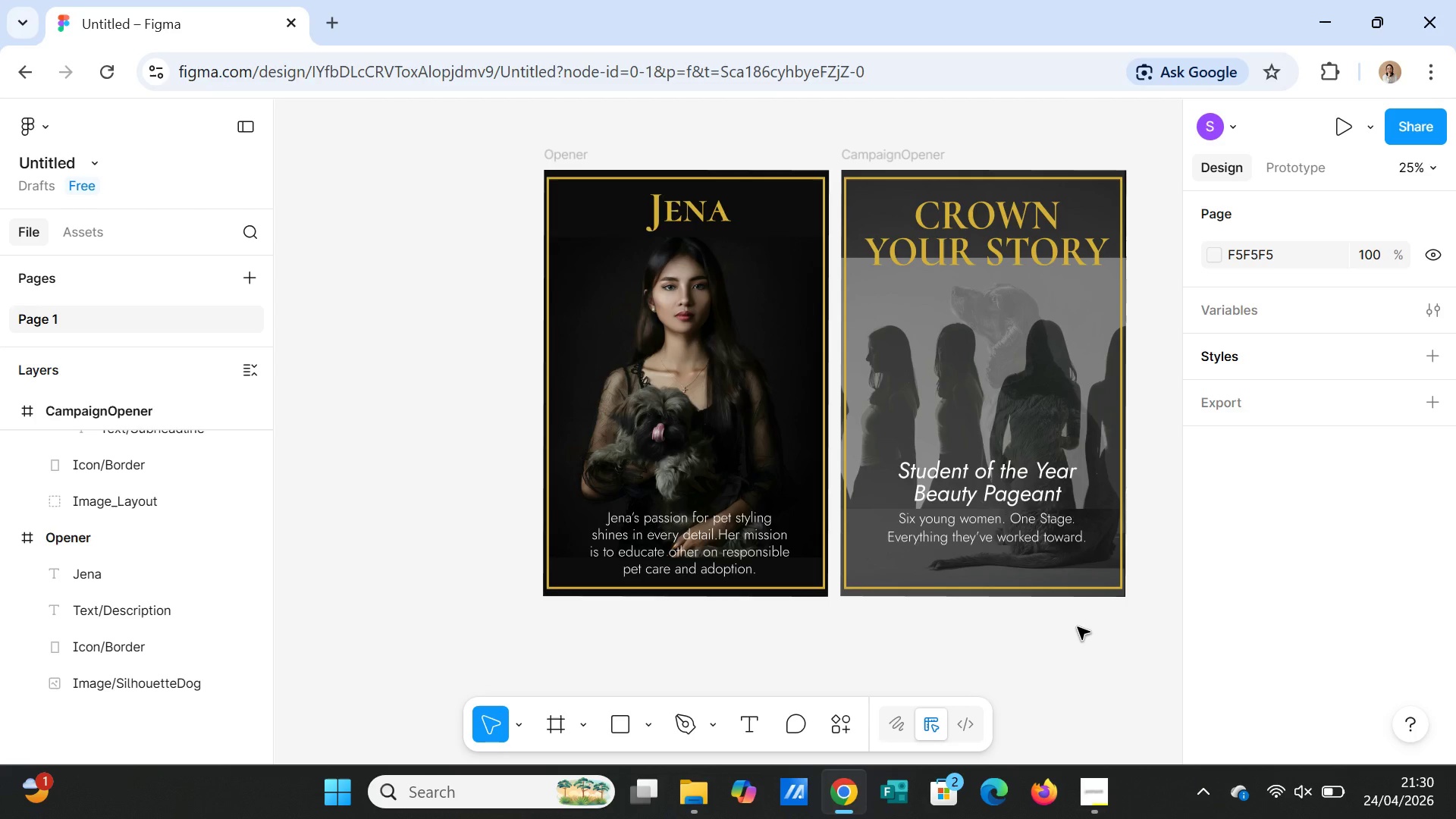 
left_click([692, 538])
 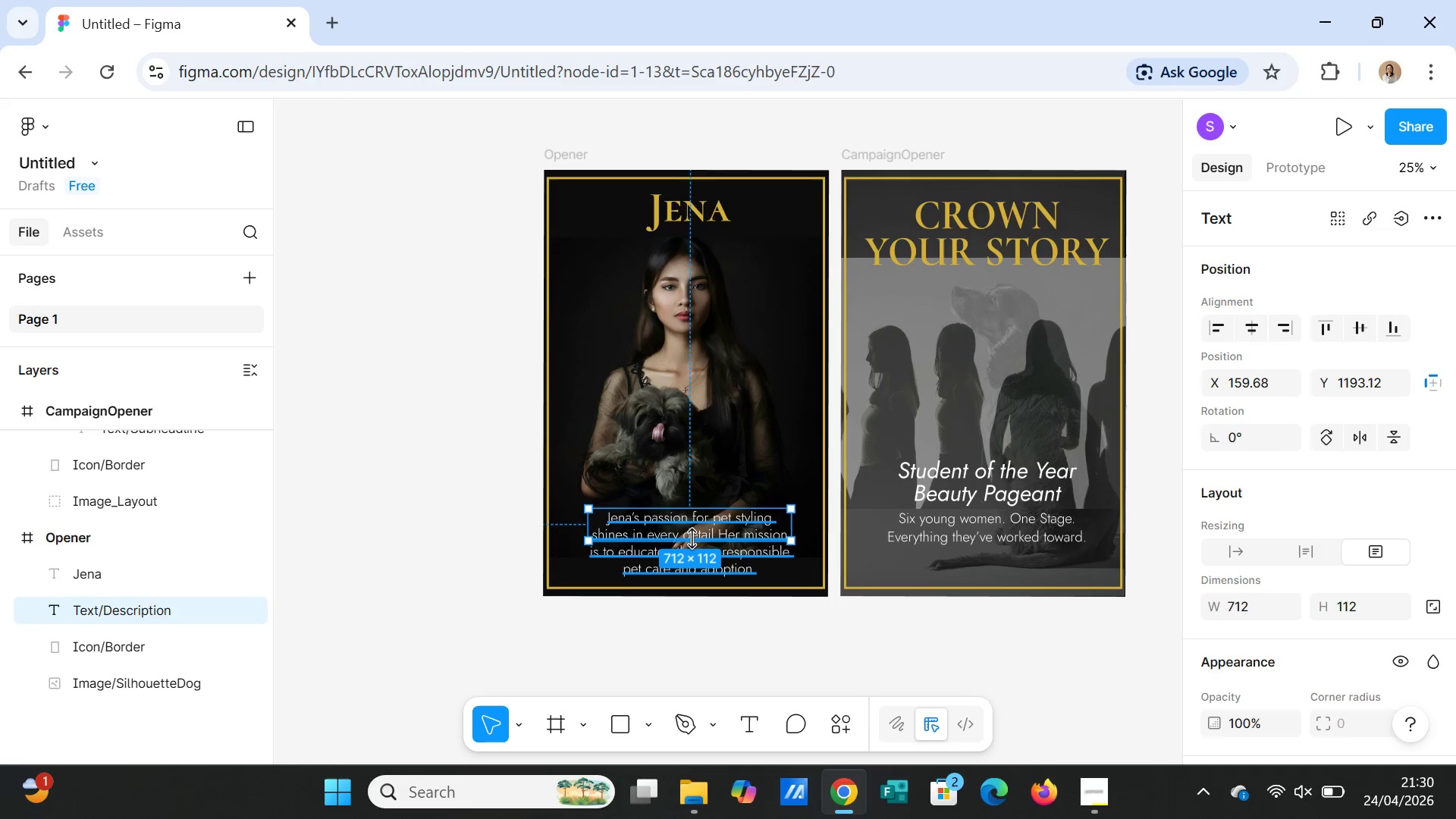 
left_click_drag(start_coordinate=[692, 538], to_coordinate=[692, 529])
 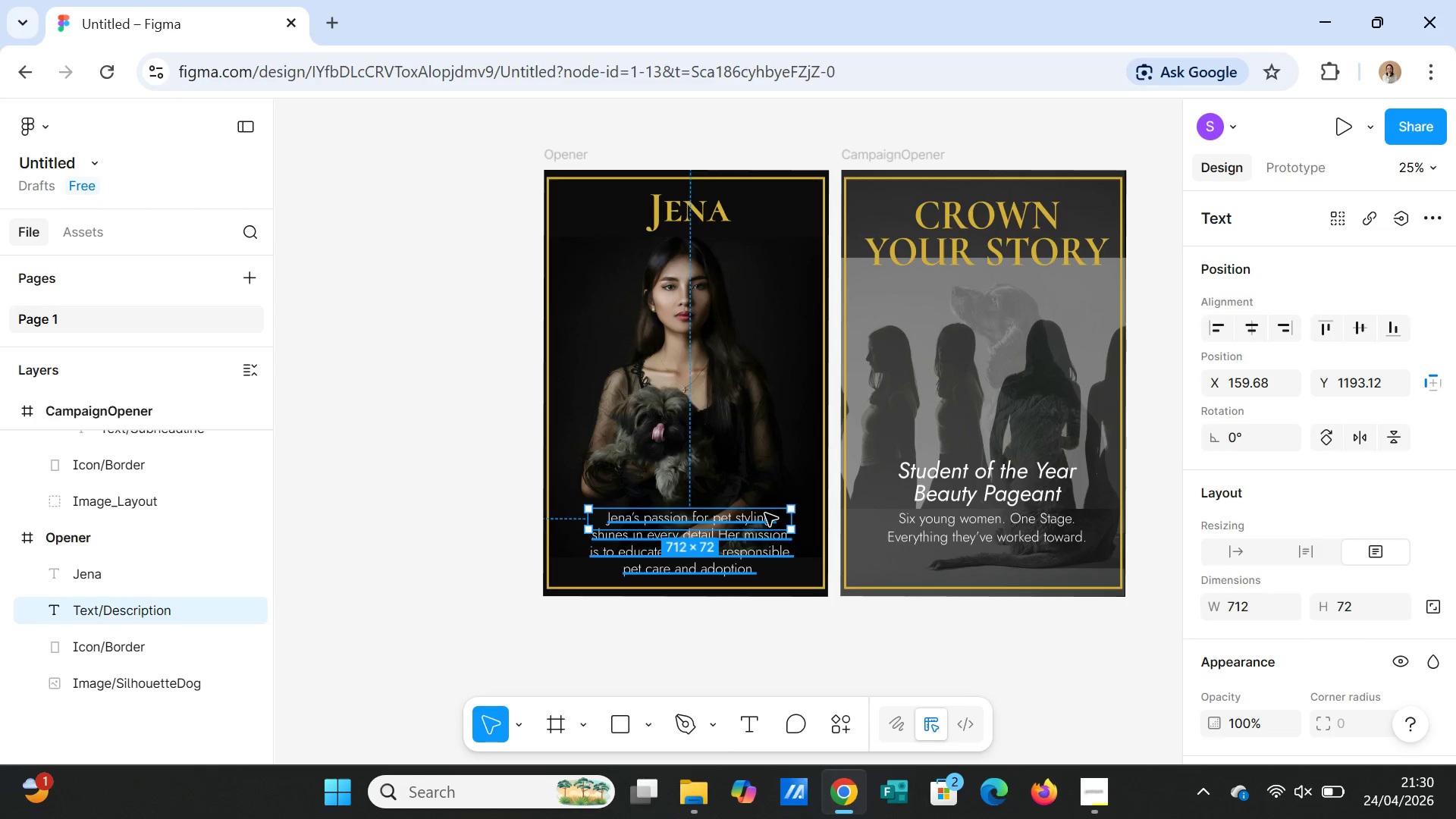 
left_click_drag(start_coordinate=[764, 515], to_coordinate=[764, 500])
 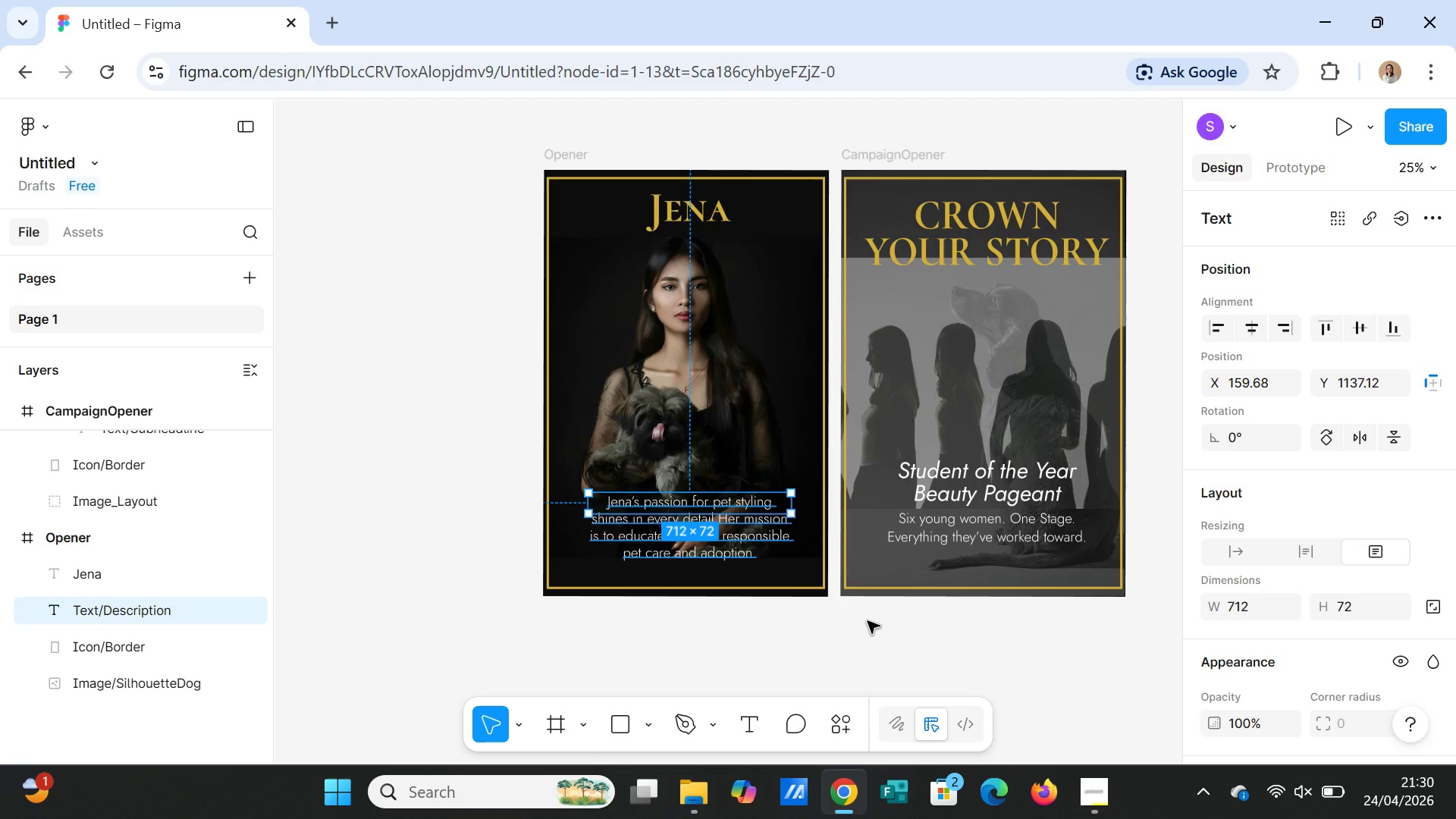 
left_click([868, 621])
 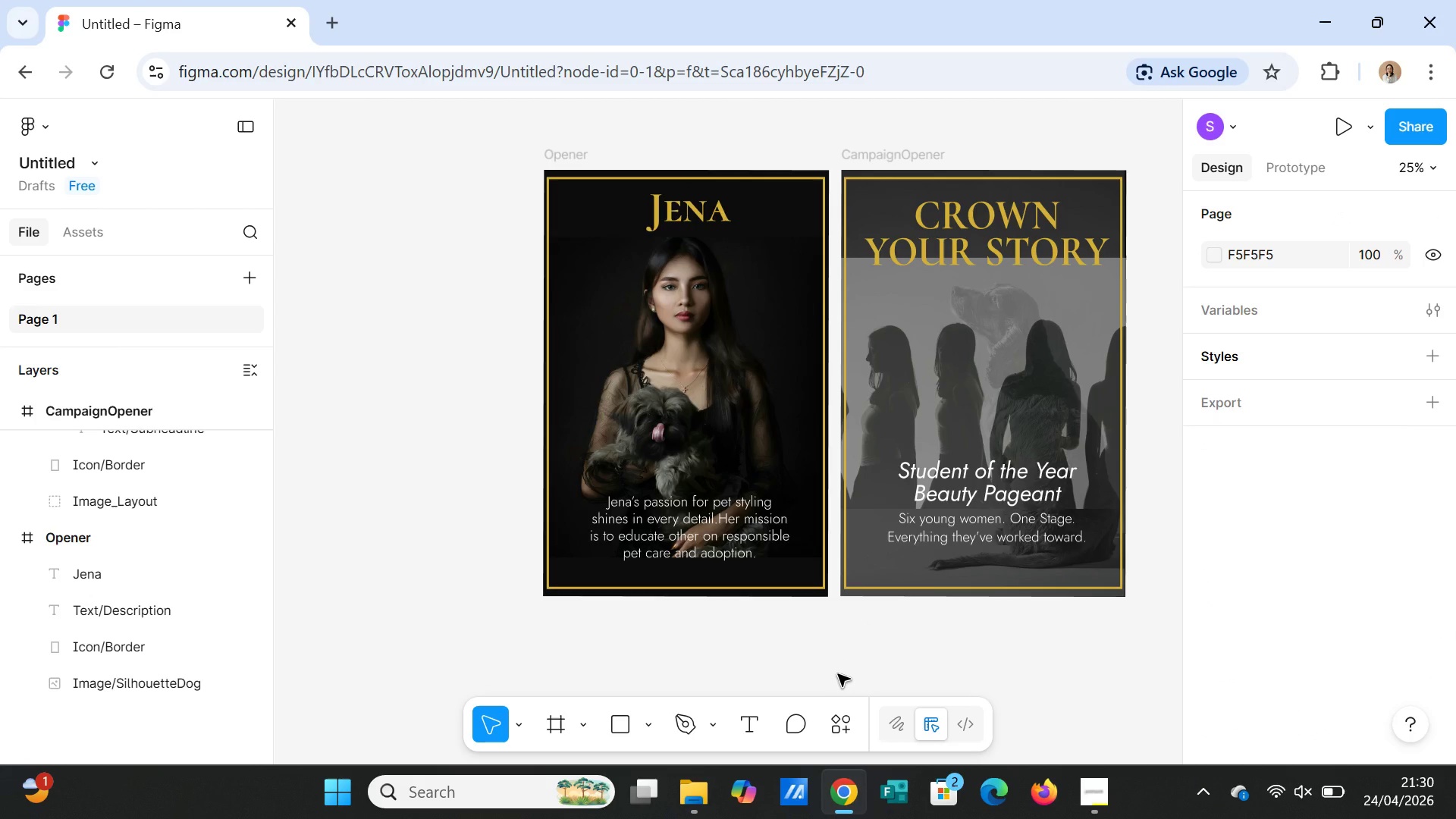 
wait(28.84)
 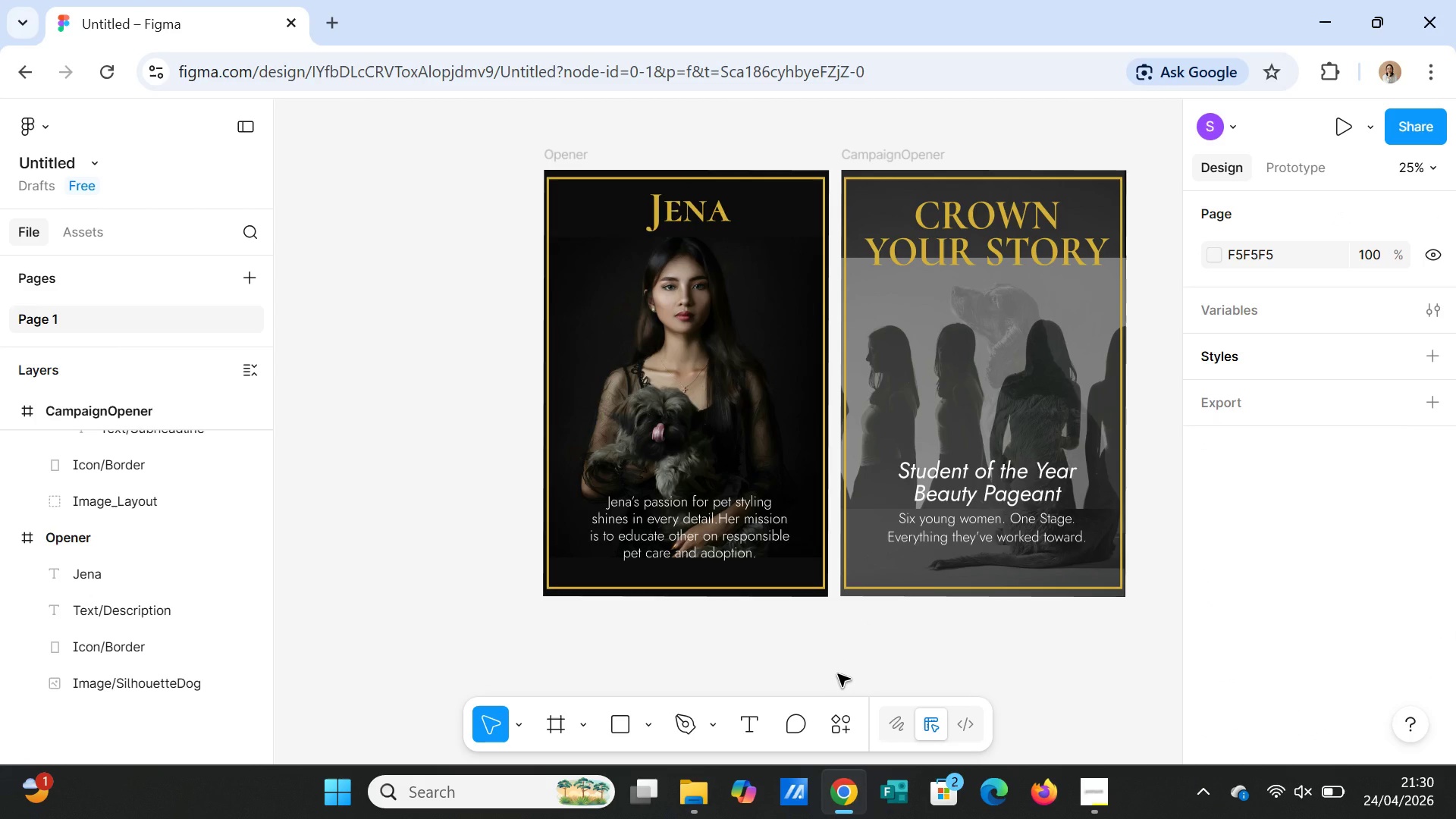 
left_click([745, 729])
 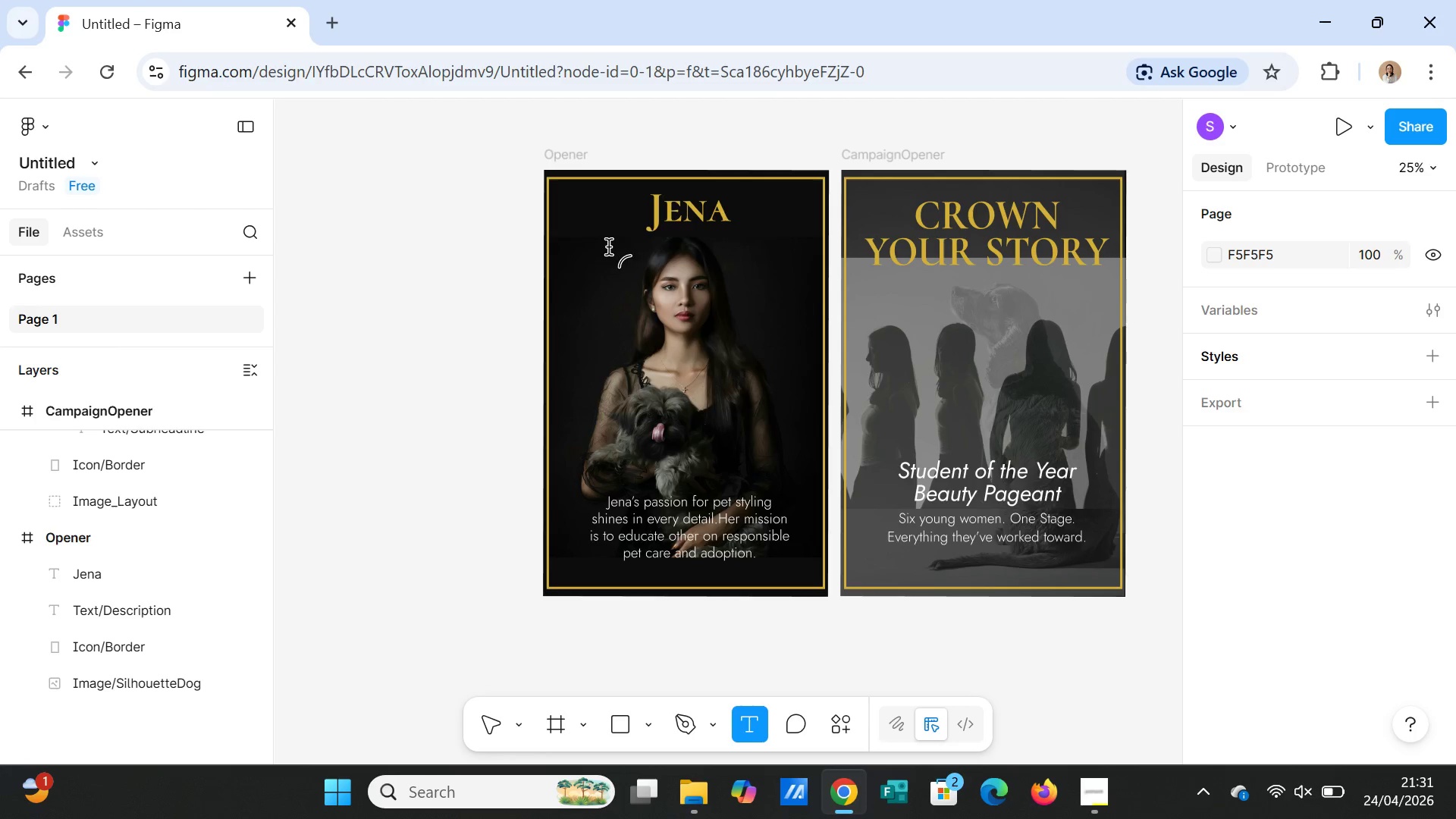 
left_click_drag(start_coordinate=[588, 251], to_coordinate=[789, 278])
 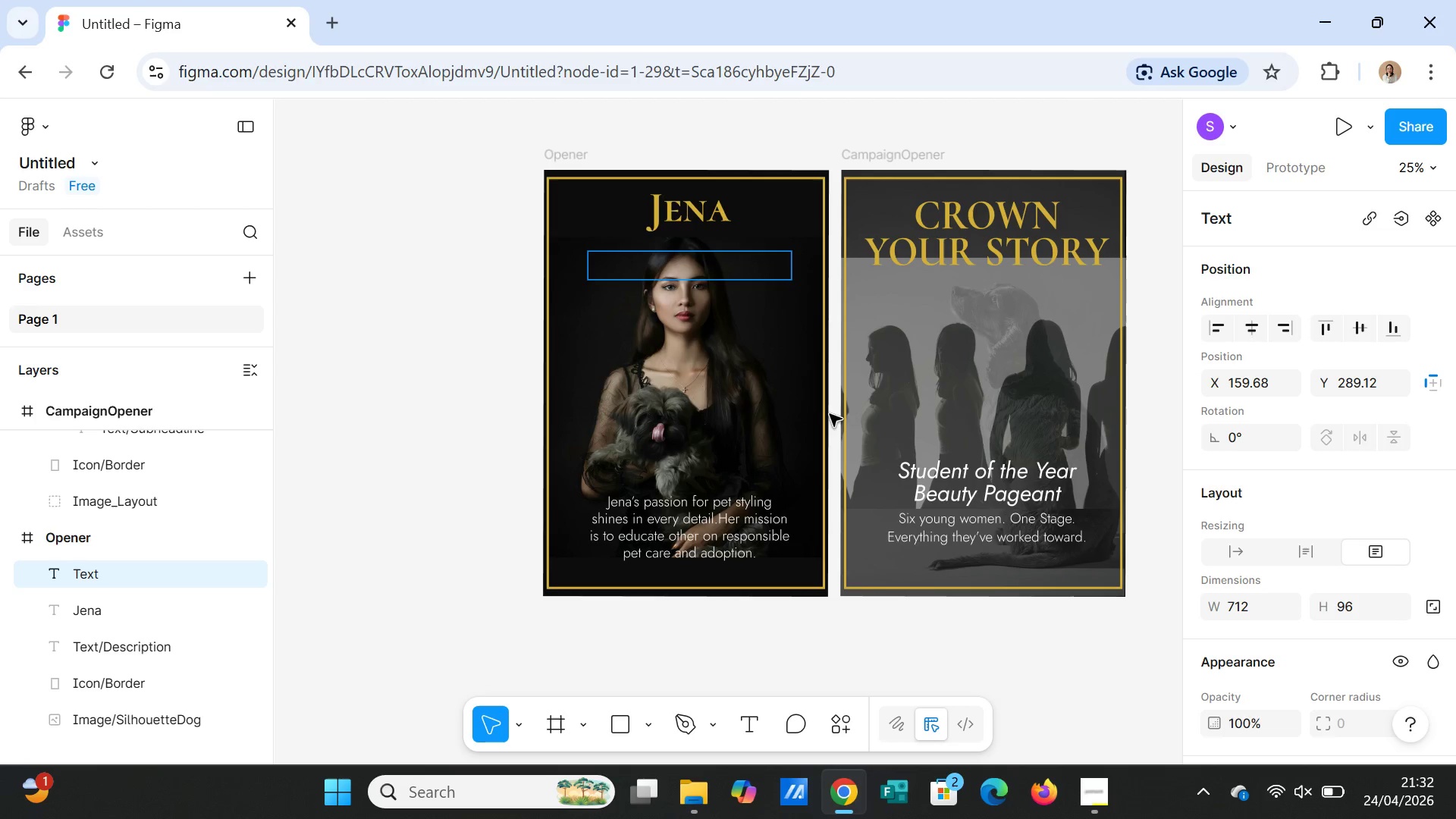 
wait(72.73)
 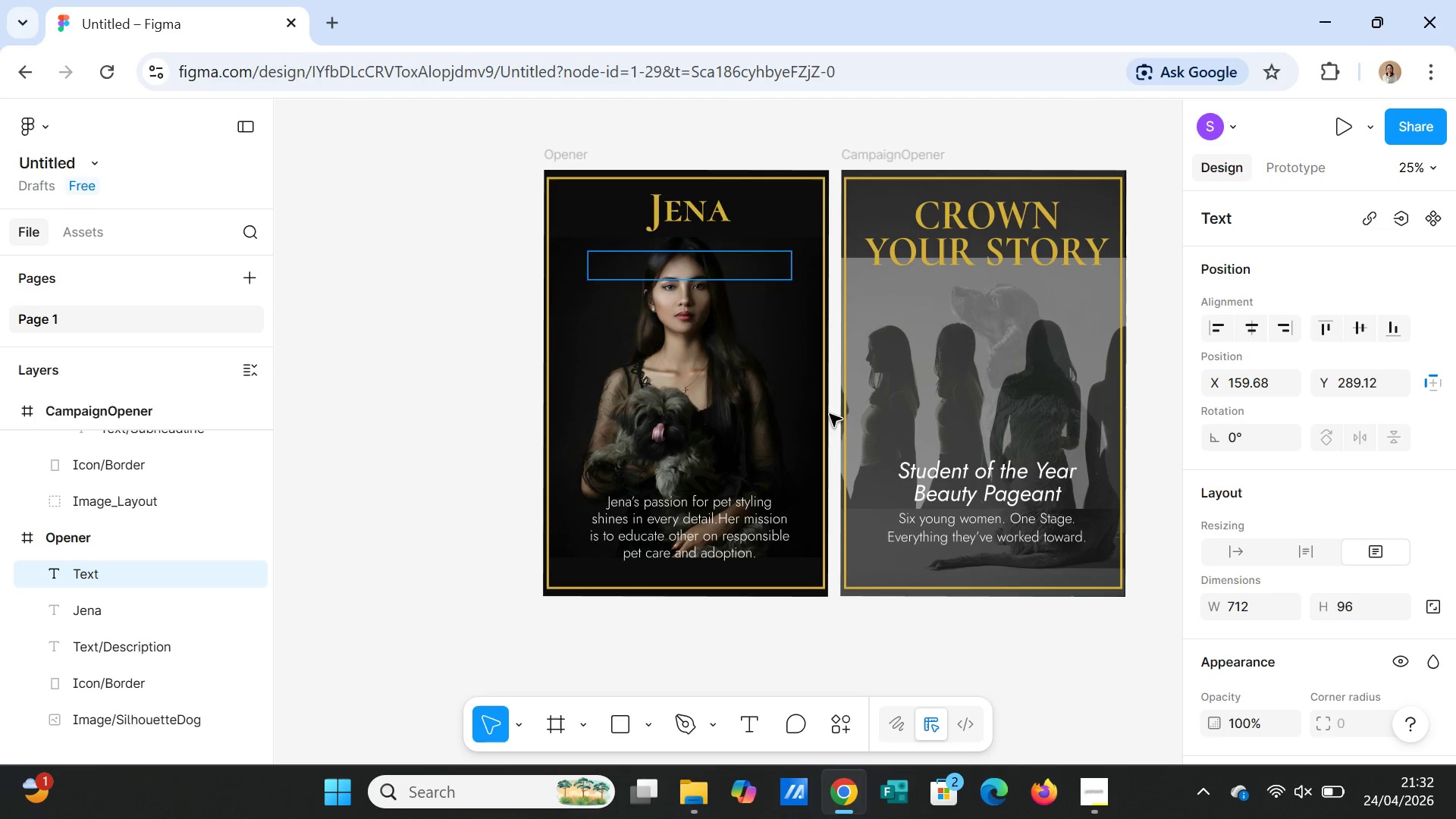 
left_click([1018, 526])
 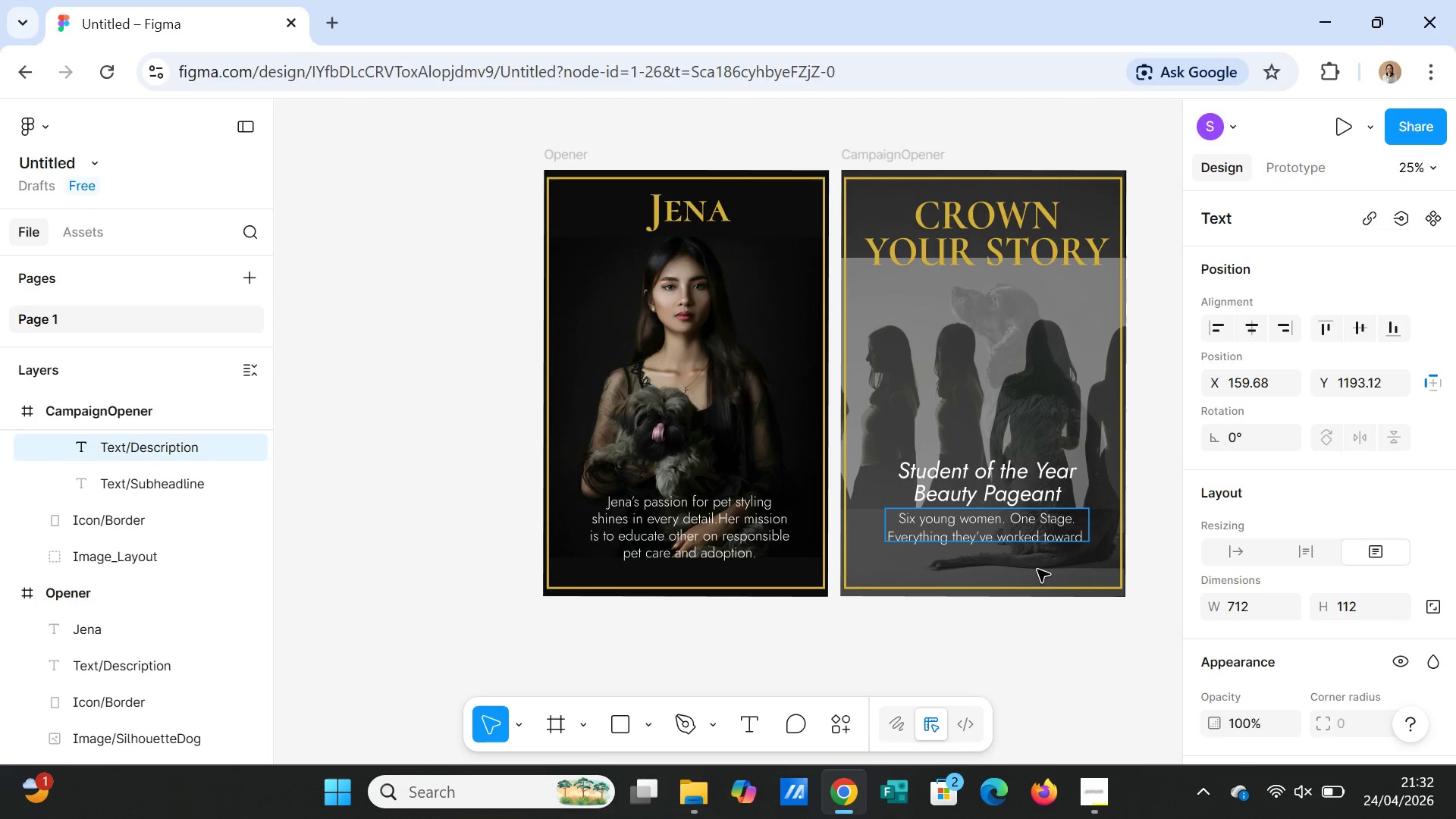 
left_click([1037, 570])
 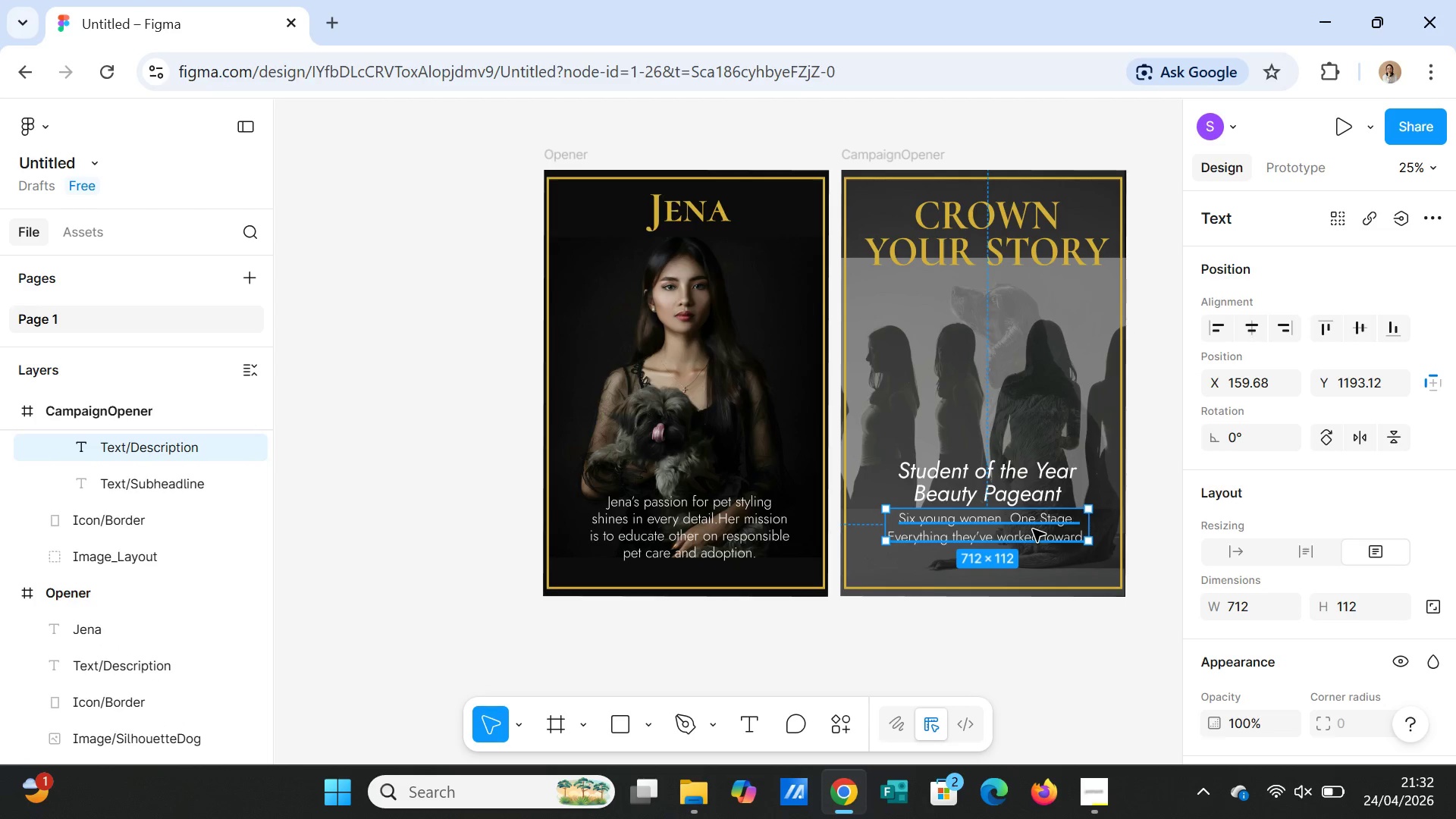 
left_click([1033, 529])
 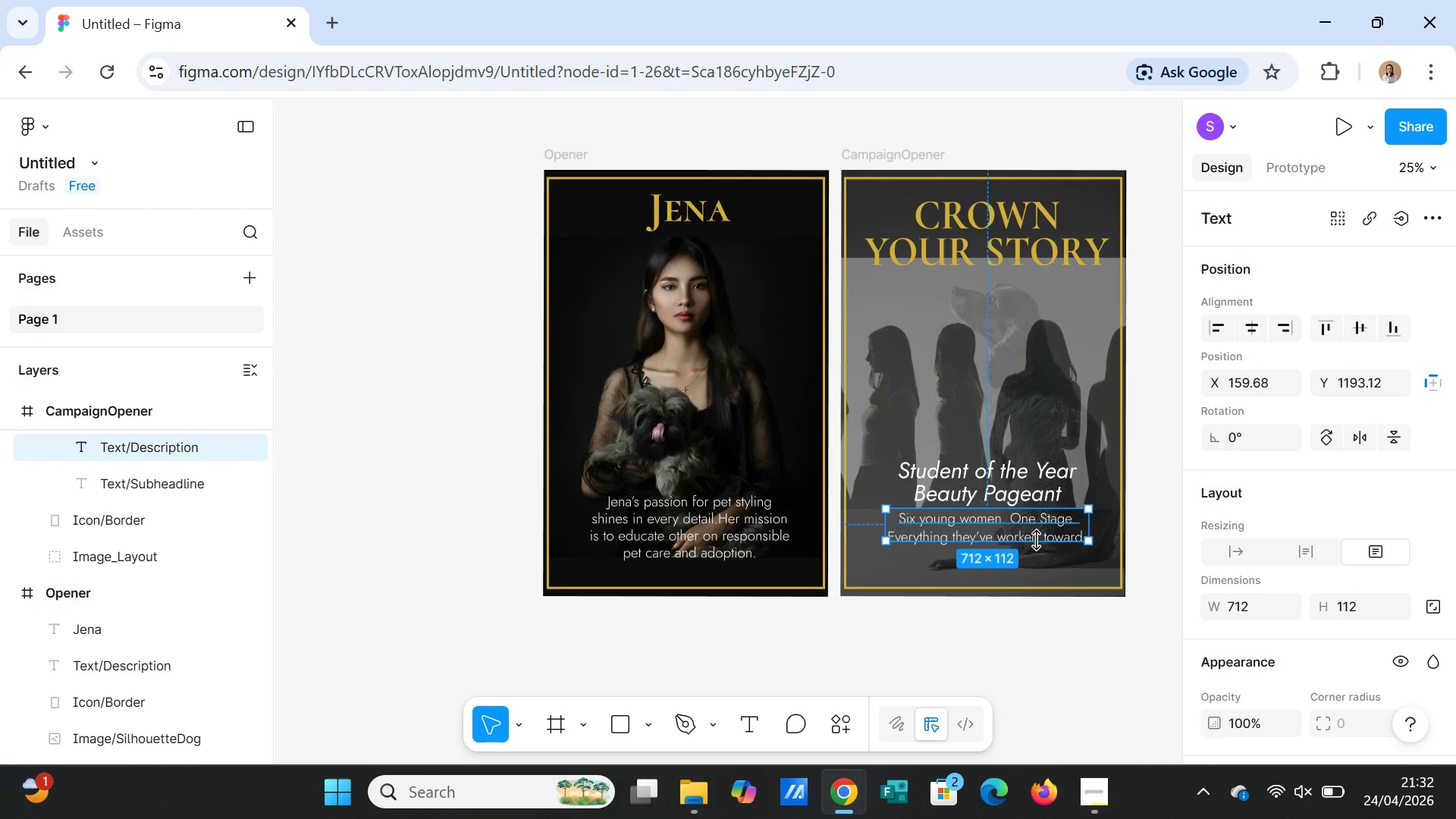 
left_click([1039, 524])
 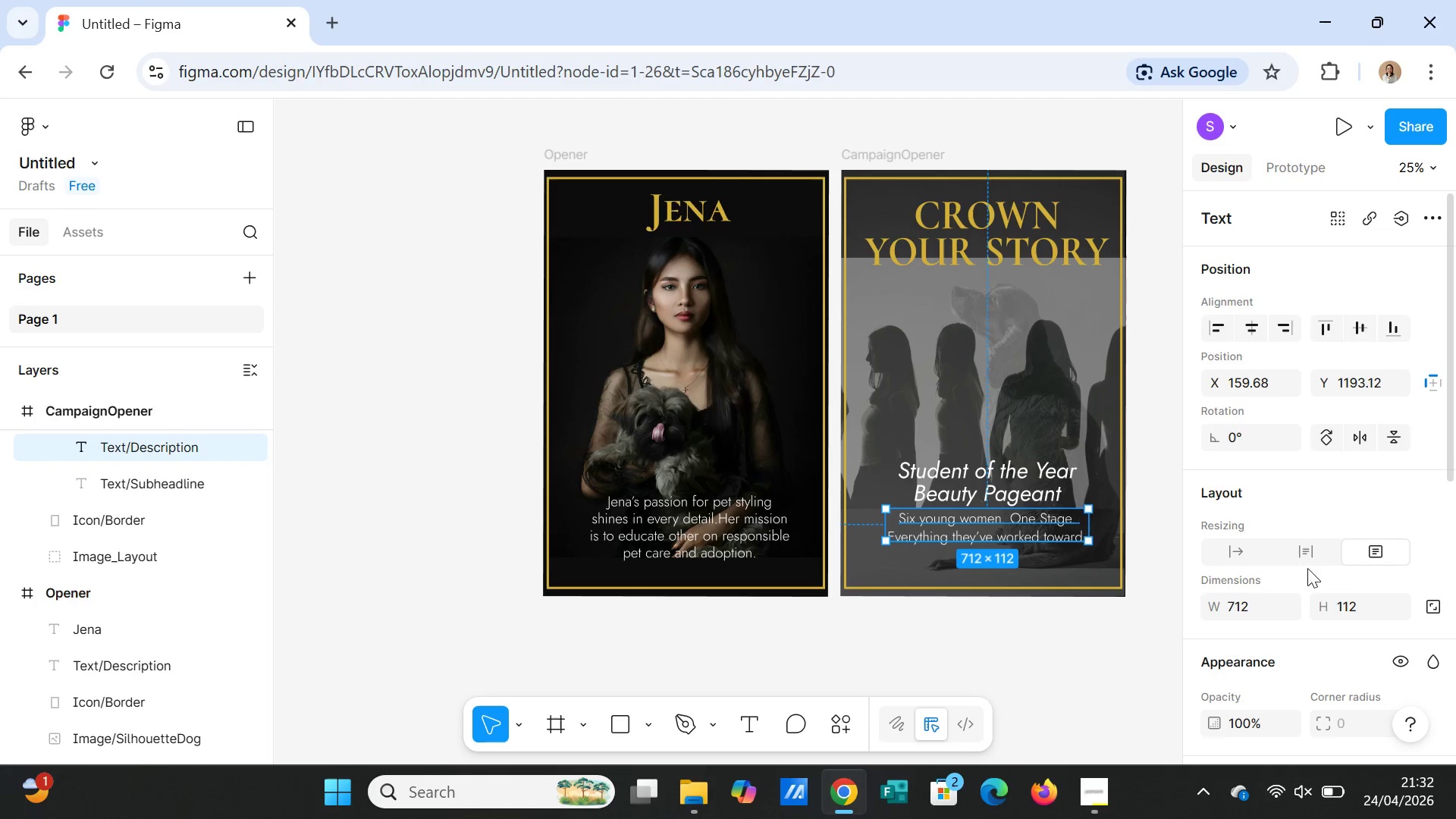 
scroll: coordinate [1313, 556], scroll_direction: down, amount: 4.0
 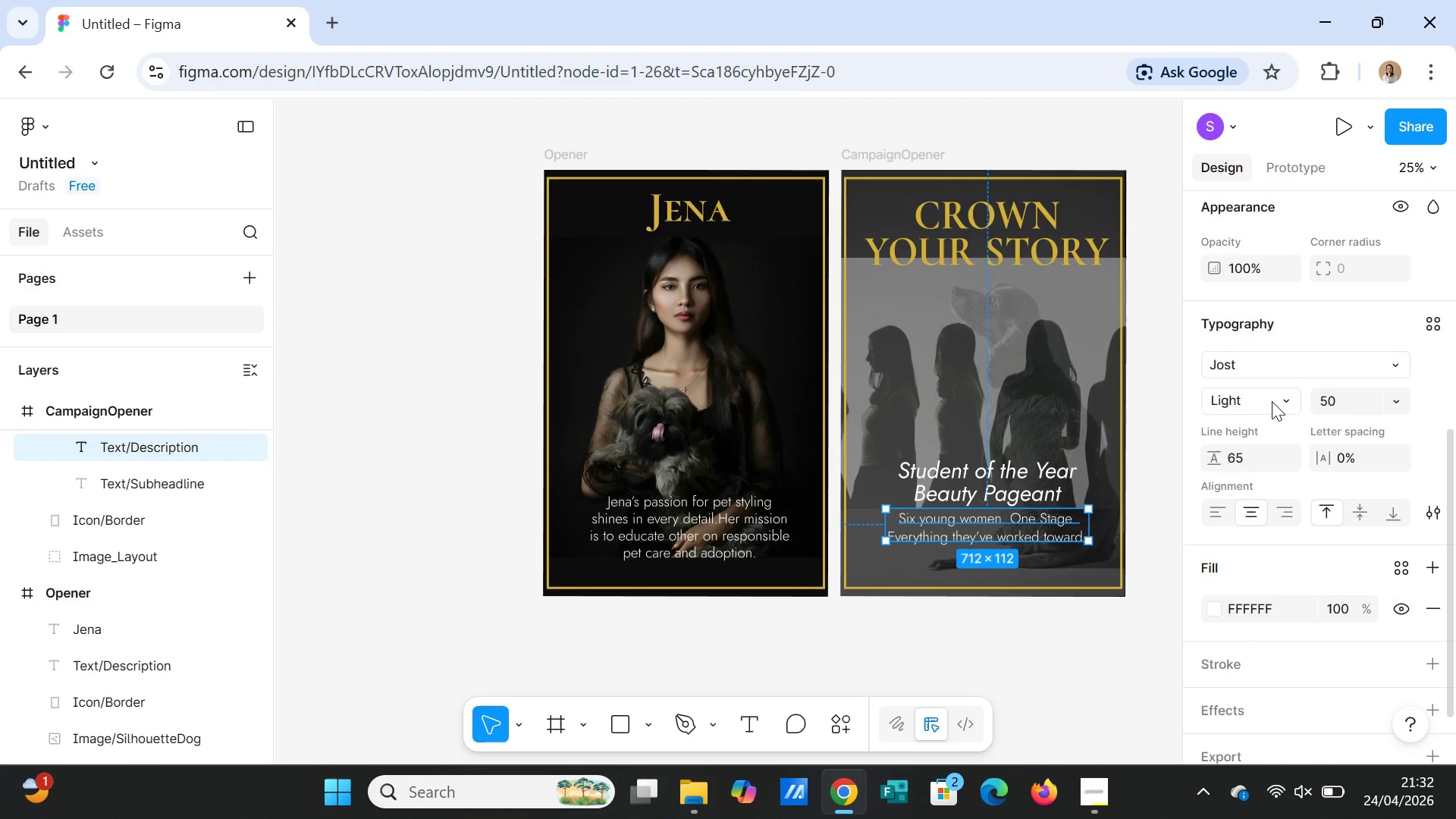 
left_click([1272, 401])
 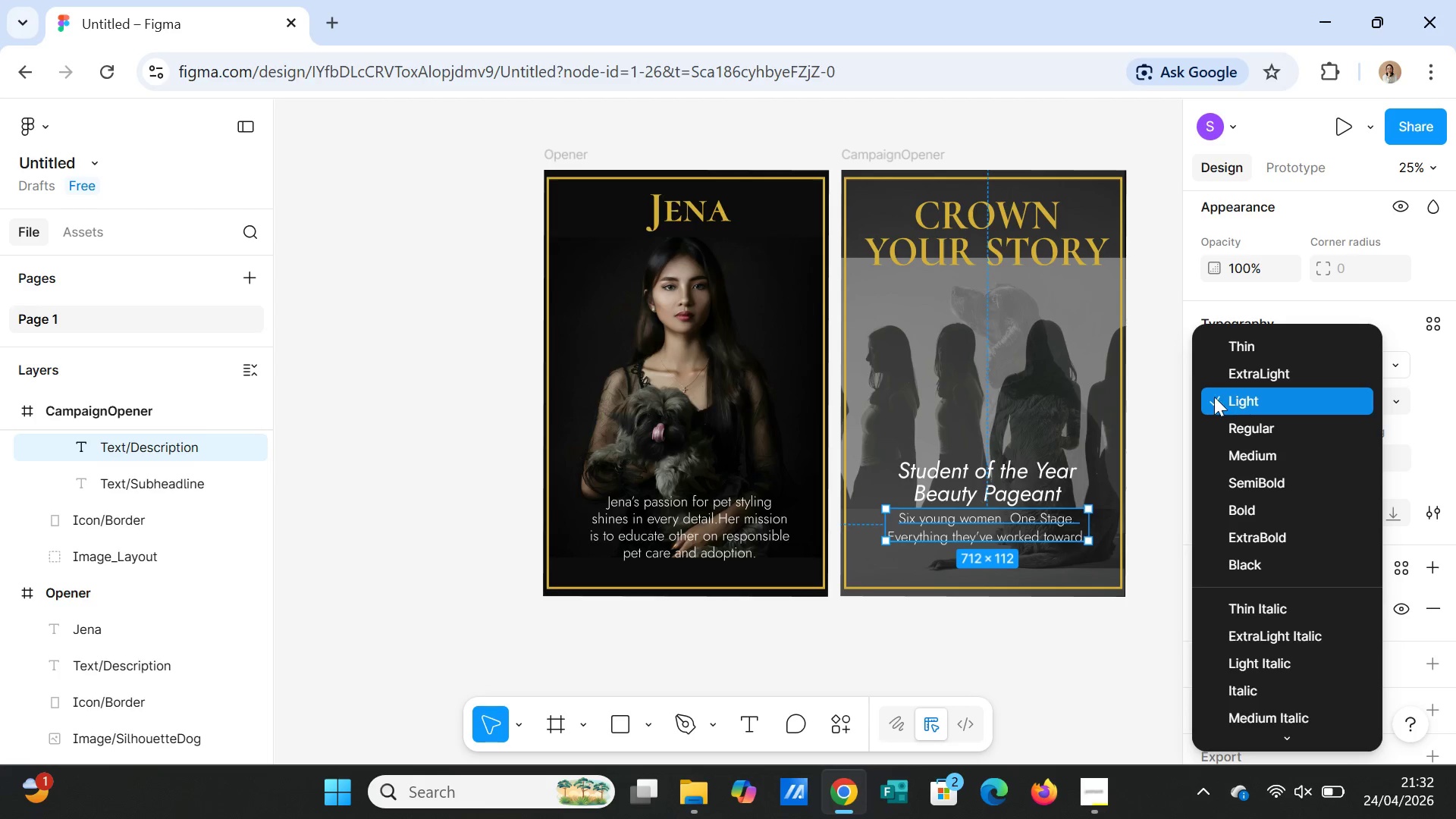 
left_click([1162, 421])
 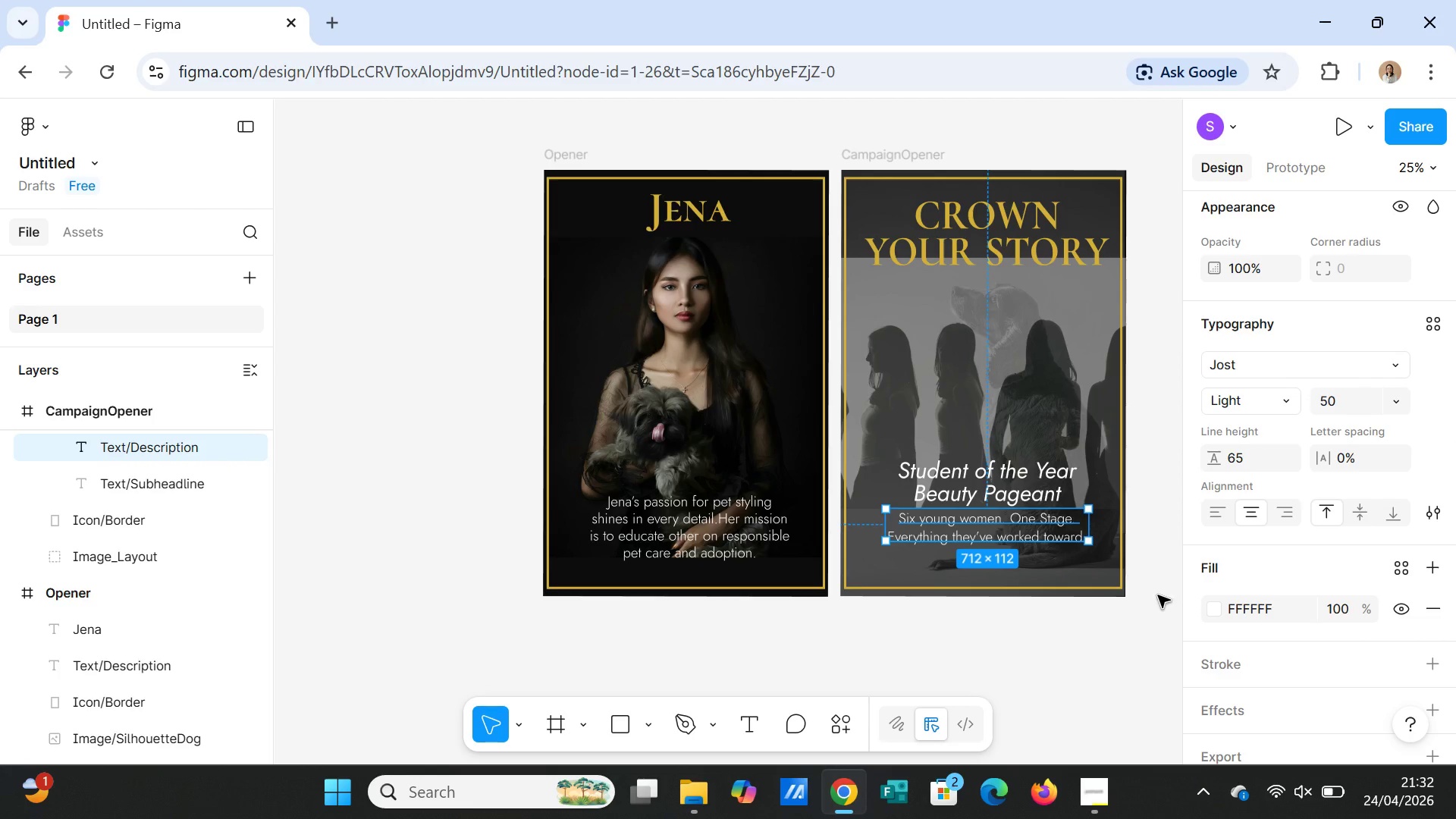 
left_click([707, 524])
 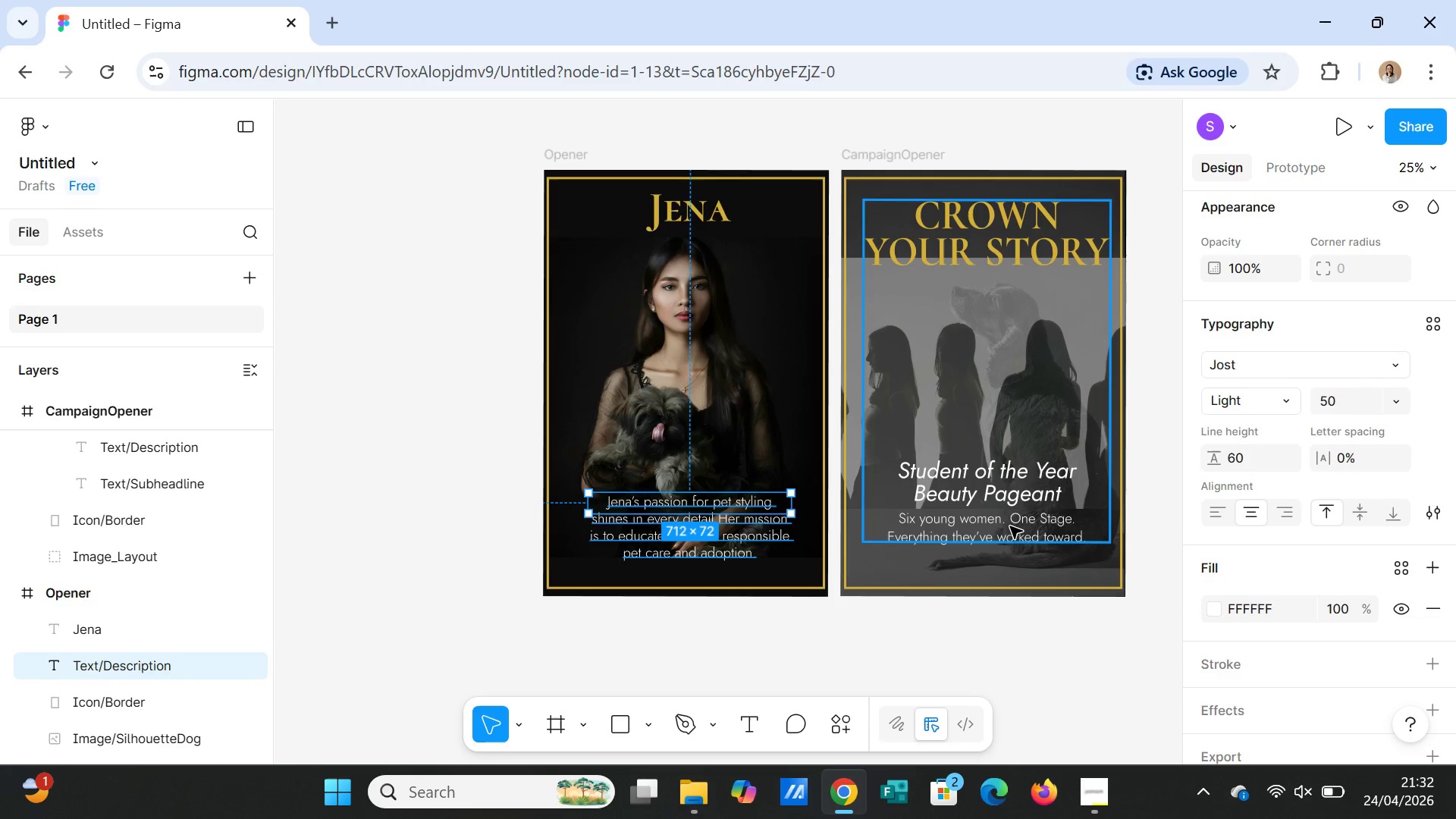 
left_click([1049, 657])
 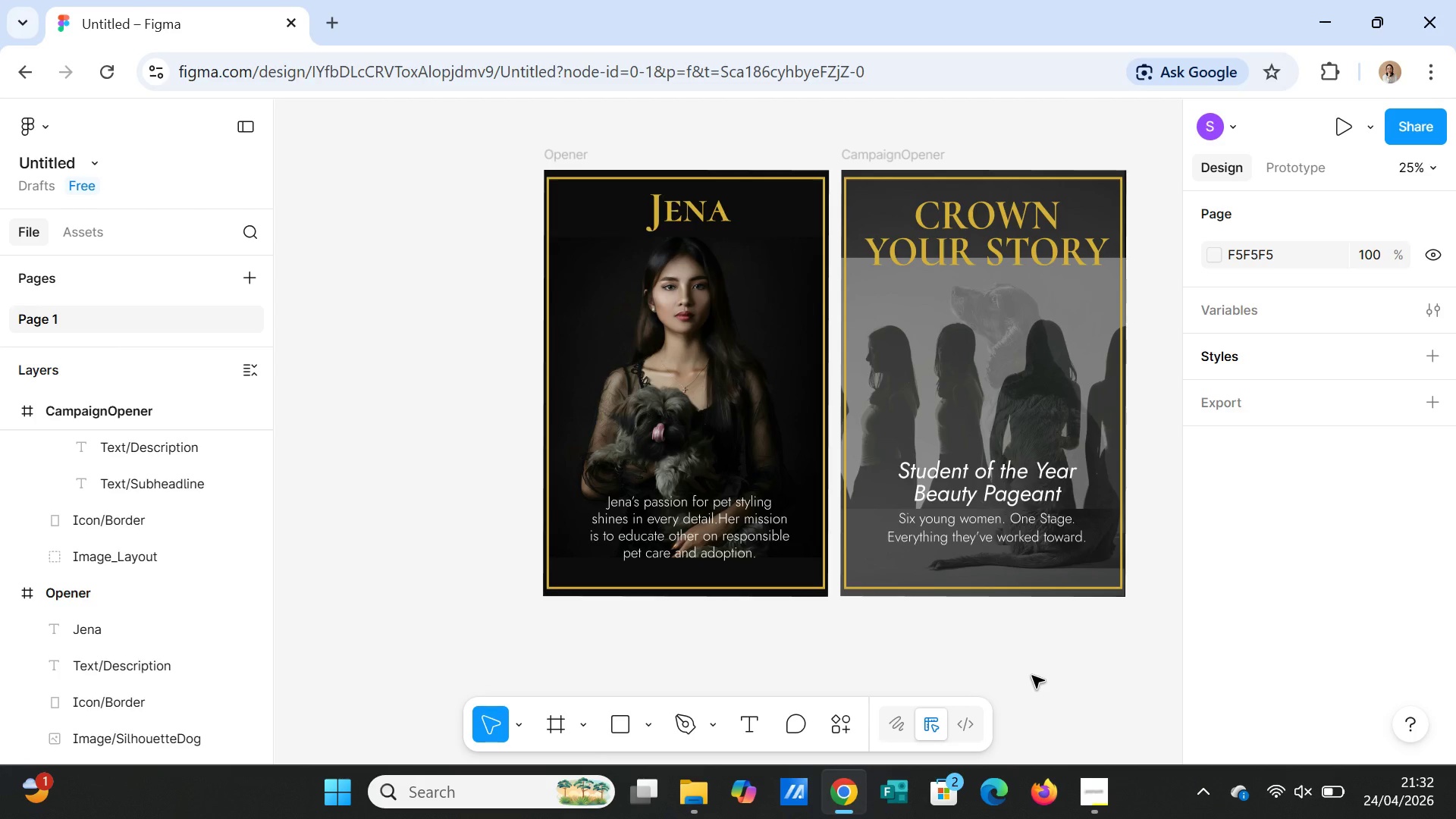 
wait(12.02)
 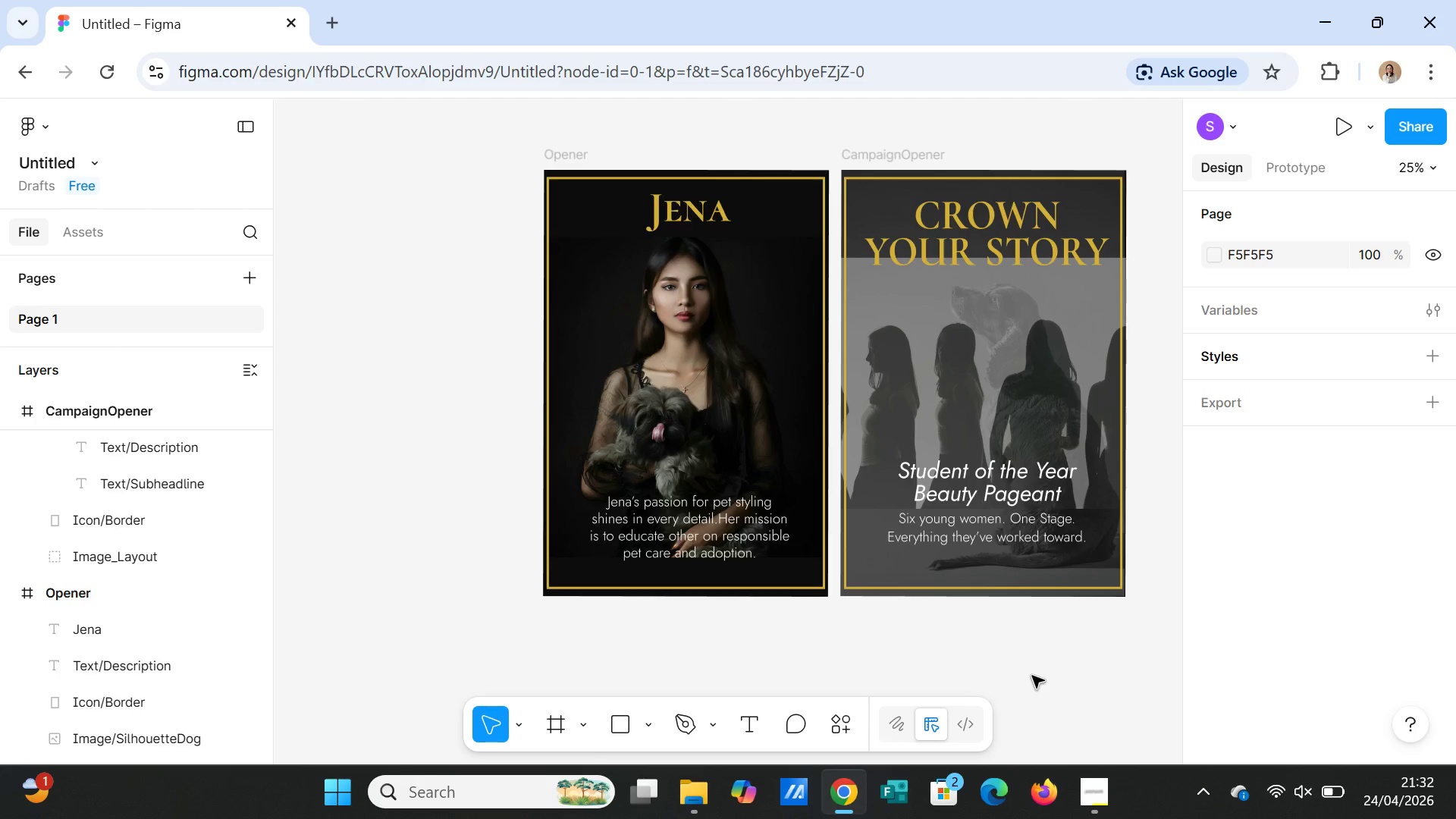 
left_click([745, 722])
 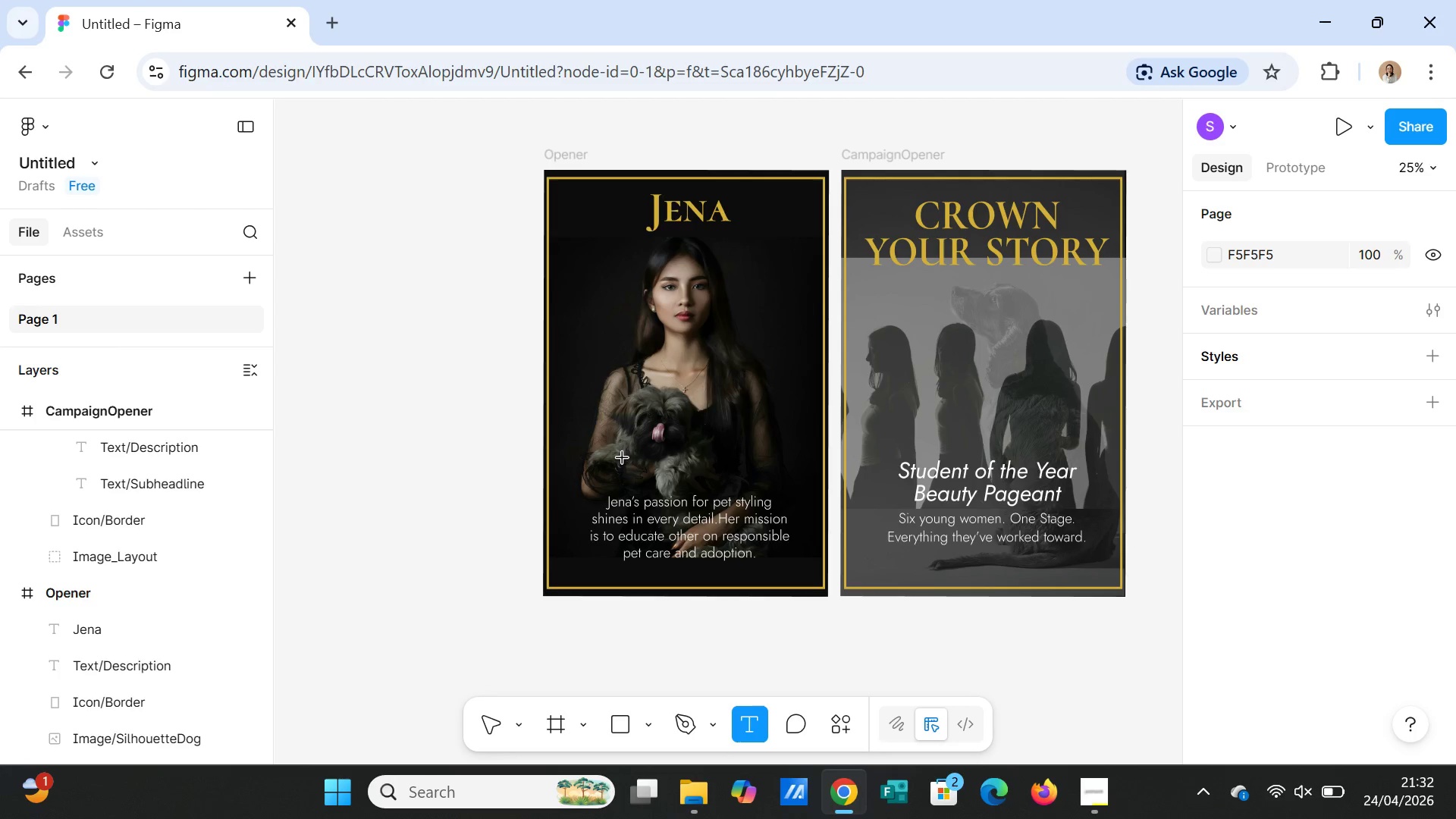 
left_click_drag(start_coordinate=[620, 458], to_coordinate=[776, 486])
 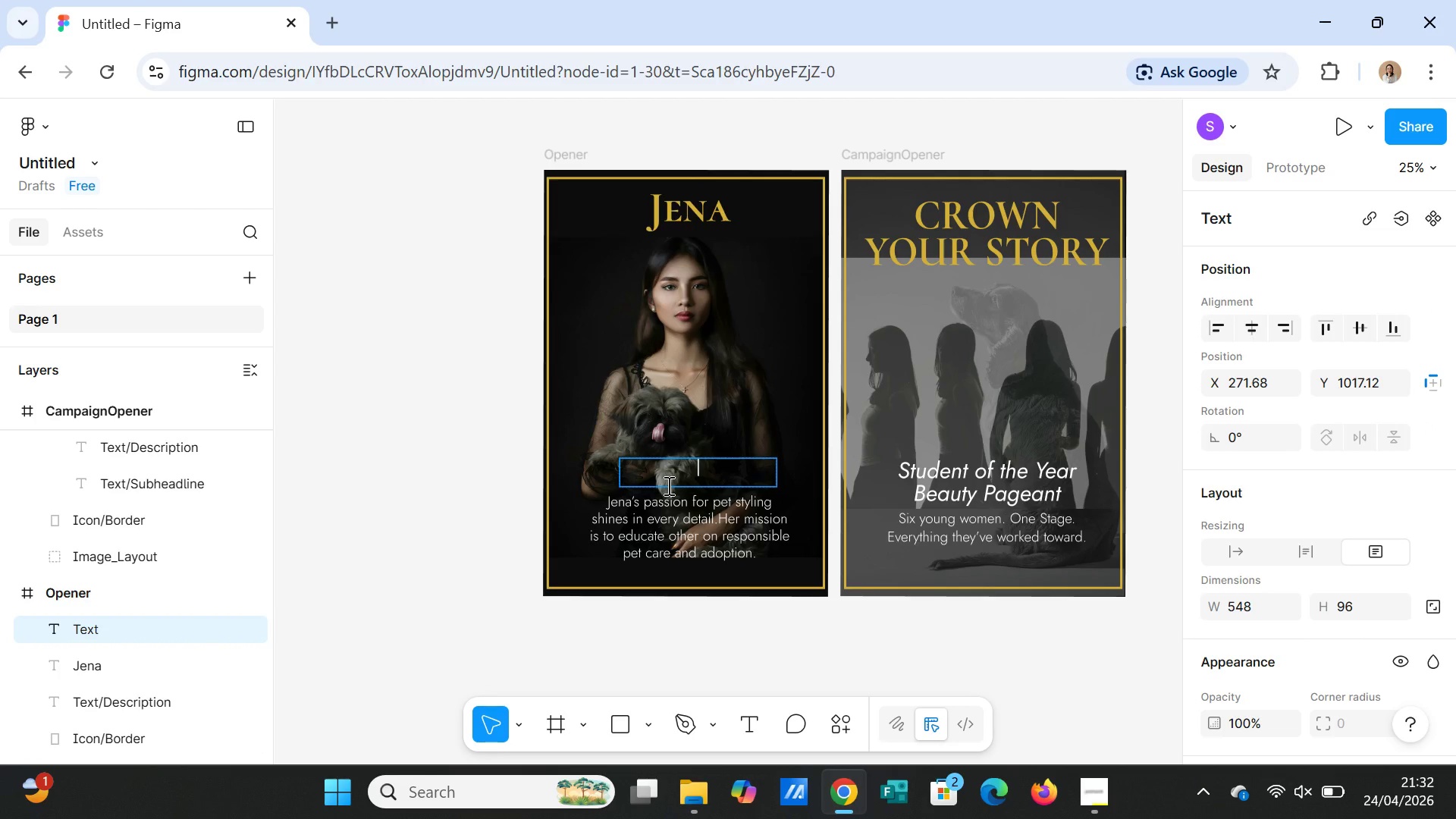 
type(Its')
key(Backspace)
key(Backspace)
type('s more than styling for me)
 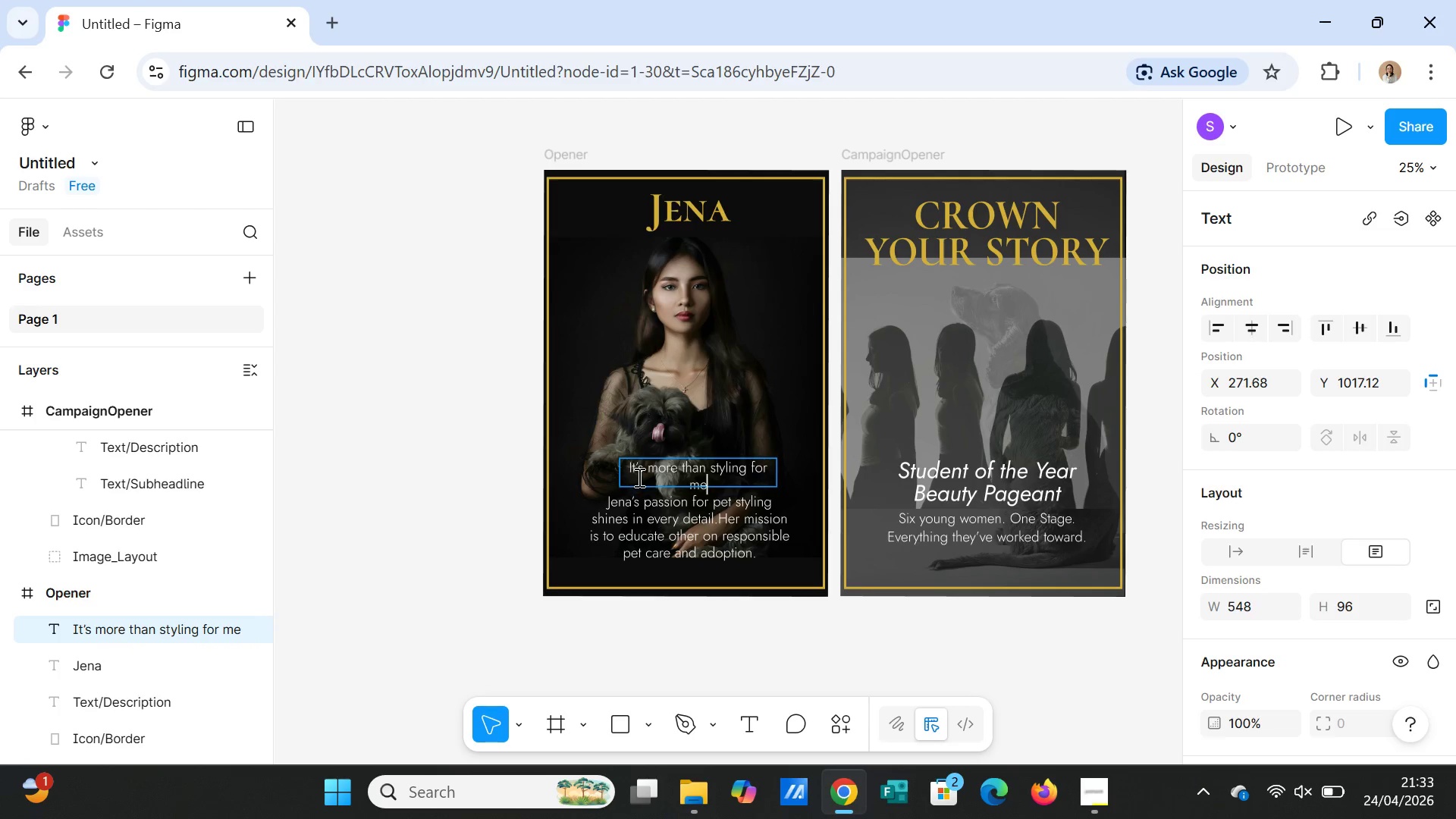 
left_click([799, 488])
 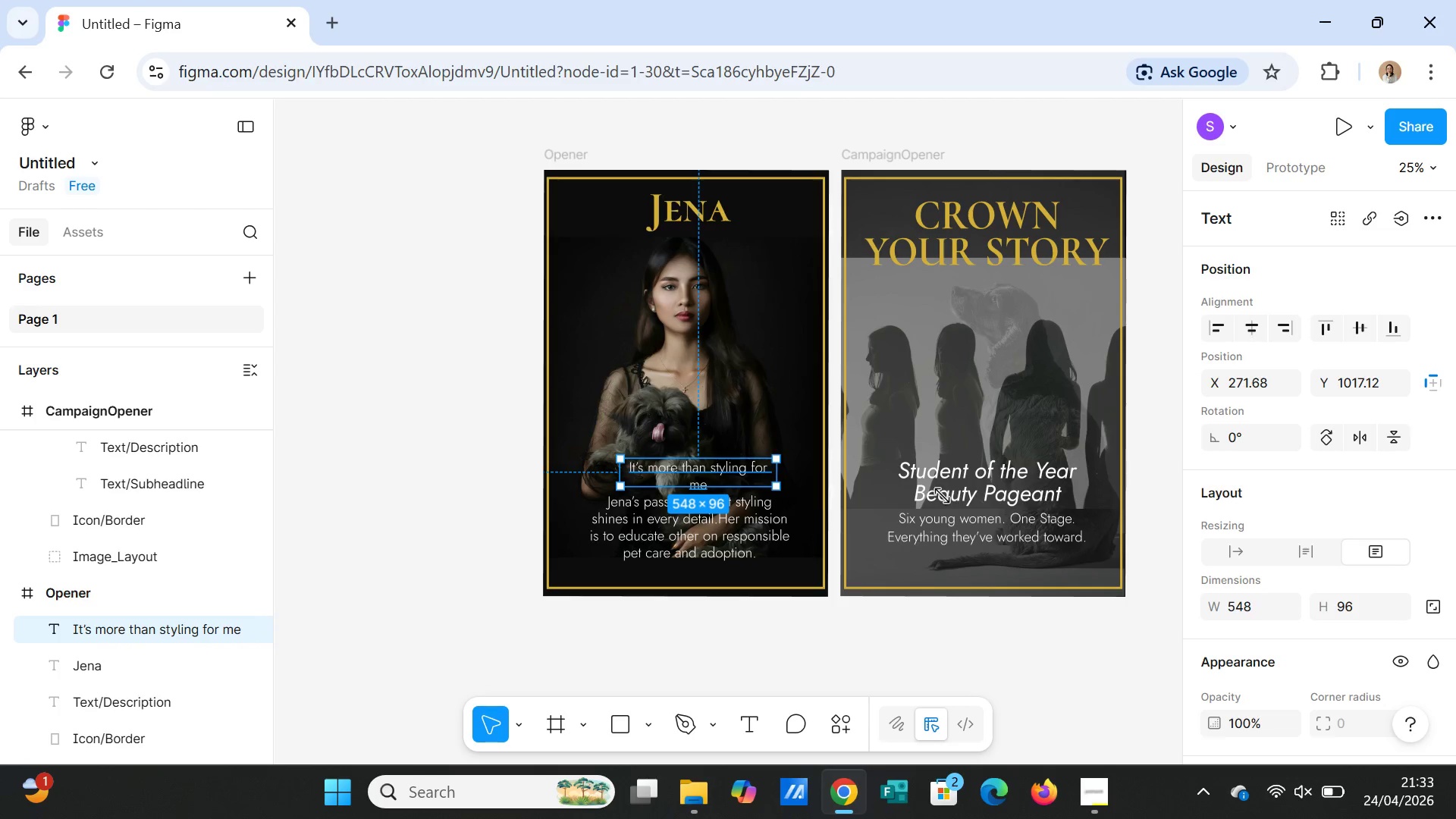 
left_click([968, 496])
 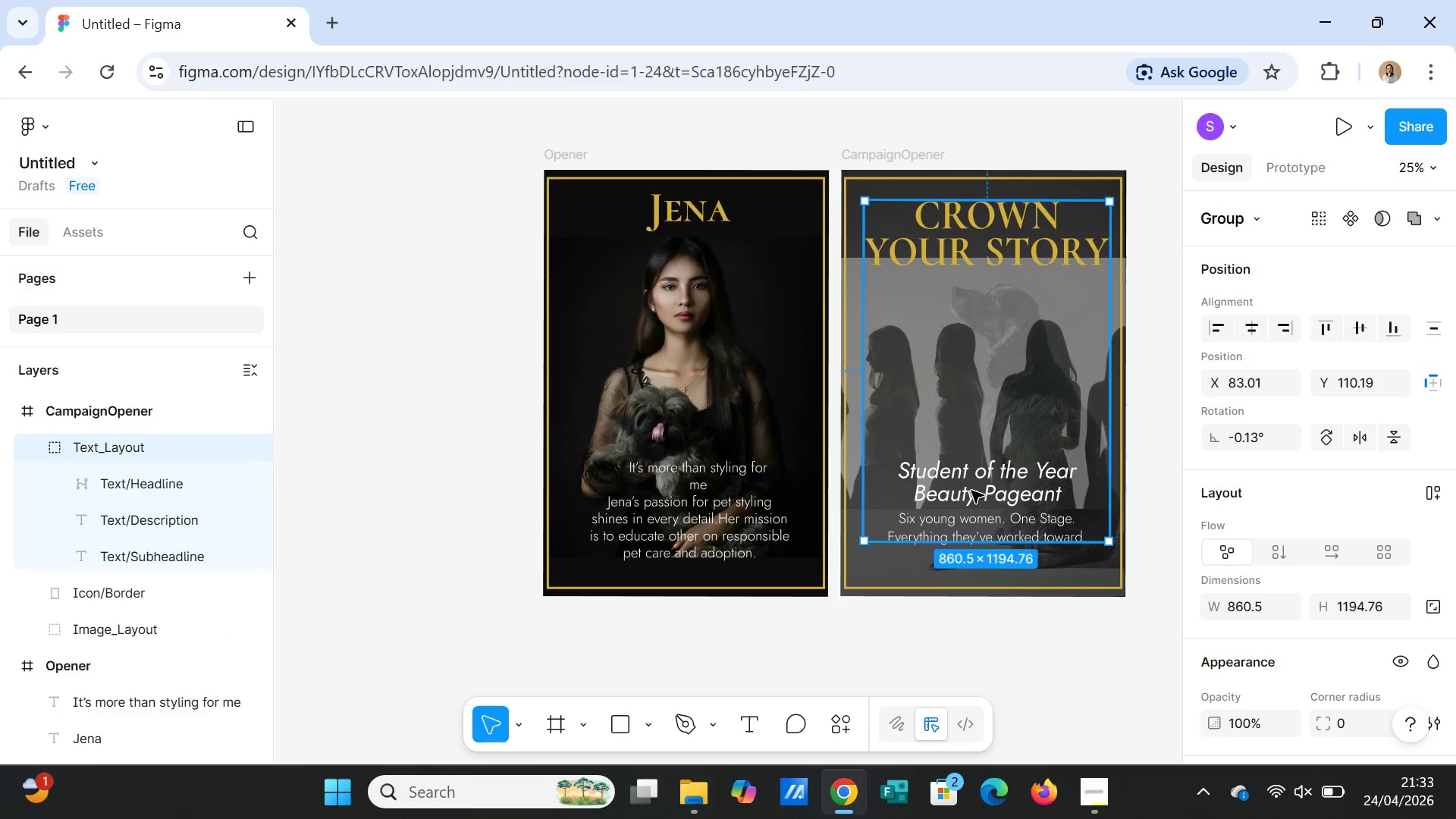 
double_click([971, 491])
 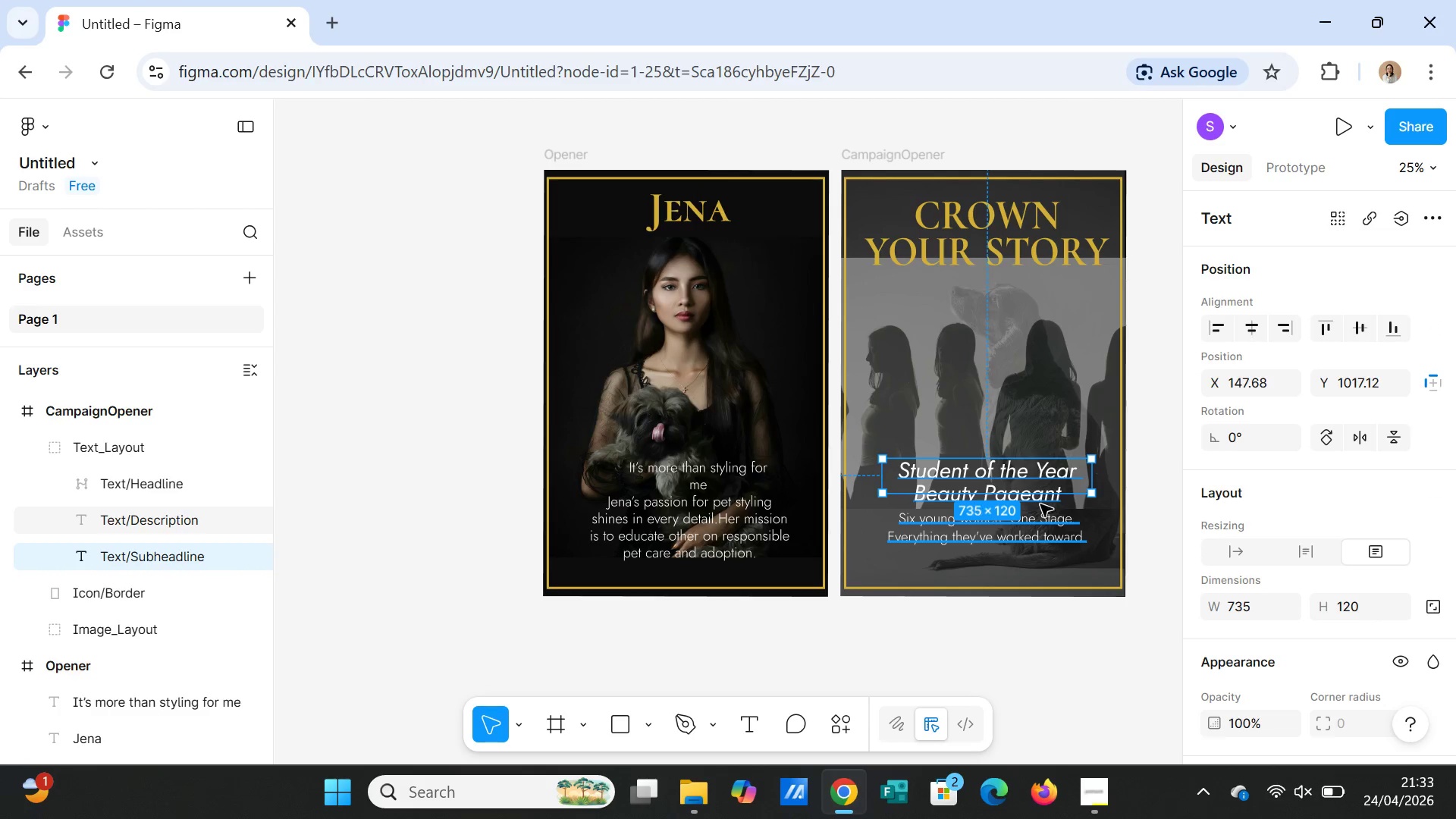 
scroll: coordinate [1363, 596], scroll_direction: down, amount: 3.0
 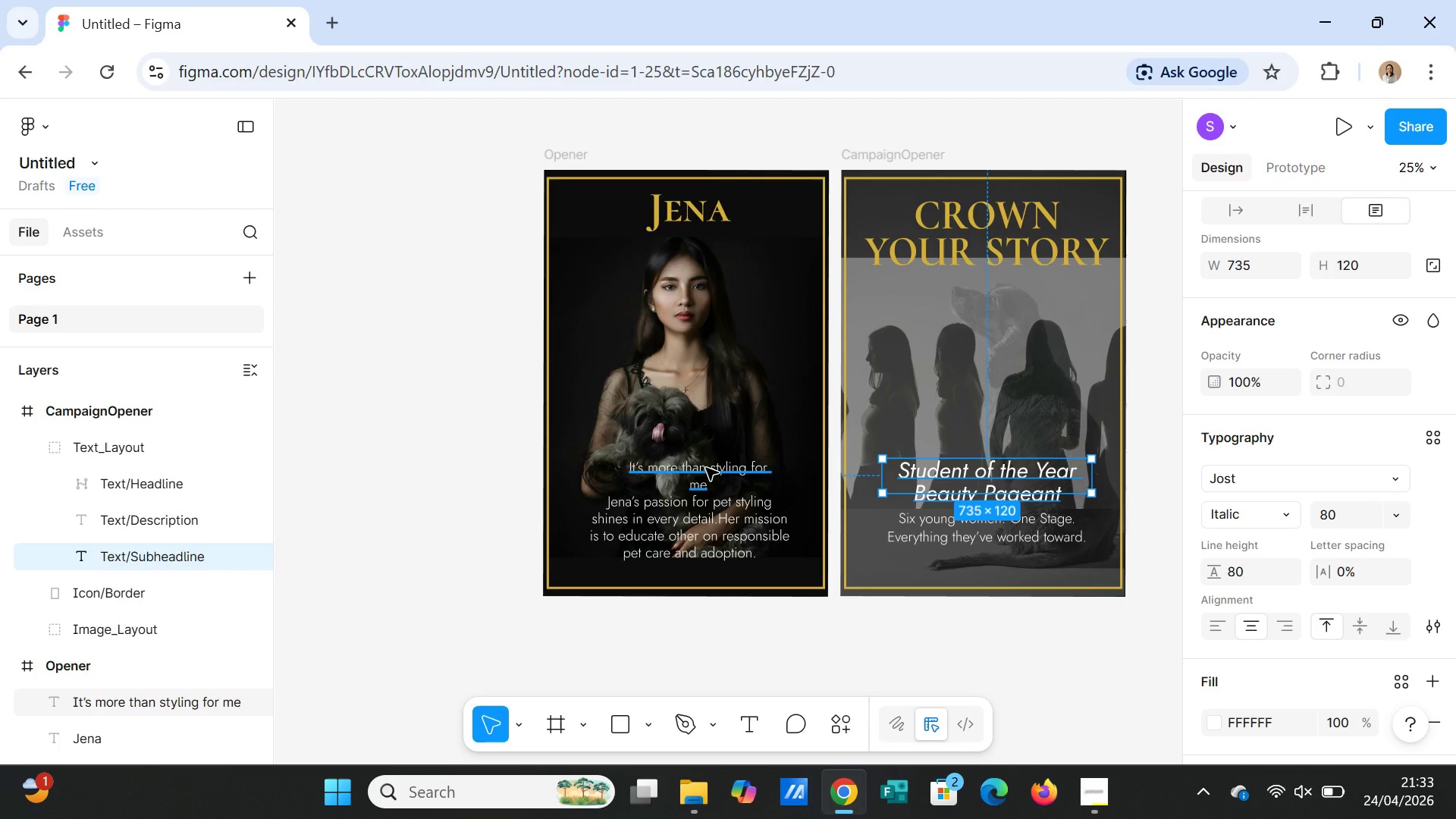 
double_click([706, 468])
 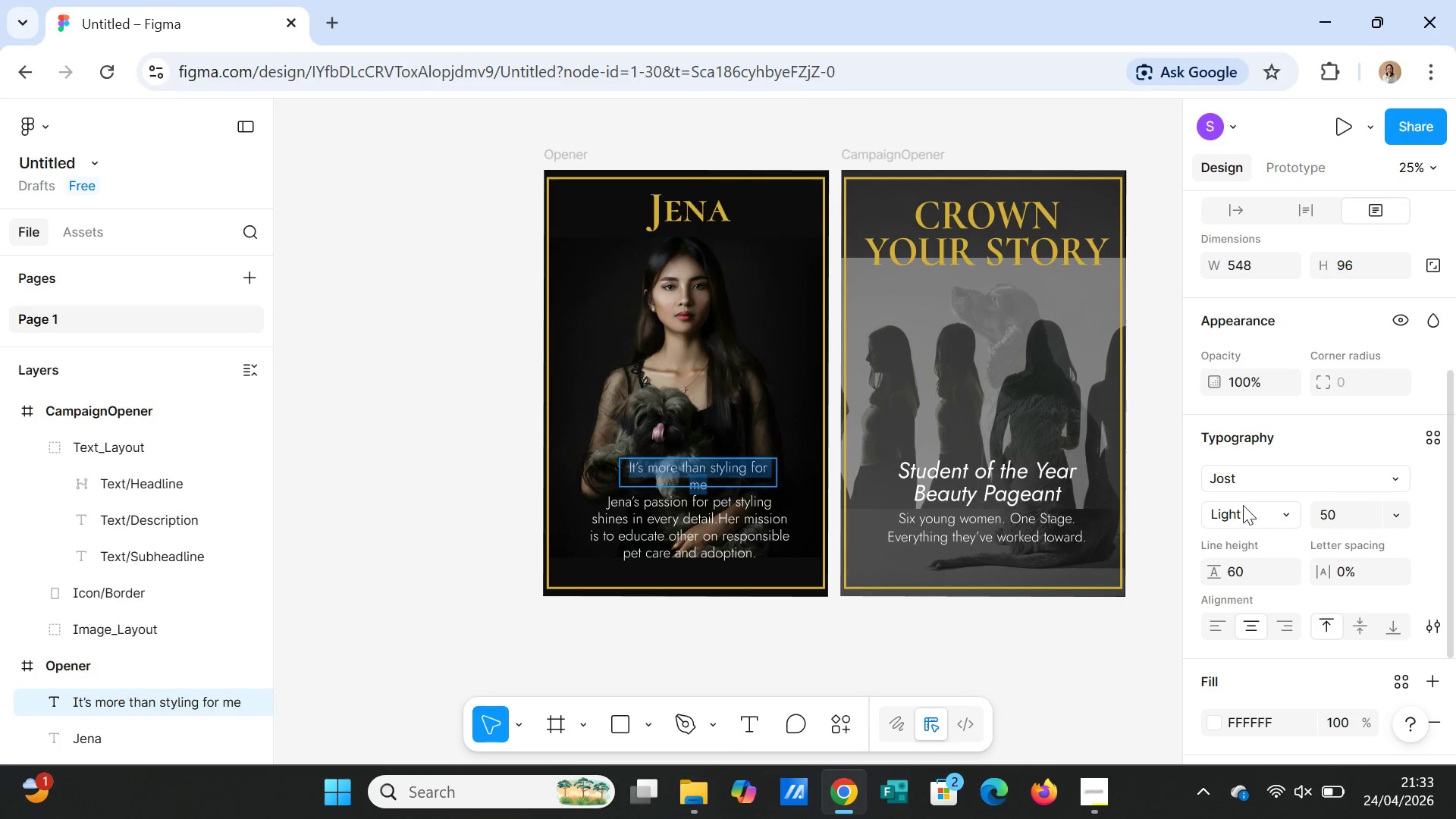 
left_click([1244, 516])
 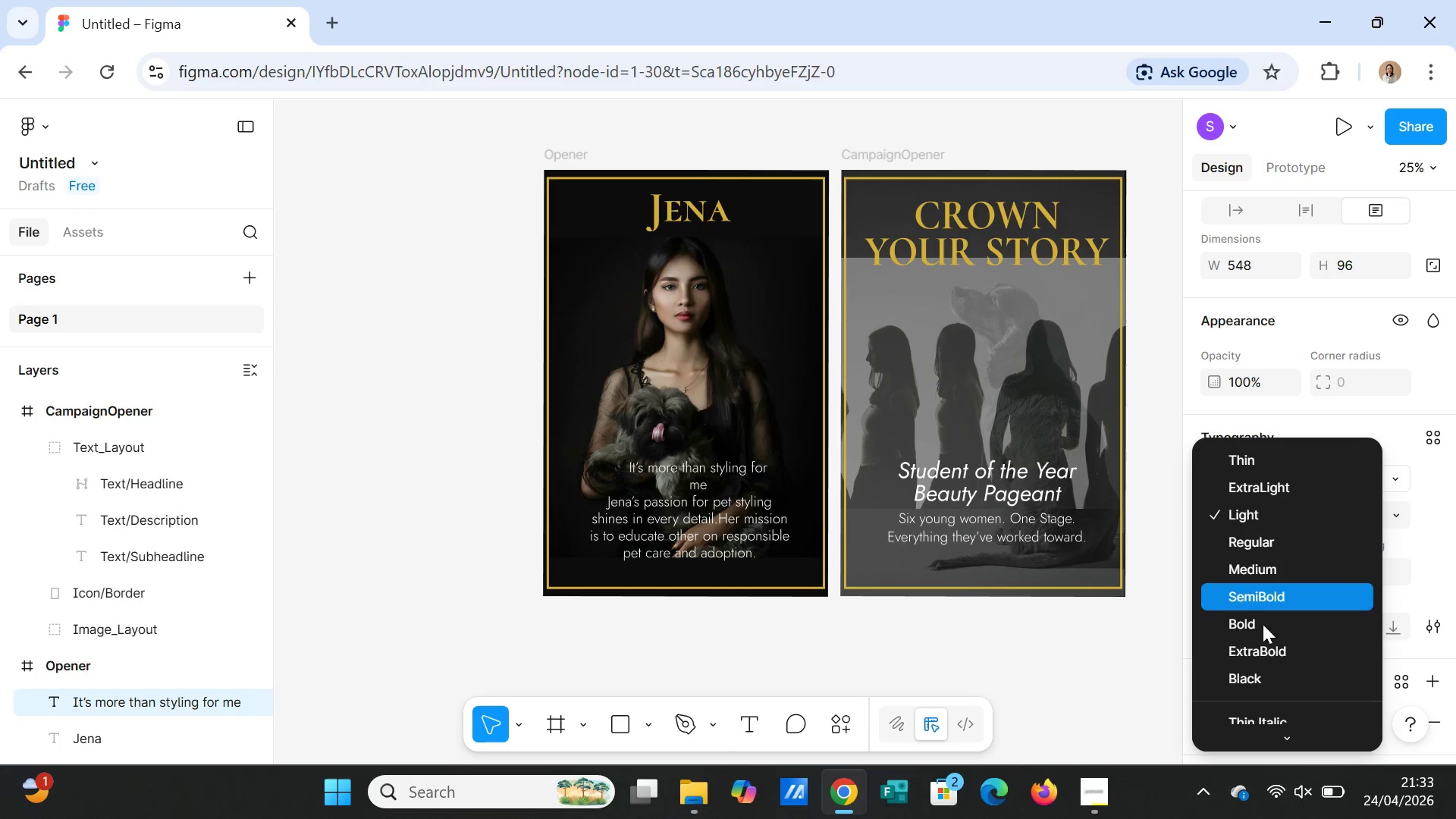 
scroll: coordinate [1274, 676], scroll_direction: down, amount: 2.0
 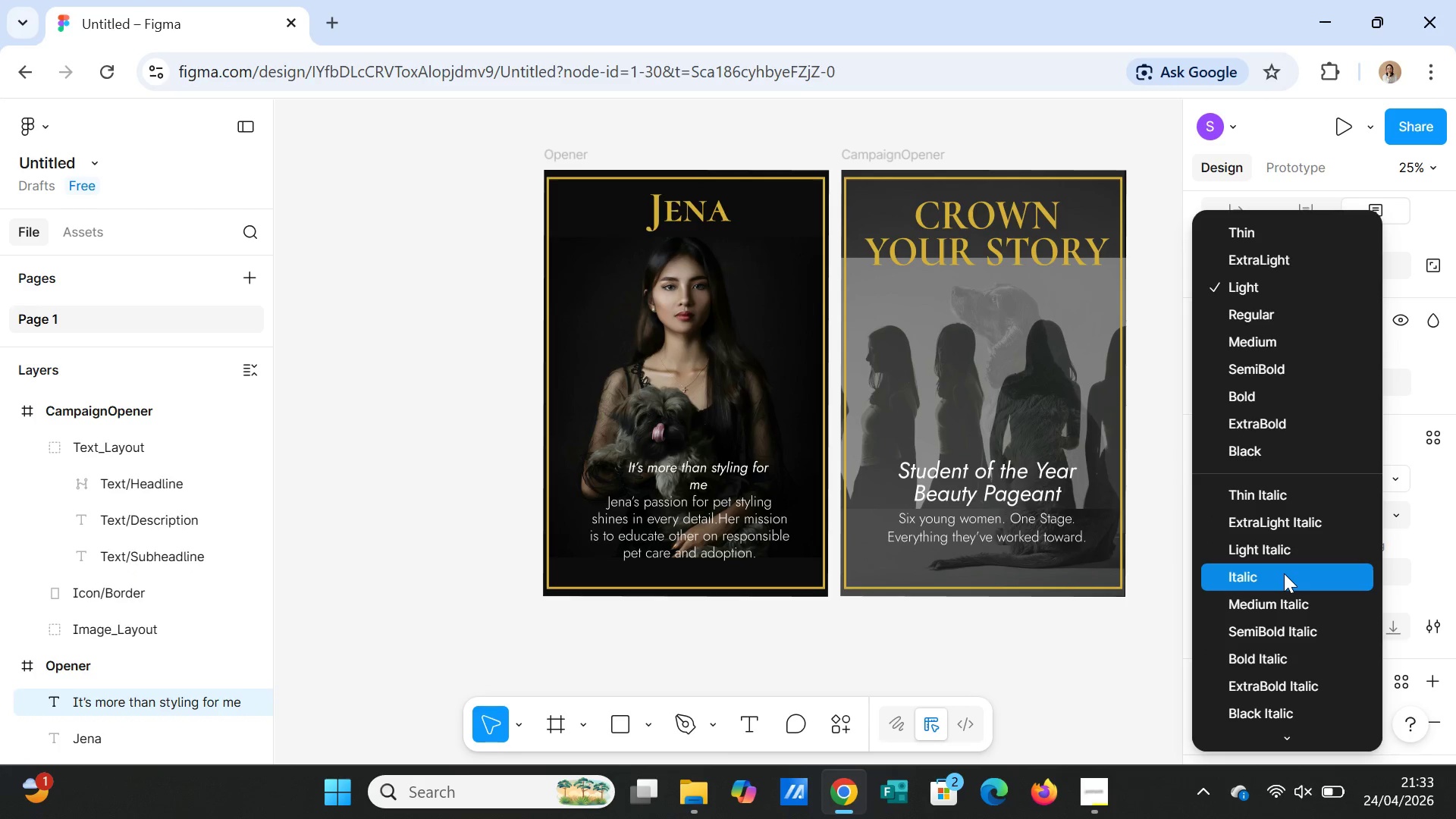 
left_click([1284, 573])
 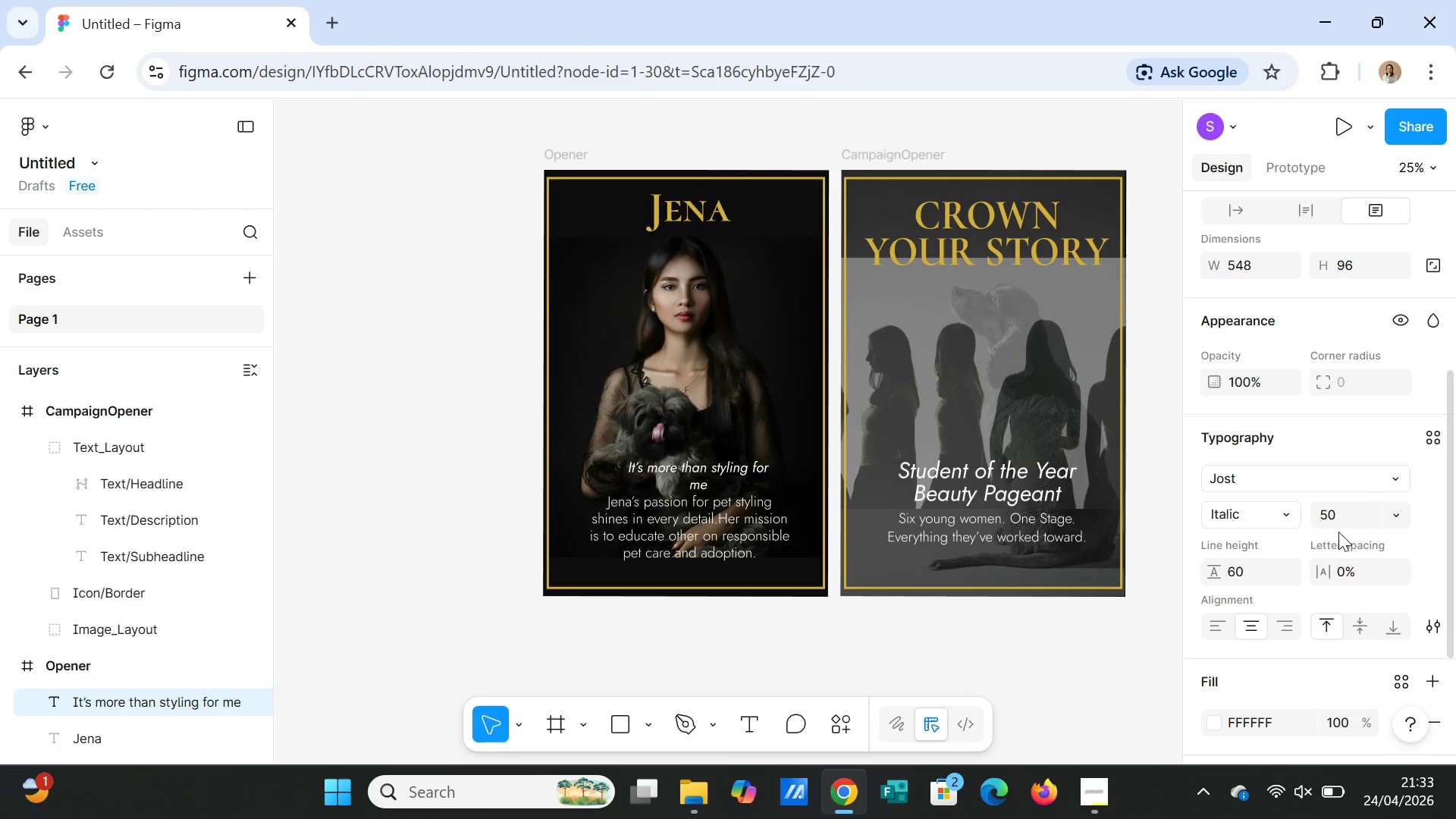 
left_click([1338, 522])
 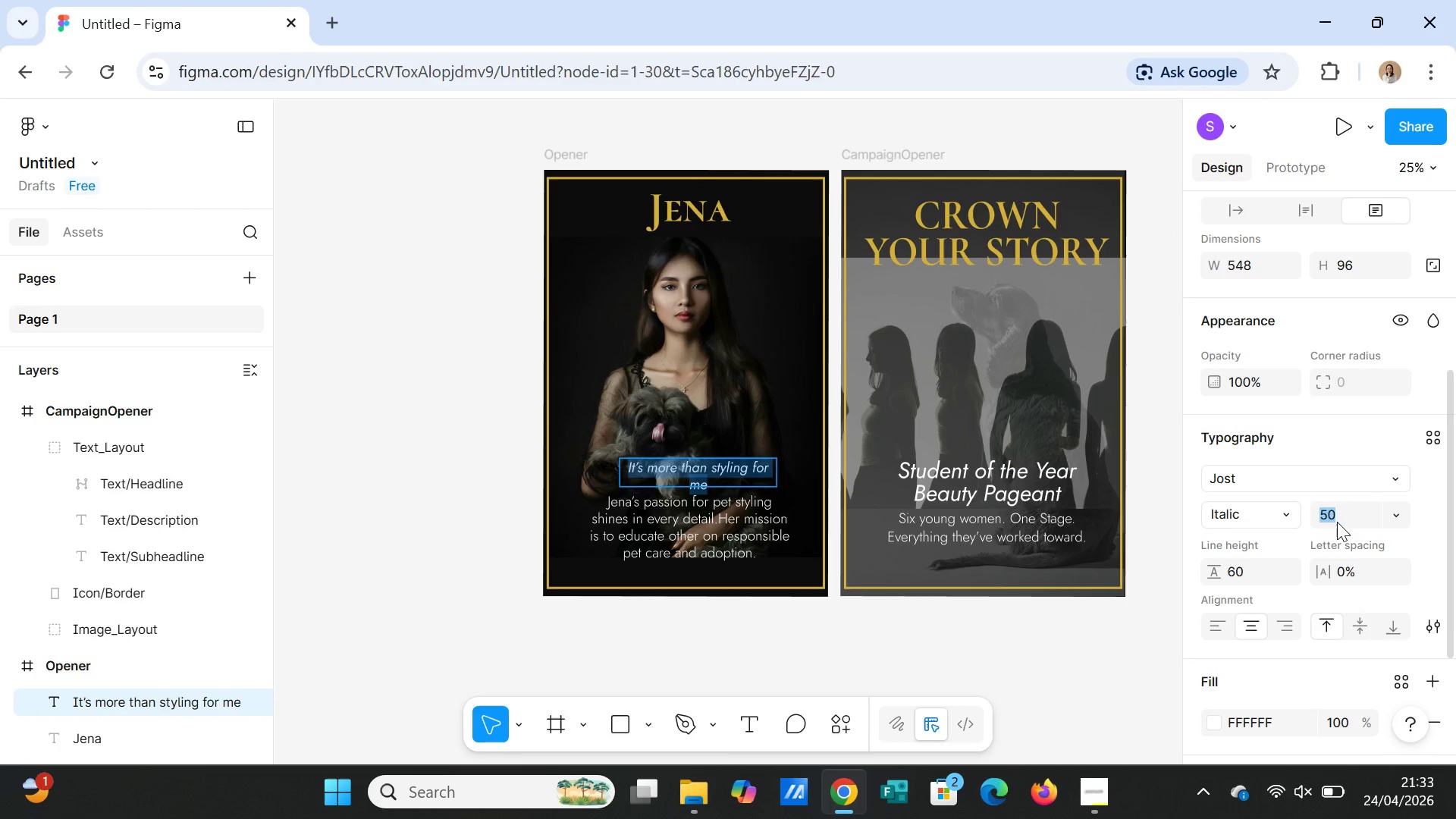 
type(80)
 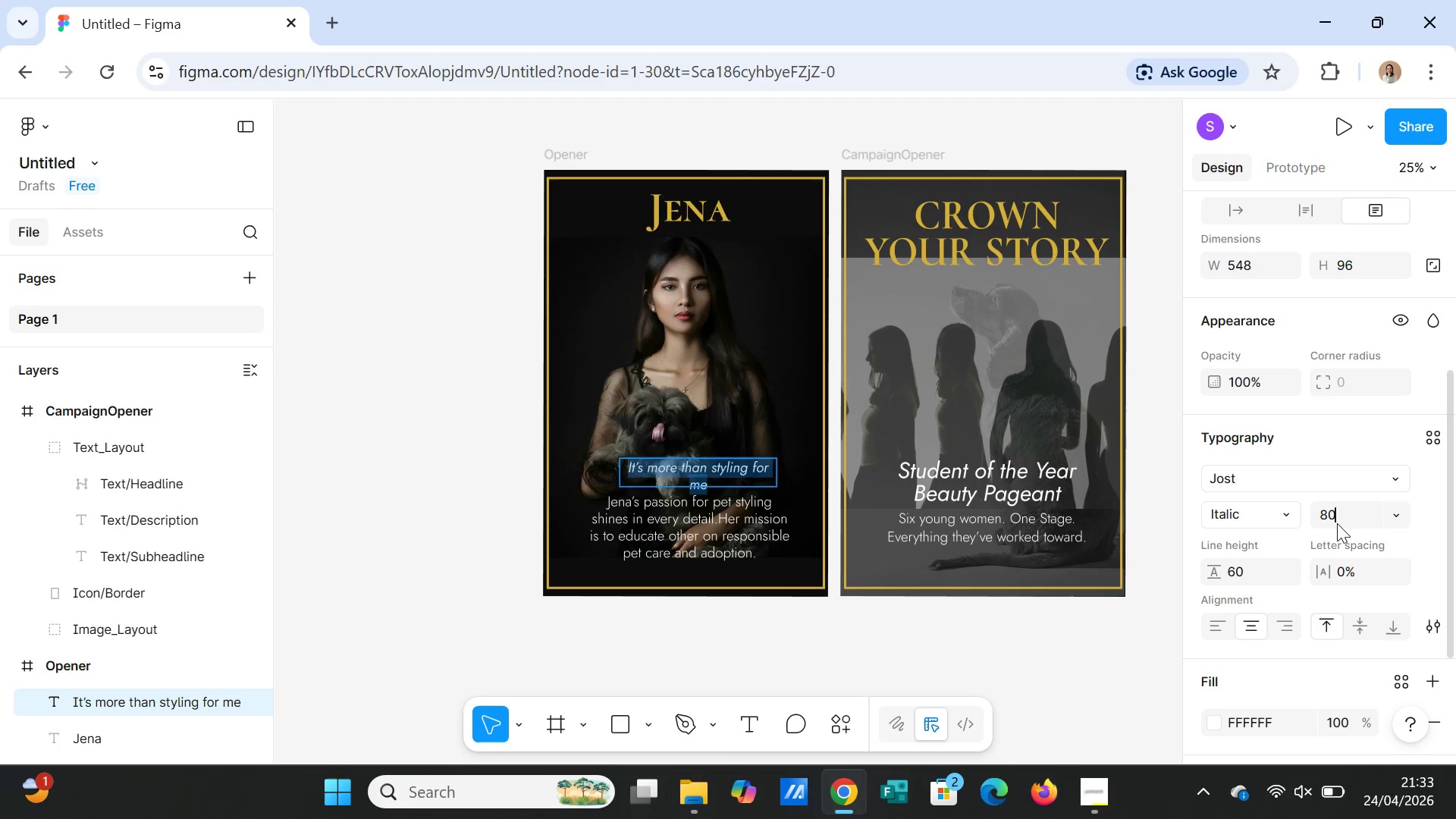 
key(Enter)
 